 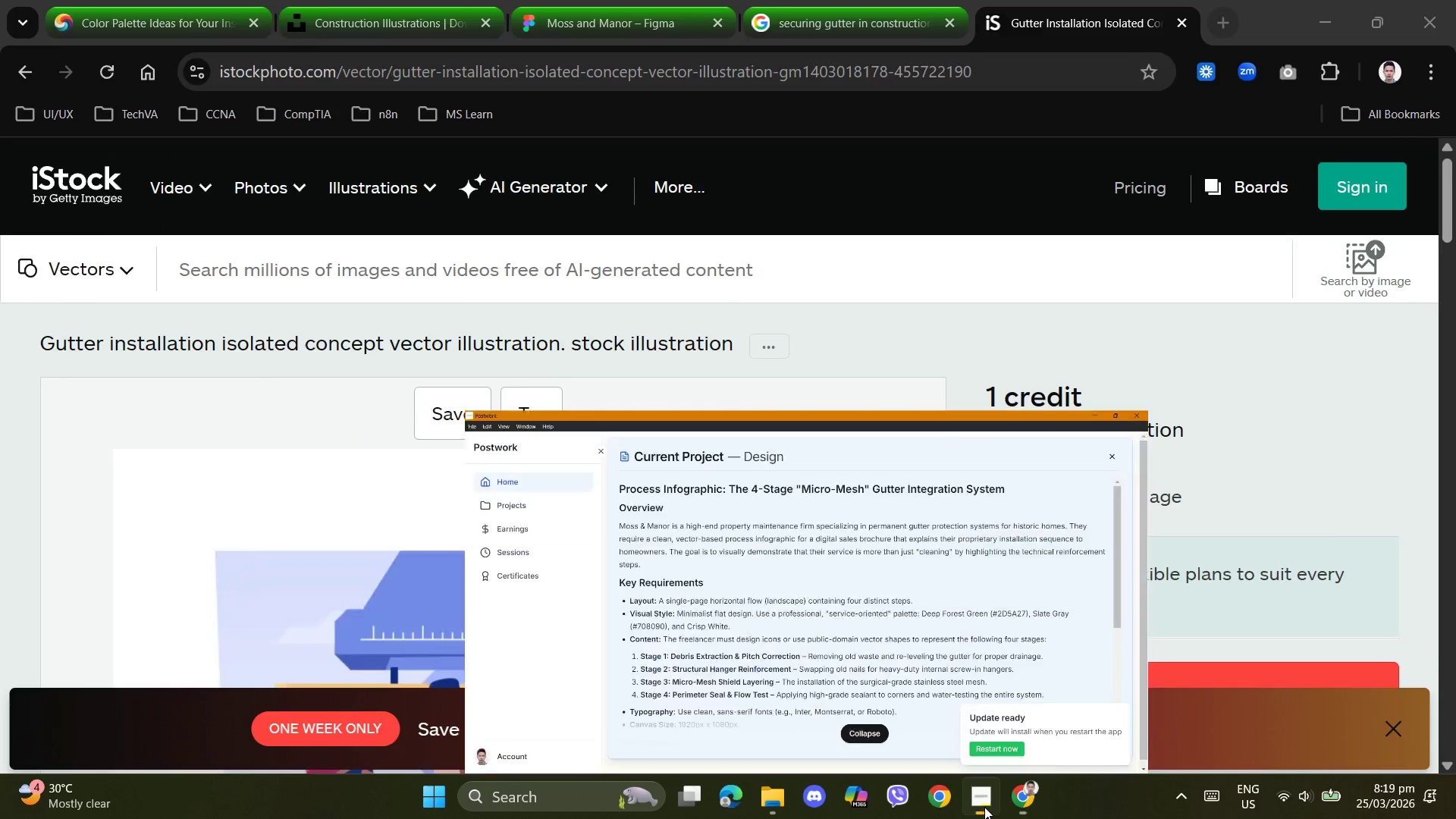 
left_click([1021, 814])
 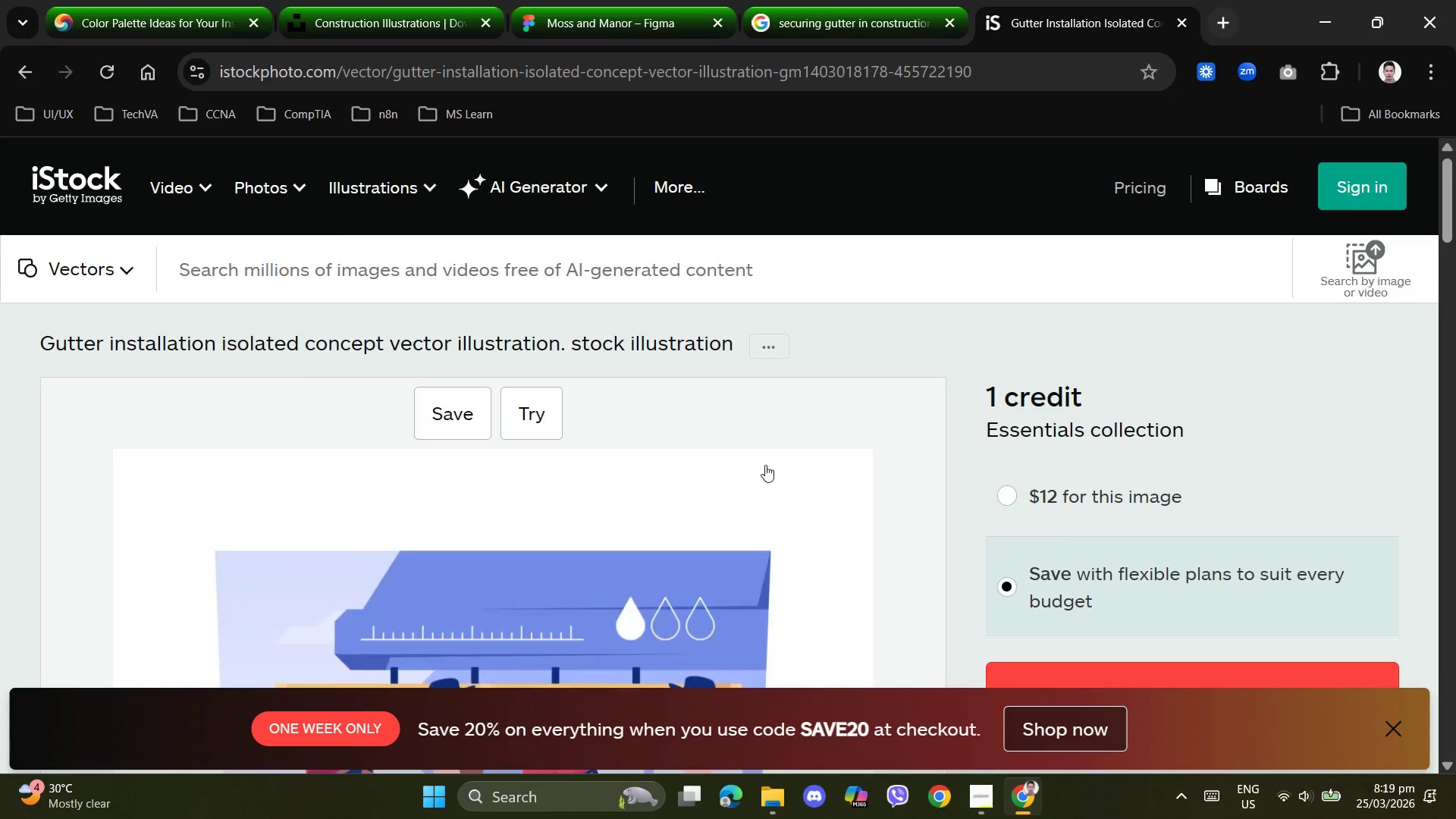 
scroll: coordinate [758, 459], scroll_direction: down, amount: 4.0
 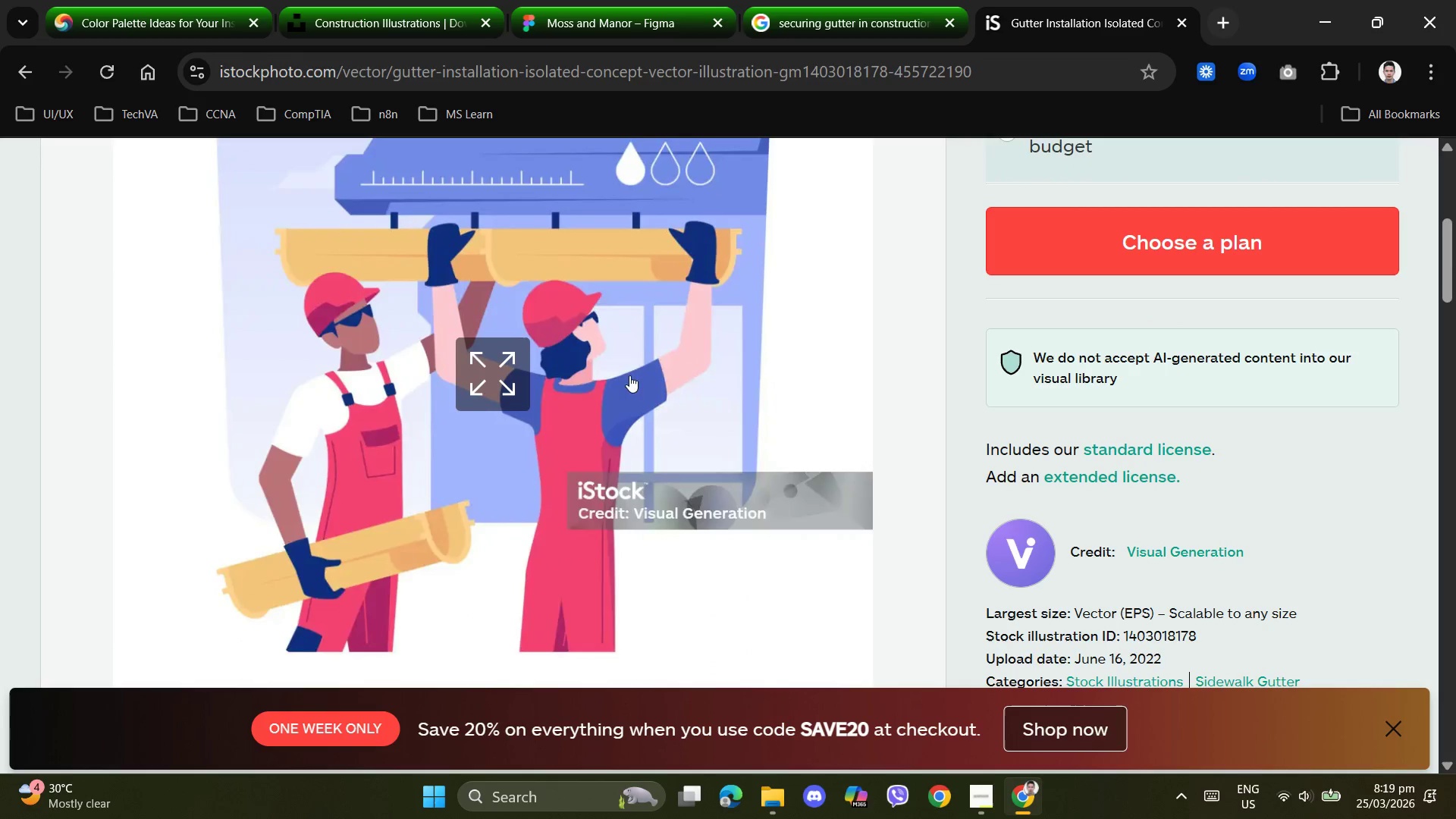 
right_click([639, 259])
 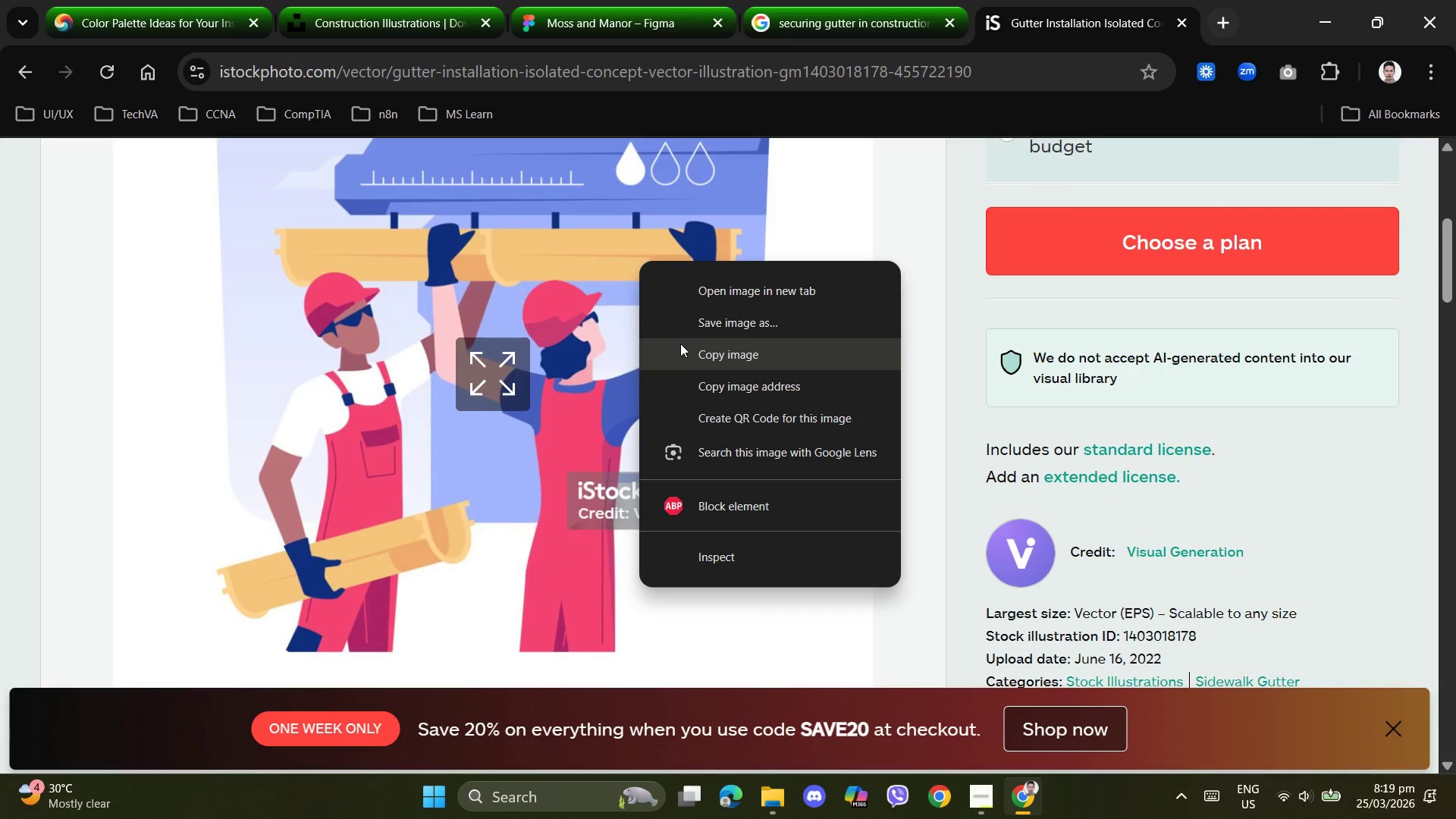 
left_click([694, 353])
 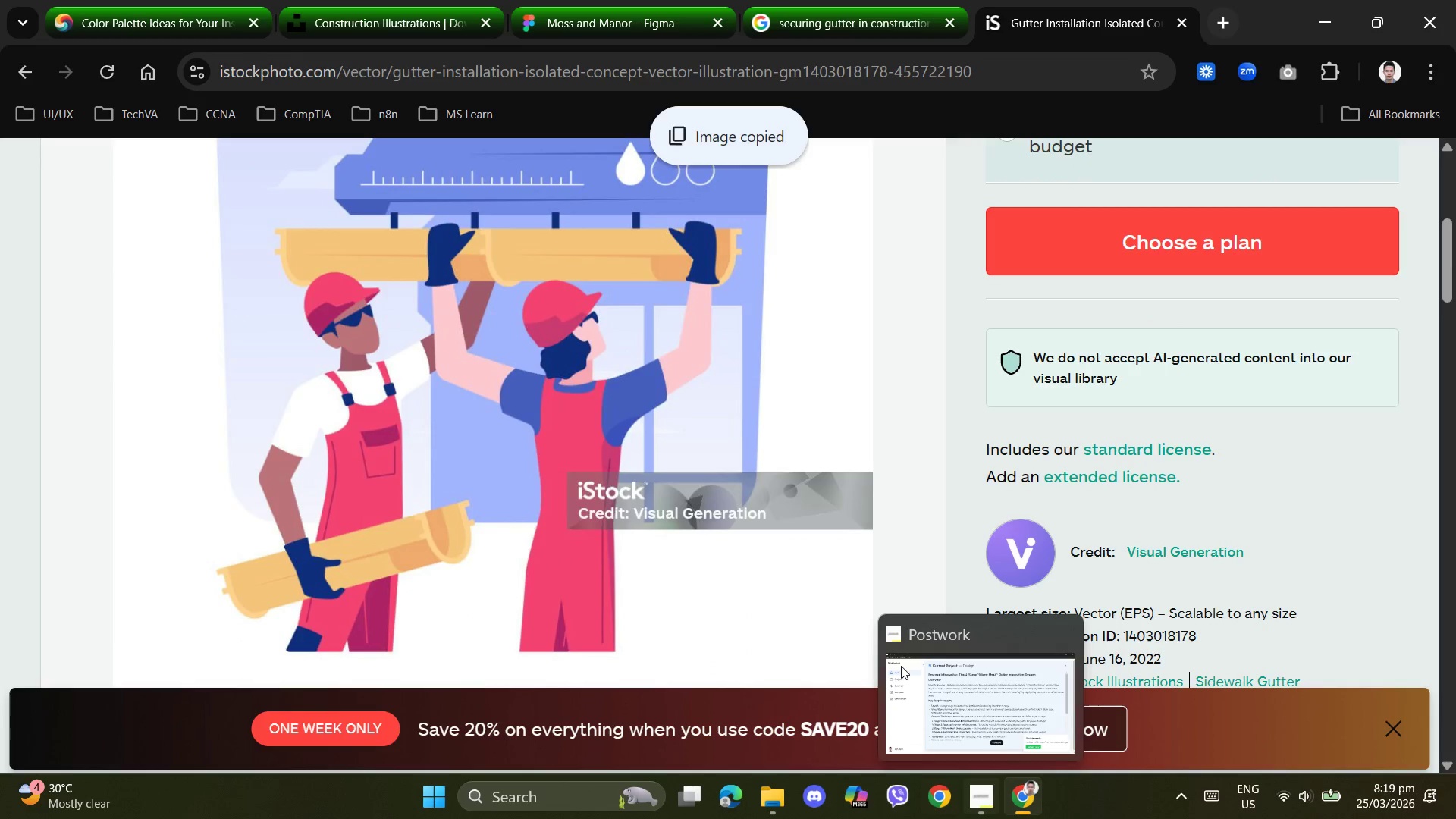 
wait(5.31)
 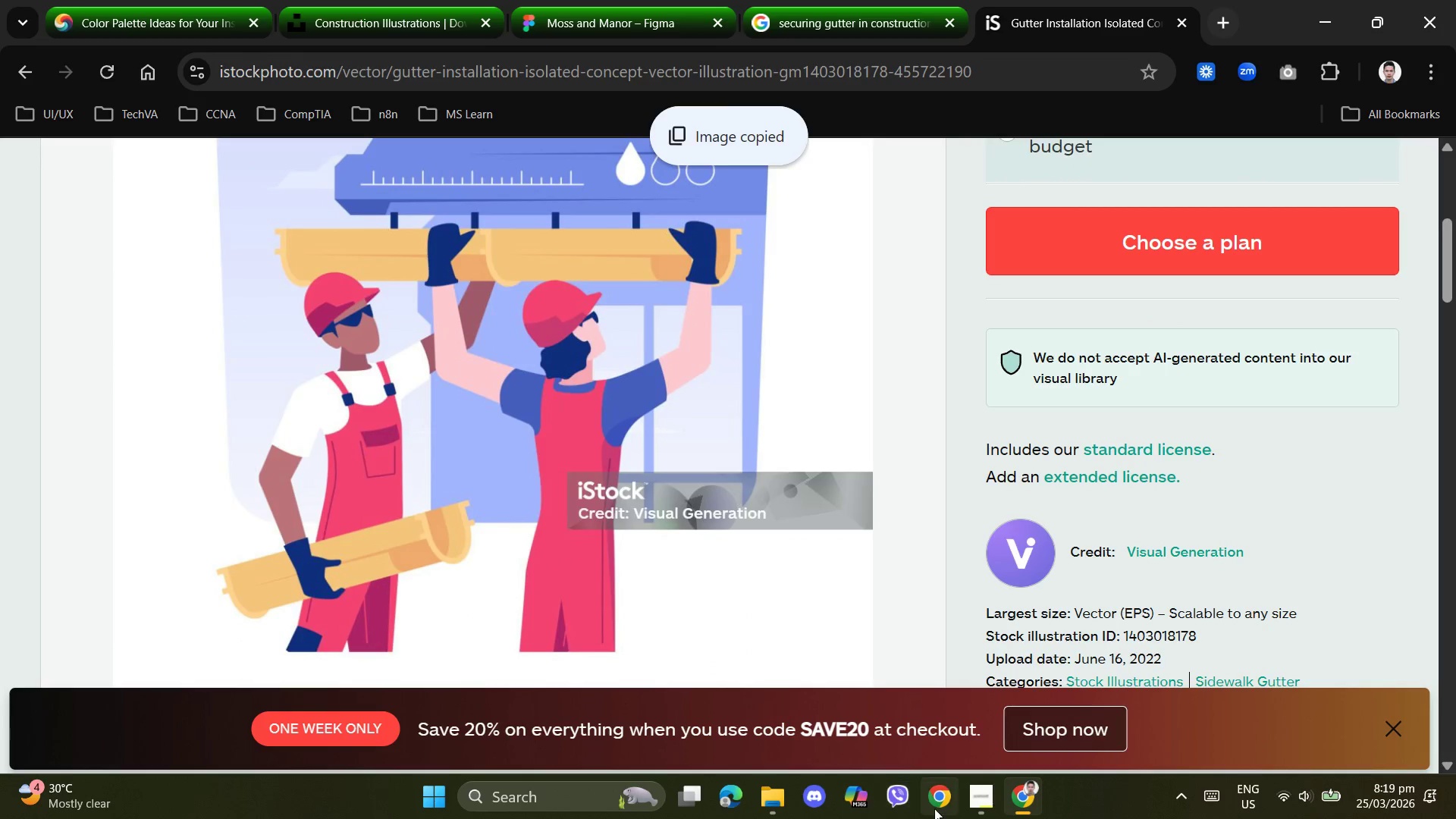 
left_click([144, 17])
 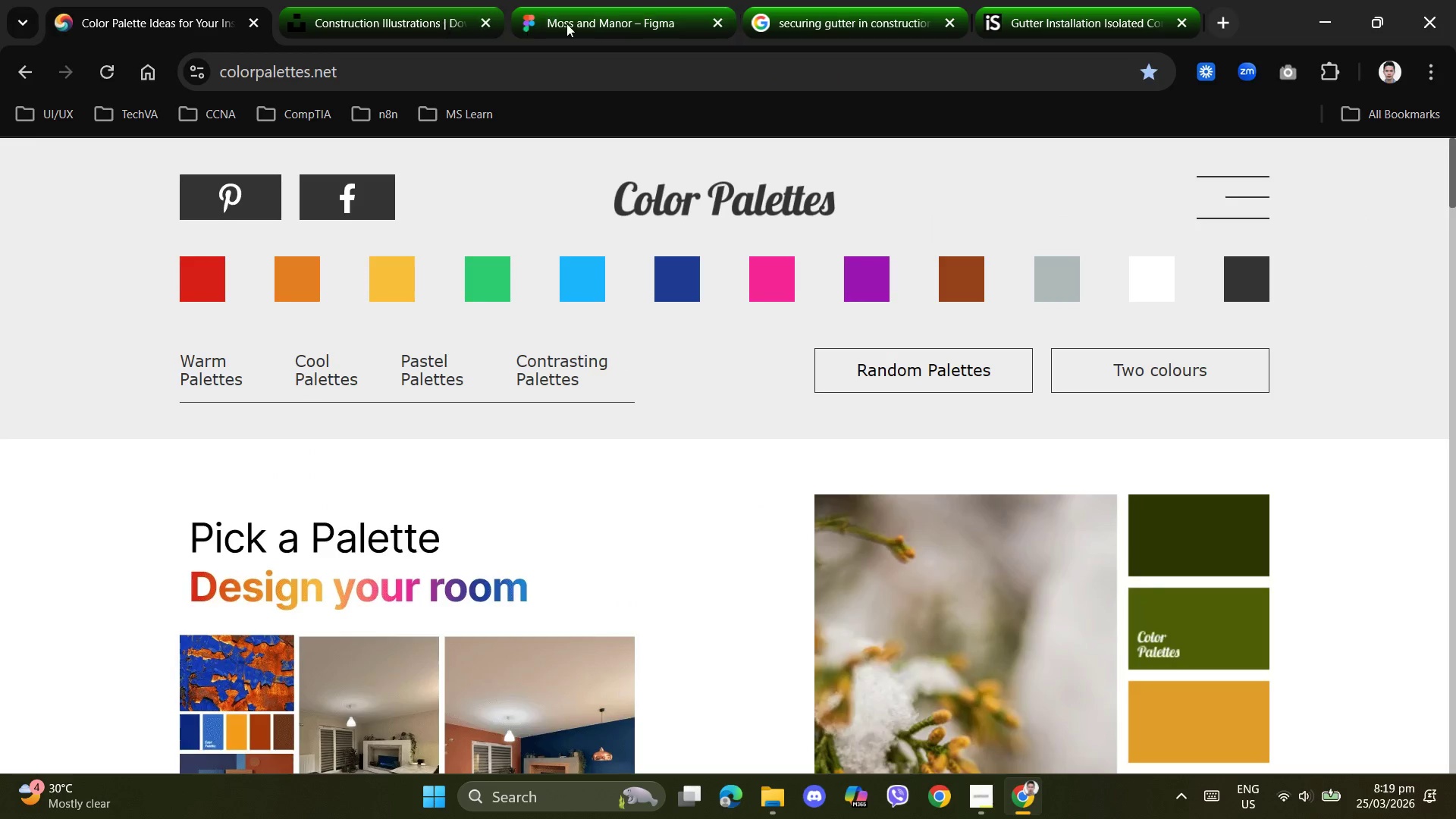 
left_click([587, 24])
 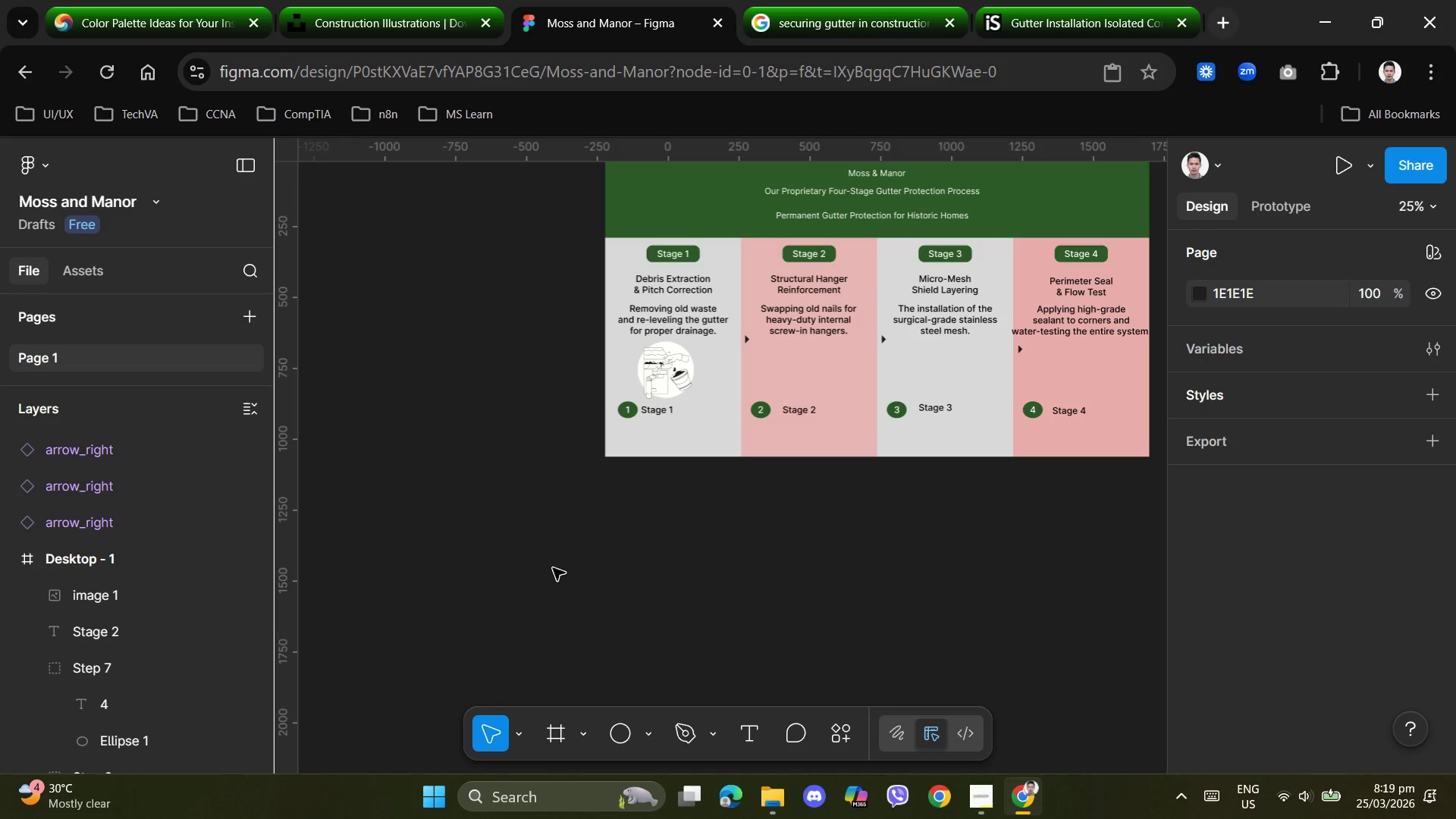 
left_click([519, 524])
 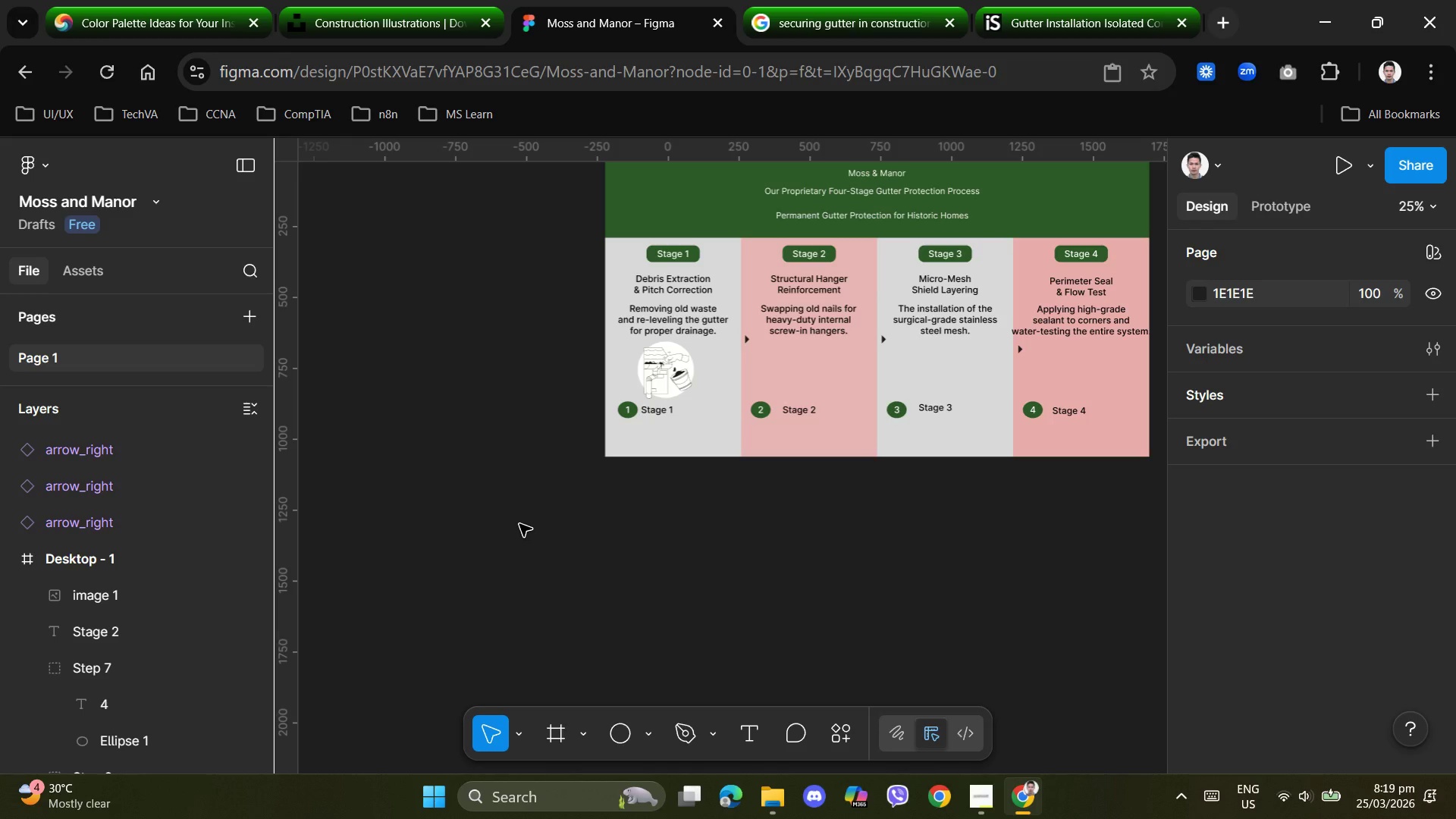 
key(Control+V)
 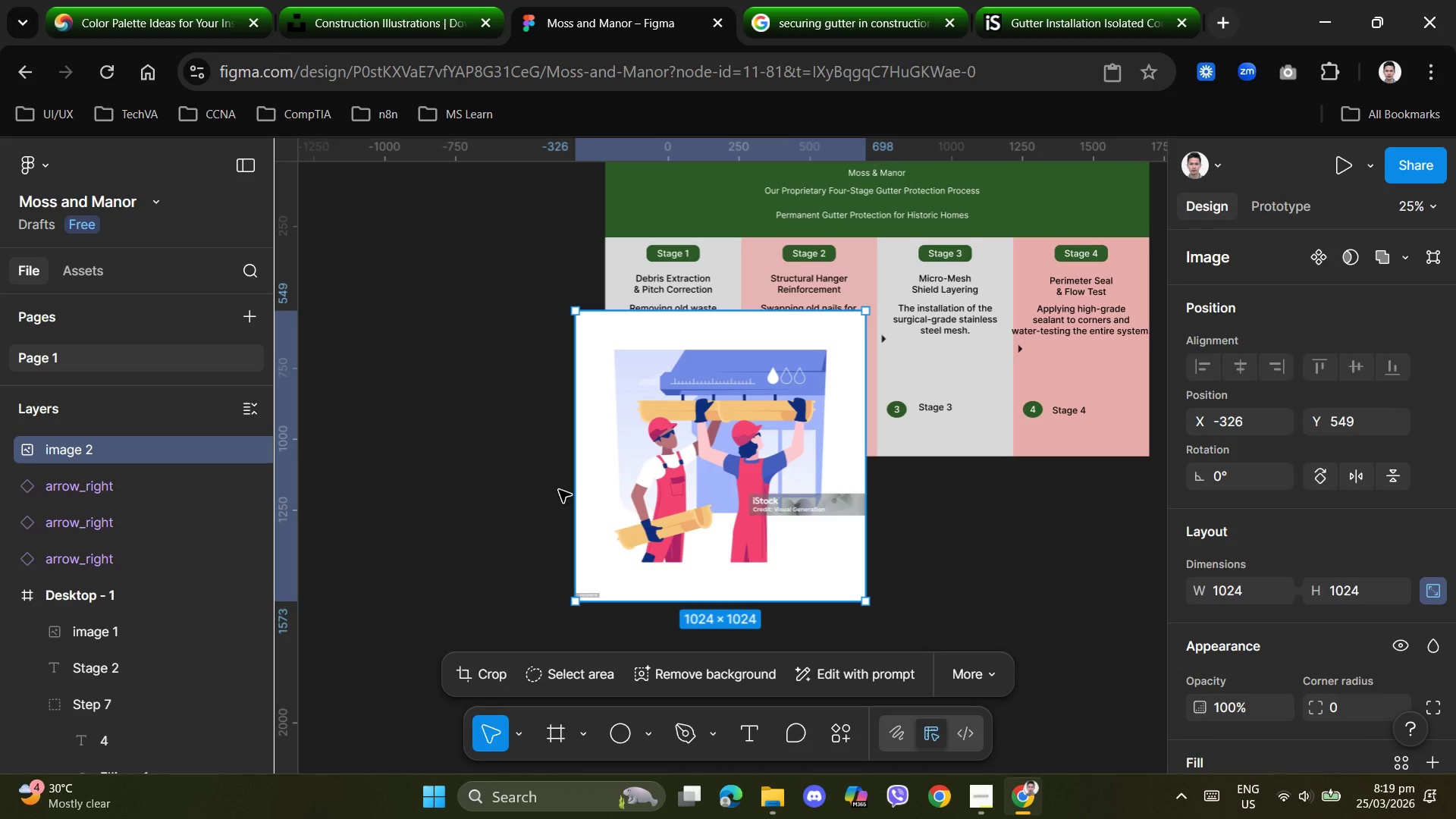 
left_click([634, 524])
 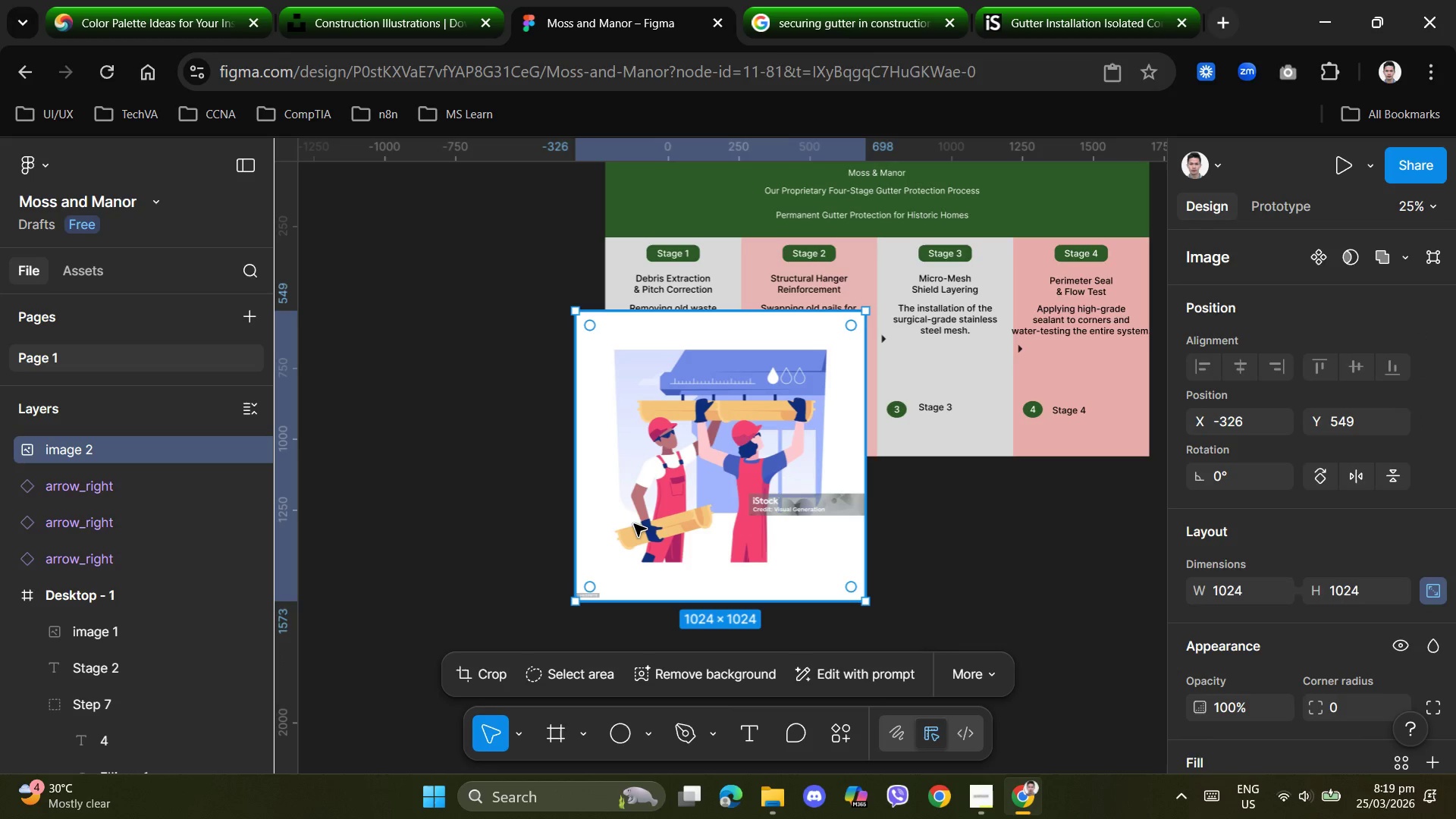 
key(Delete)
 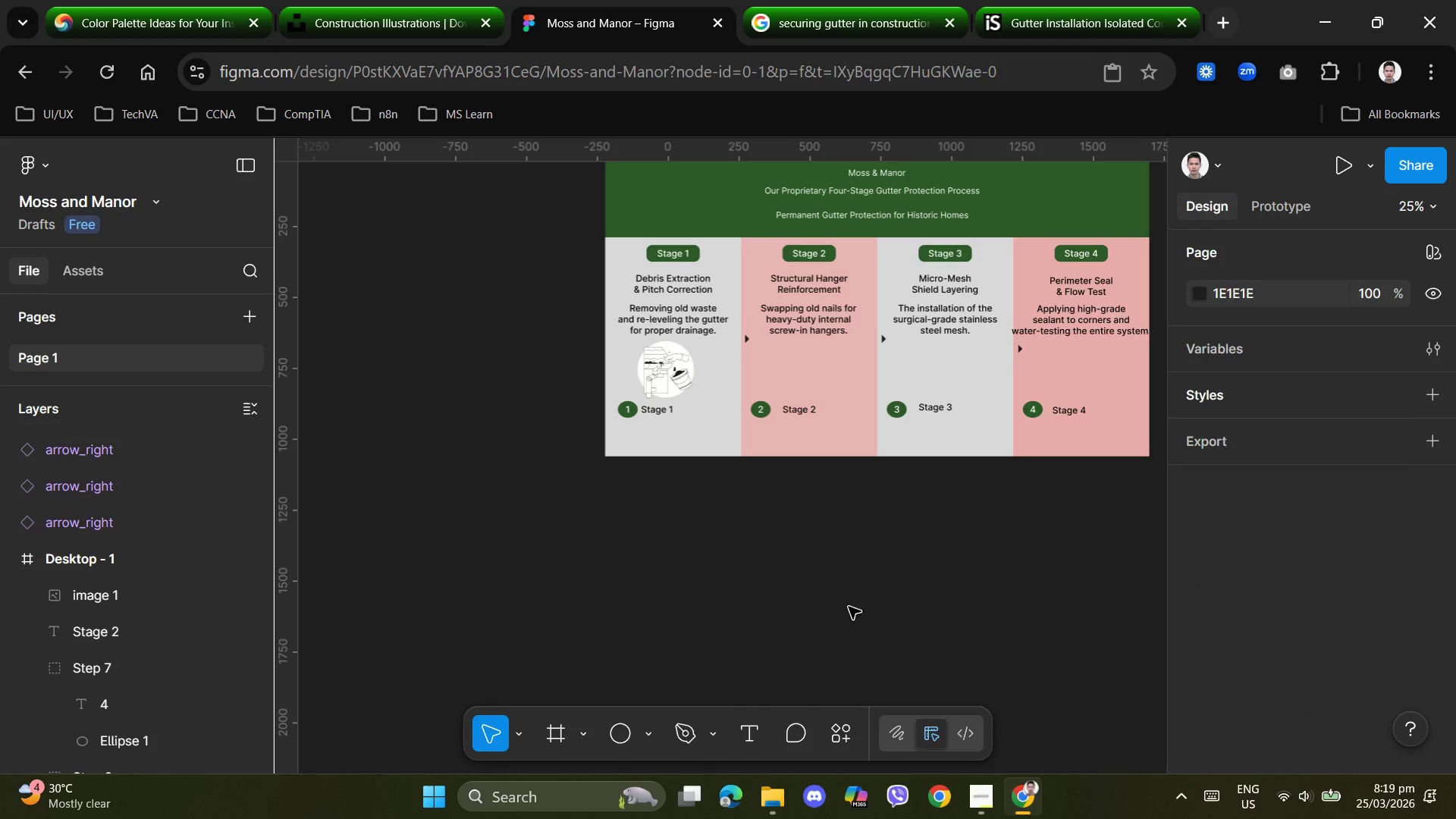 
left_click([849, 605])
 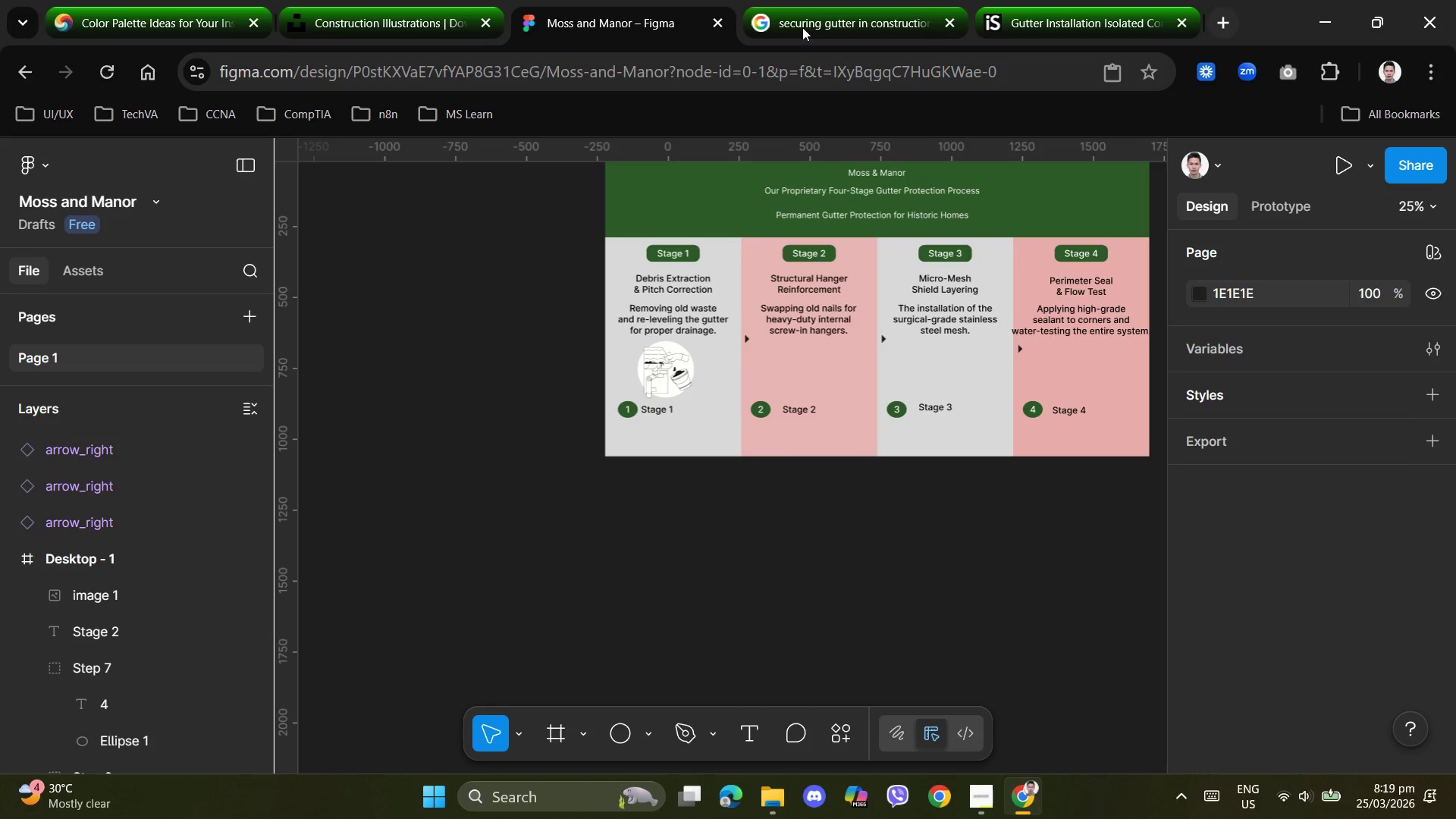 
left_click([1069, 18])
 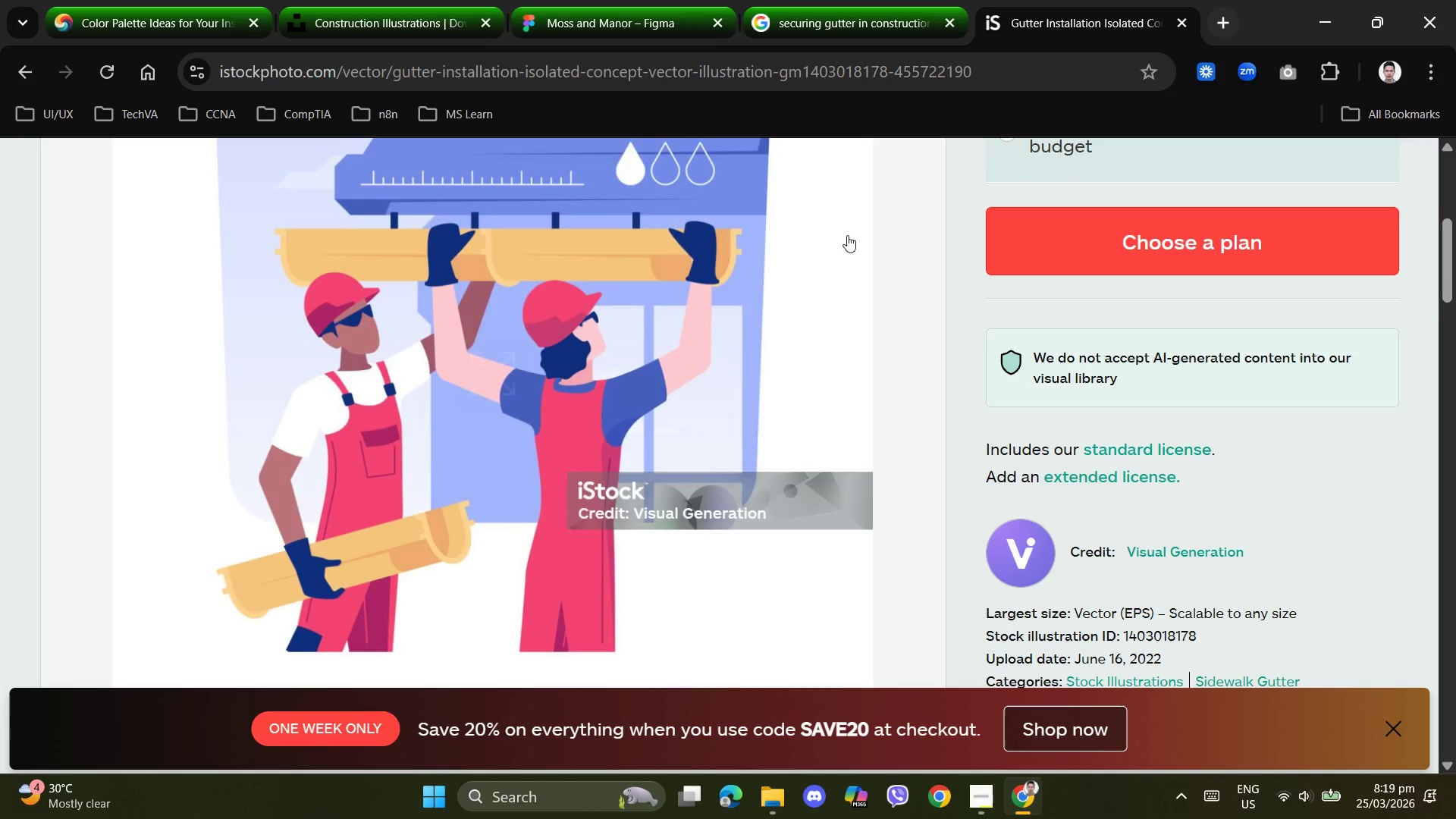 
scroll: coordinate [817, 249], scroll_direction: down, amount: 7.0
 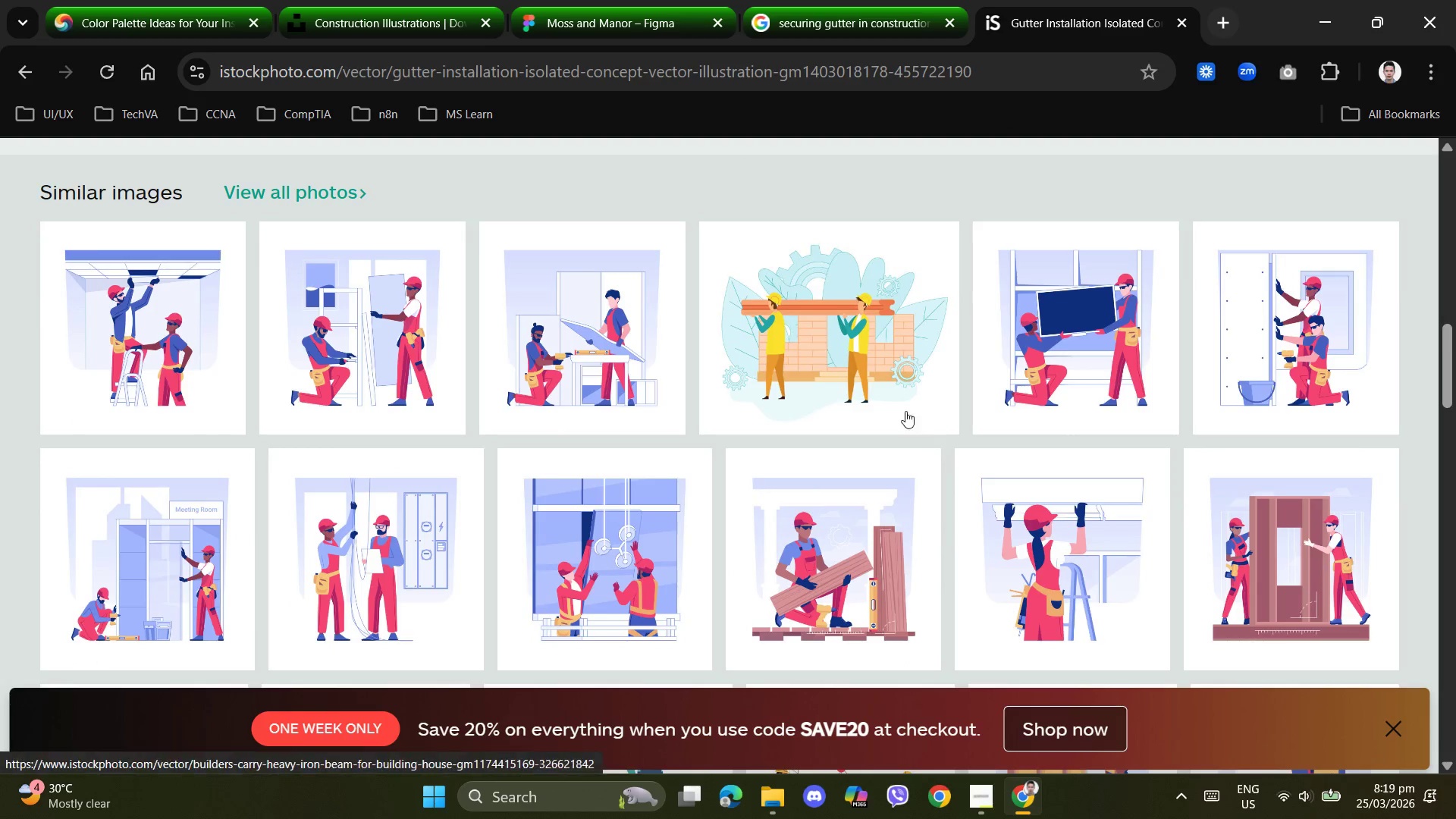 
left_click([836, 315])
 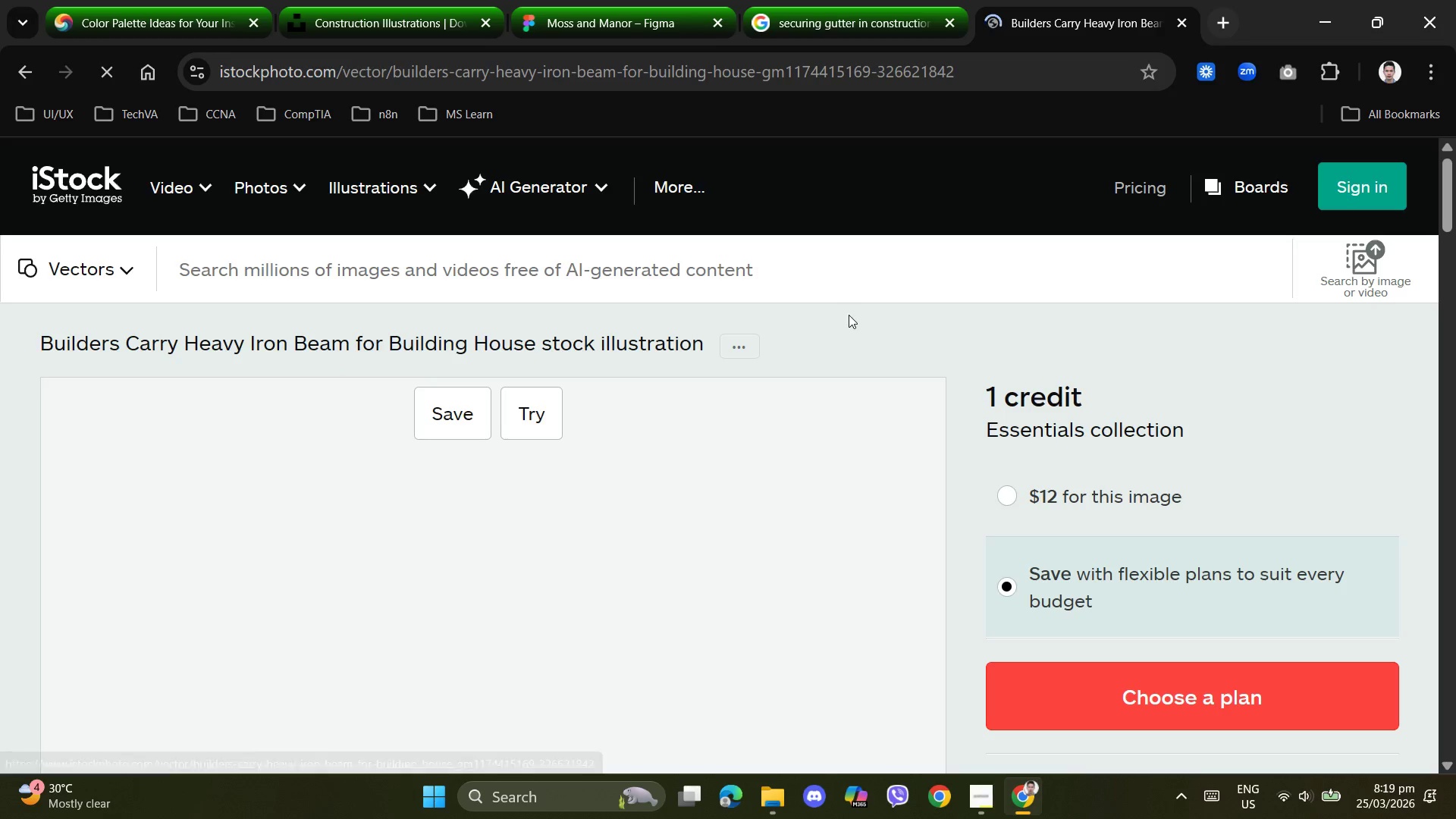 
scroll: coordinate [837, 402], scroll_direction: down, amount: 3.0
 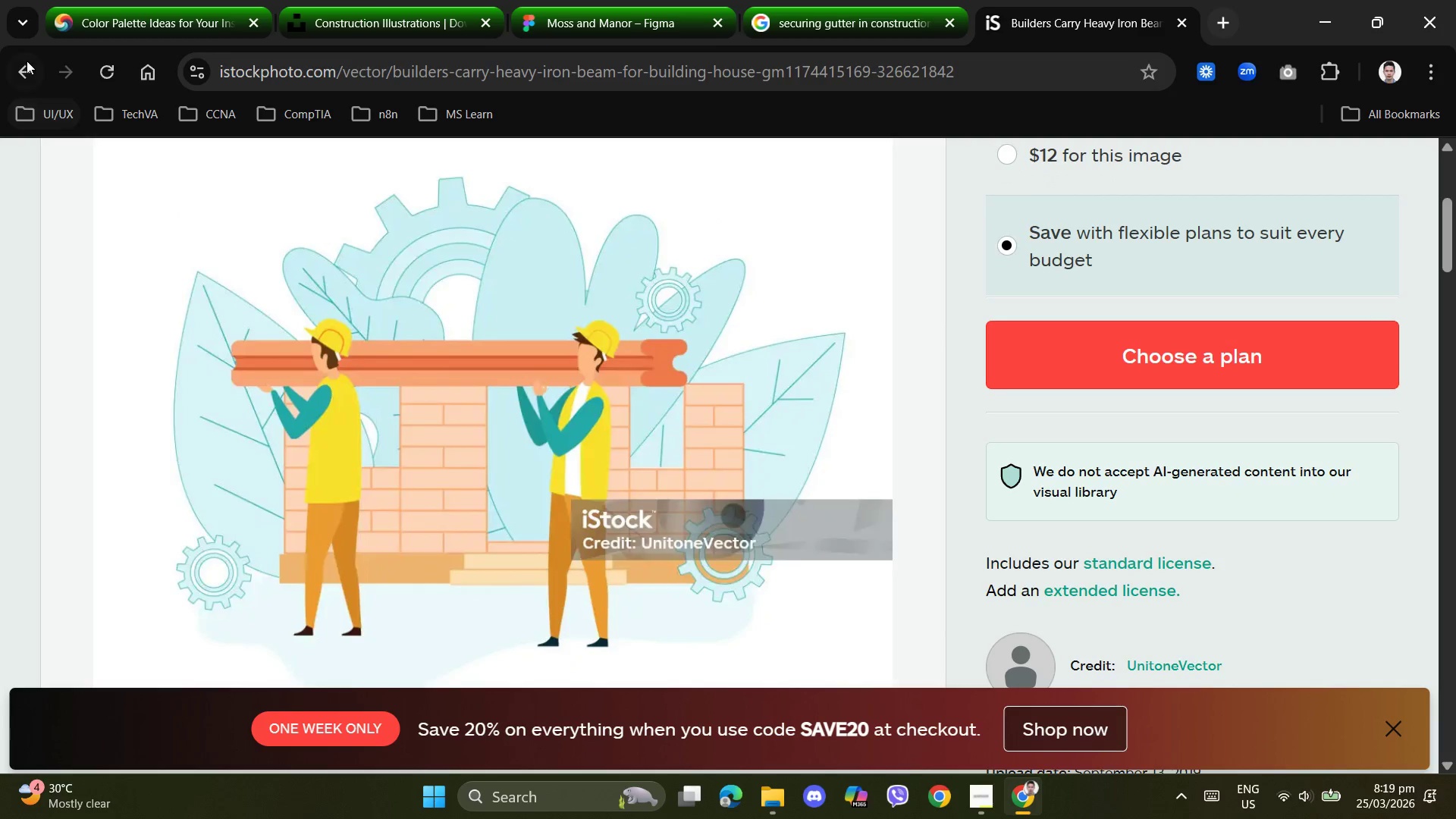 
double_click([17, 81])
 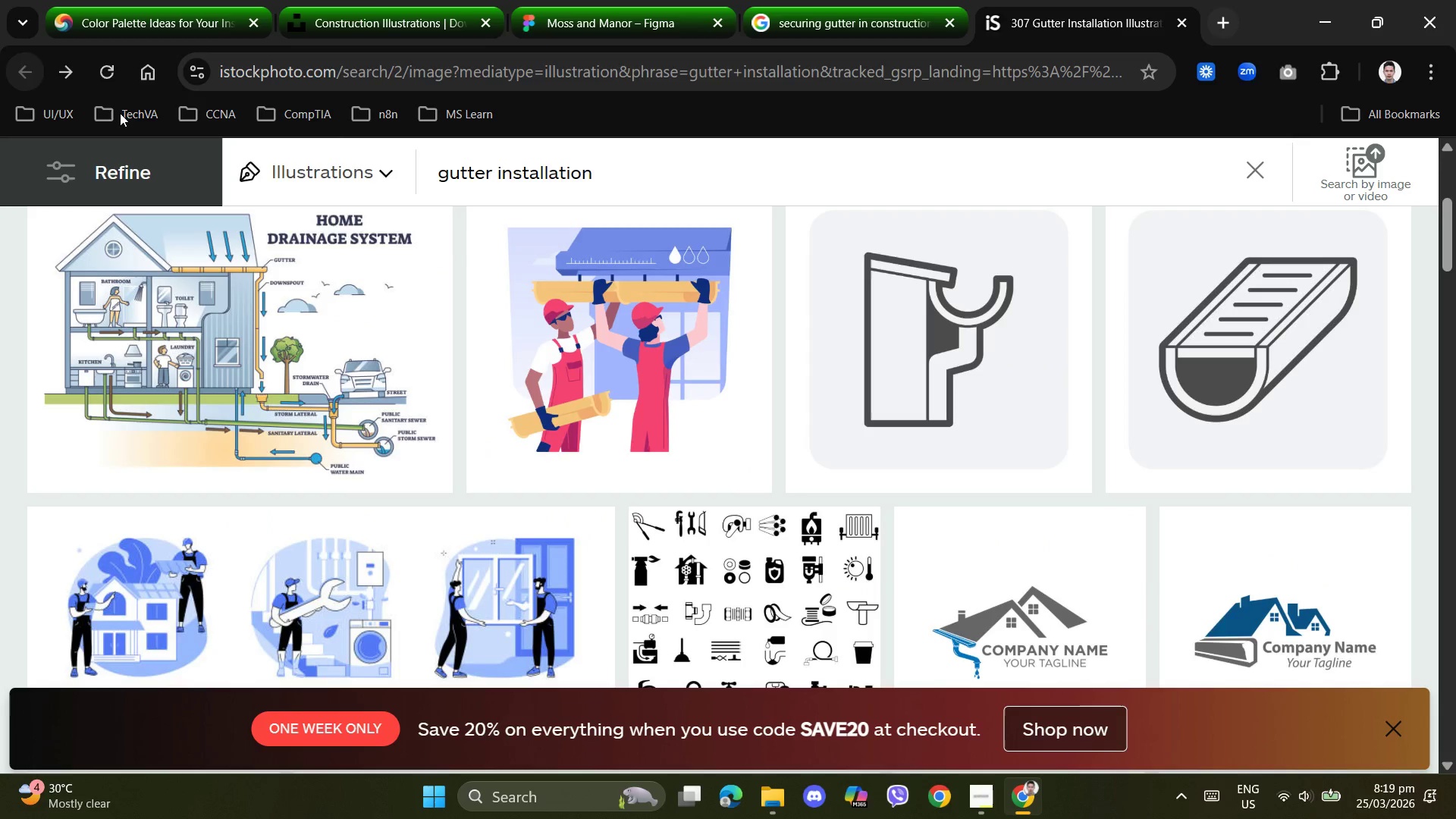 
scroll: coordinate [992, 273], scroll_direction: up, amount: 9.0
 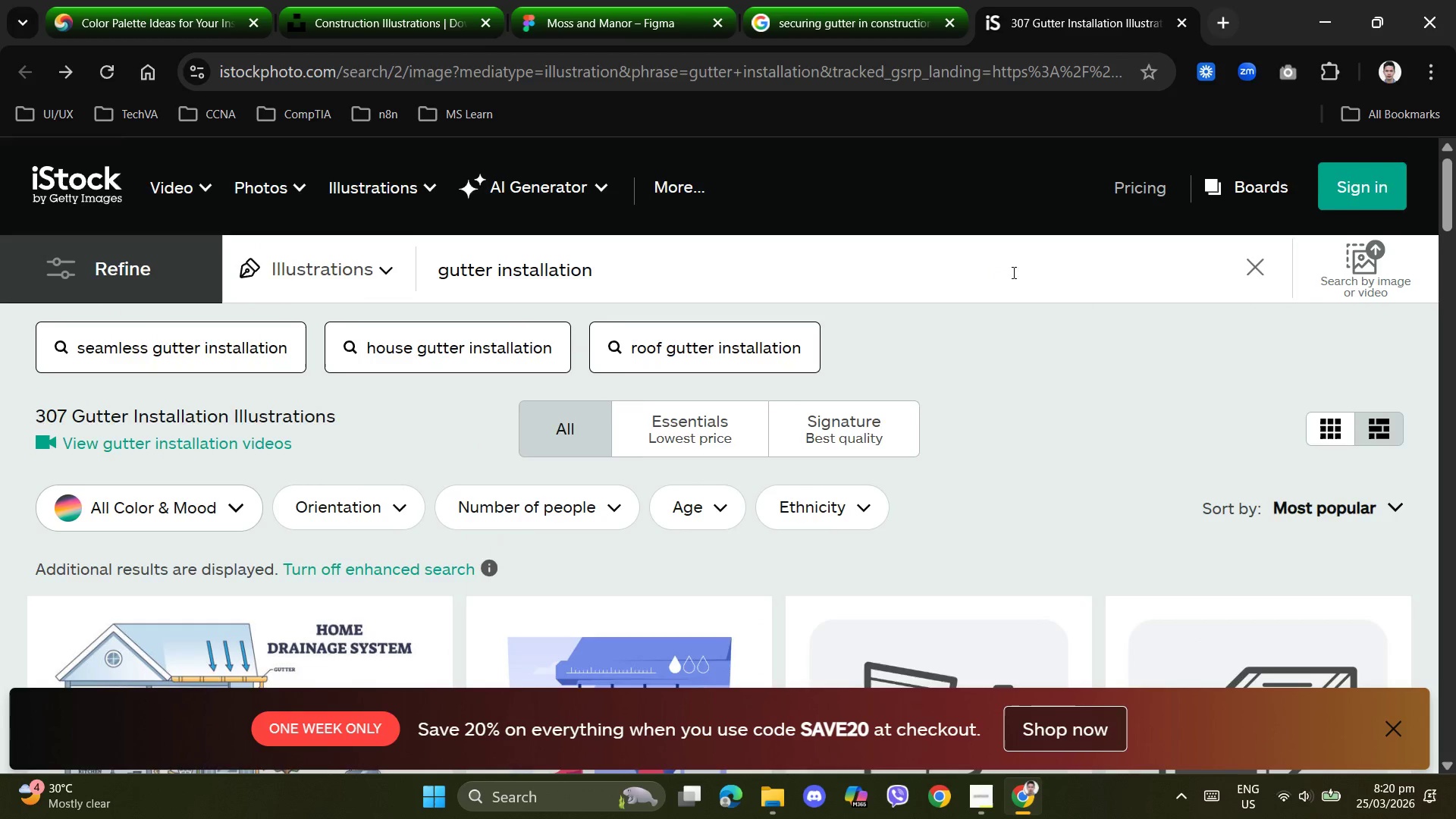 
scroll: coordinate [1012, 273], scroll_direction: down, amount: 2.0
 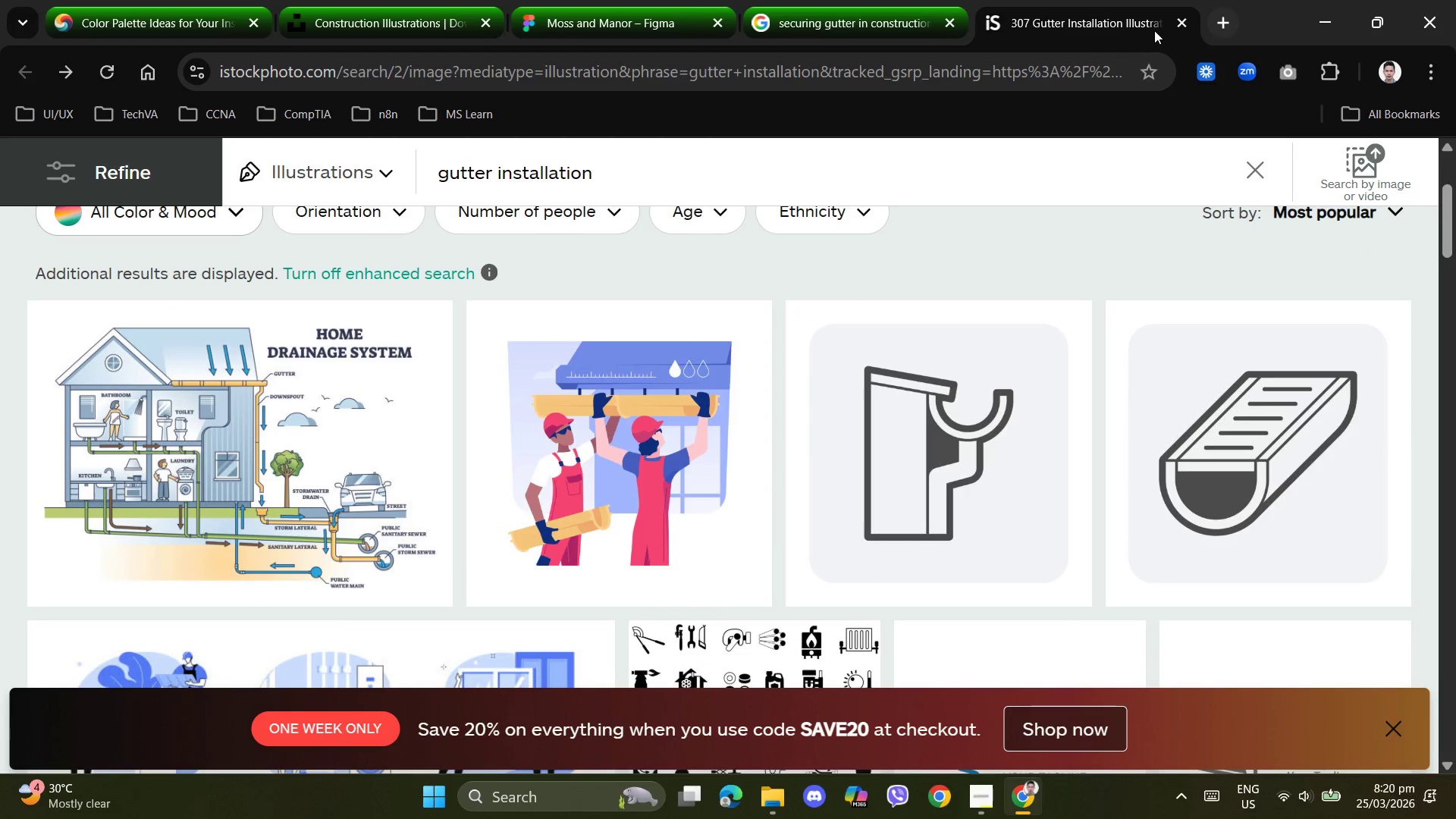 
left_click([1175, 21])
 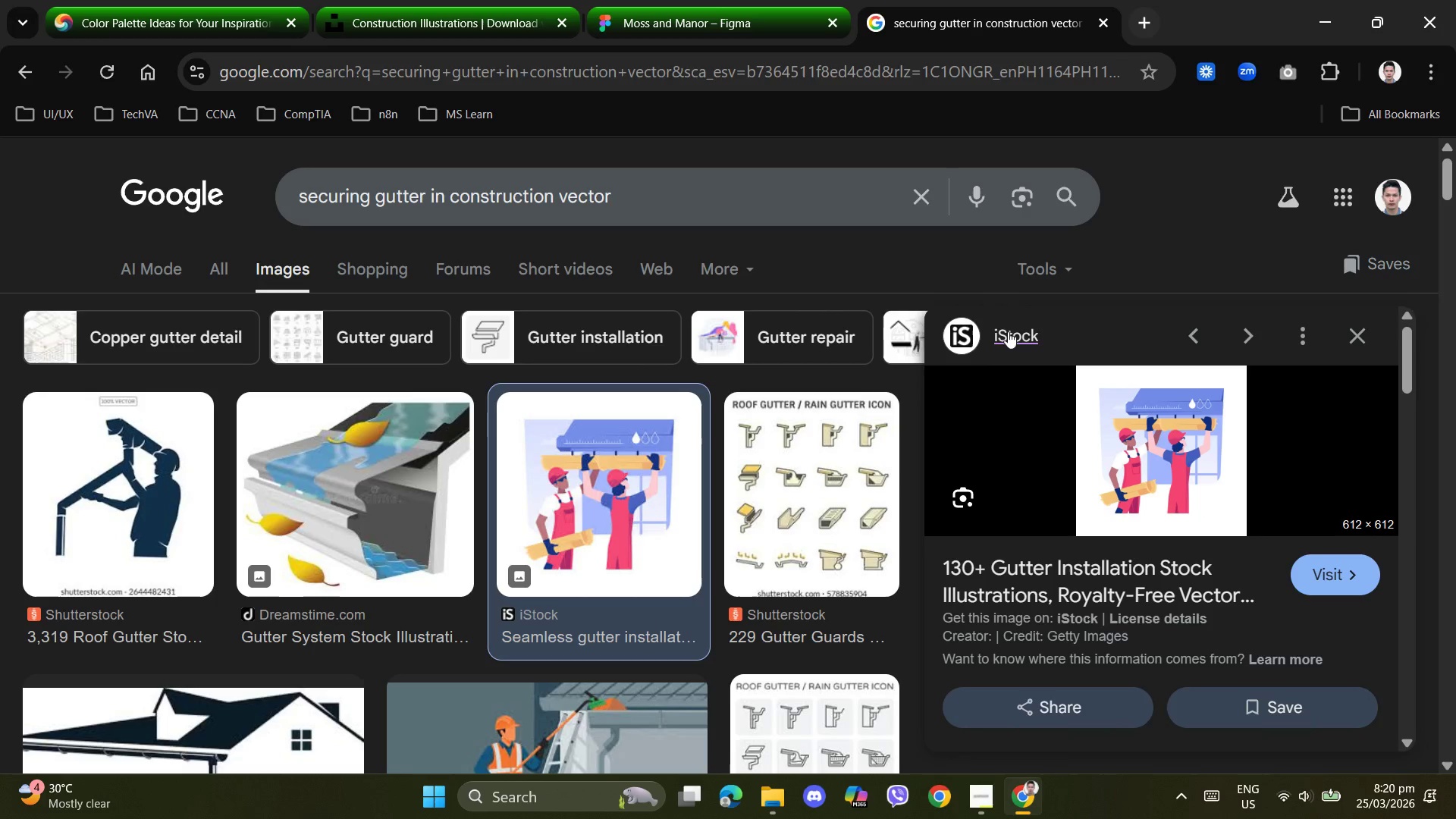 
scroll: coordinate [421, 572], scroll_direction: down, amount: 4.0
 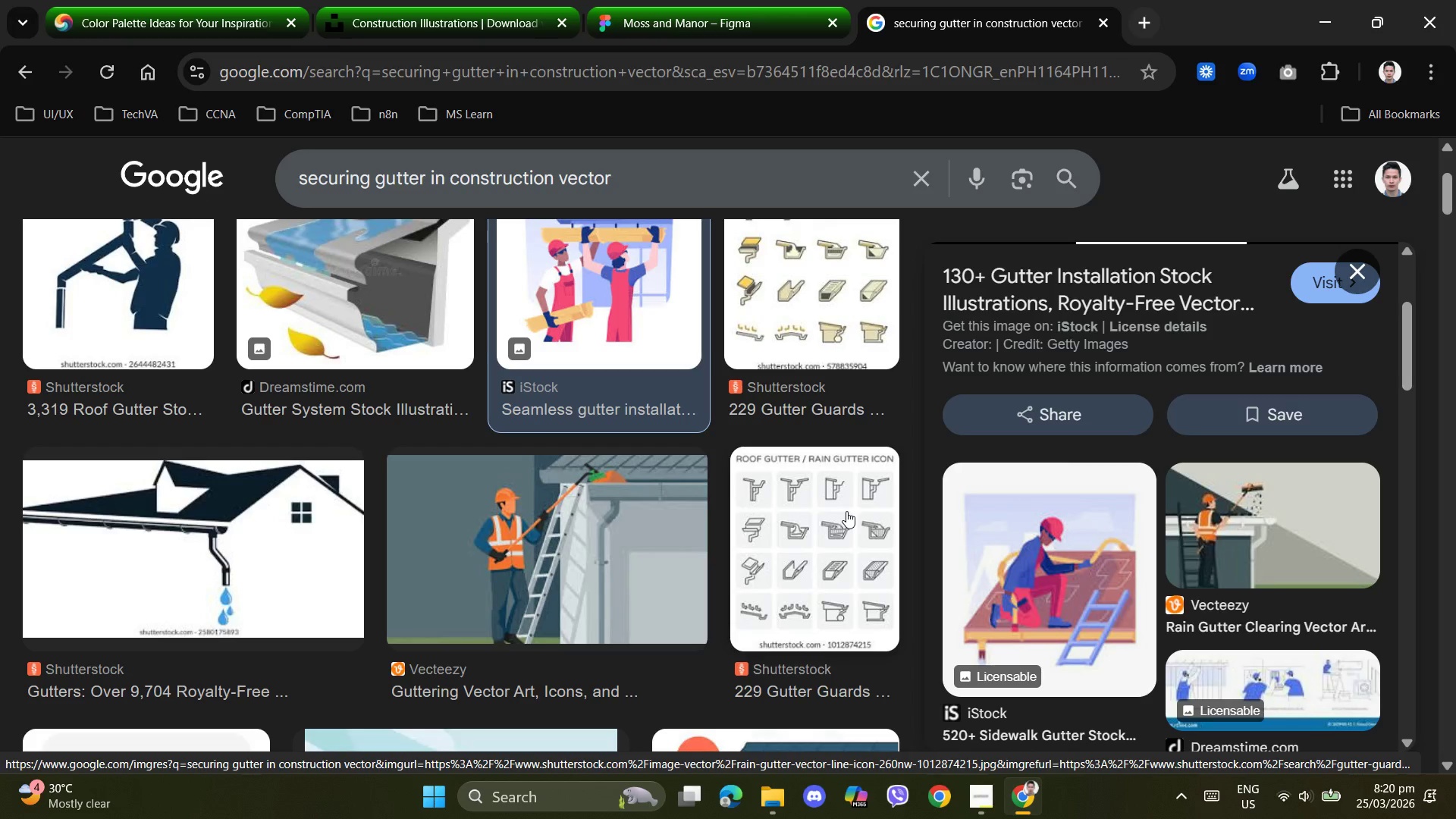 
wait(6.1)
 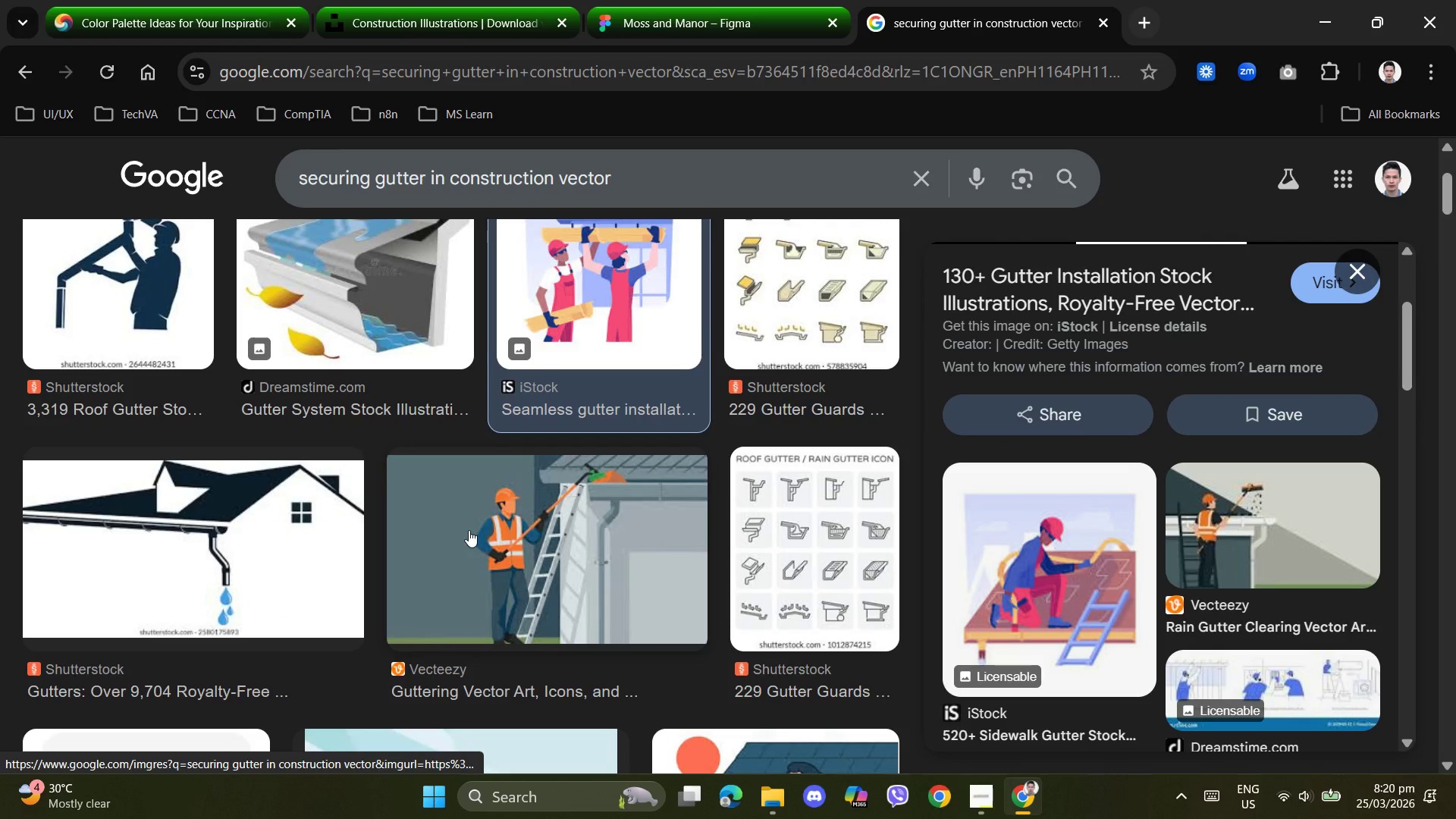 
left_click([1045, 518])
 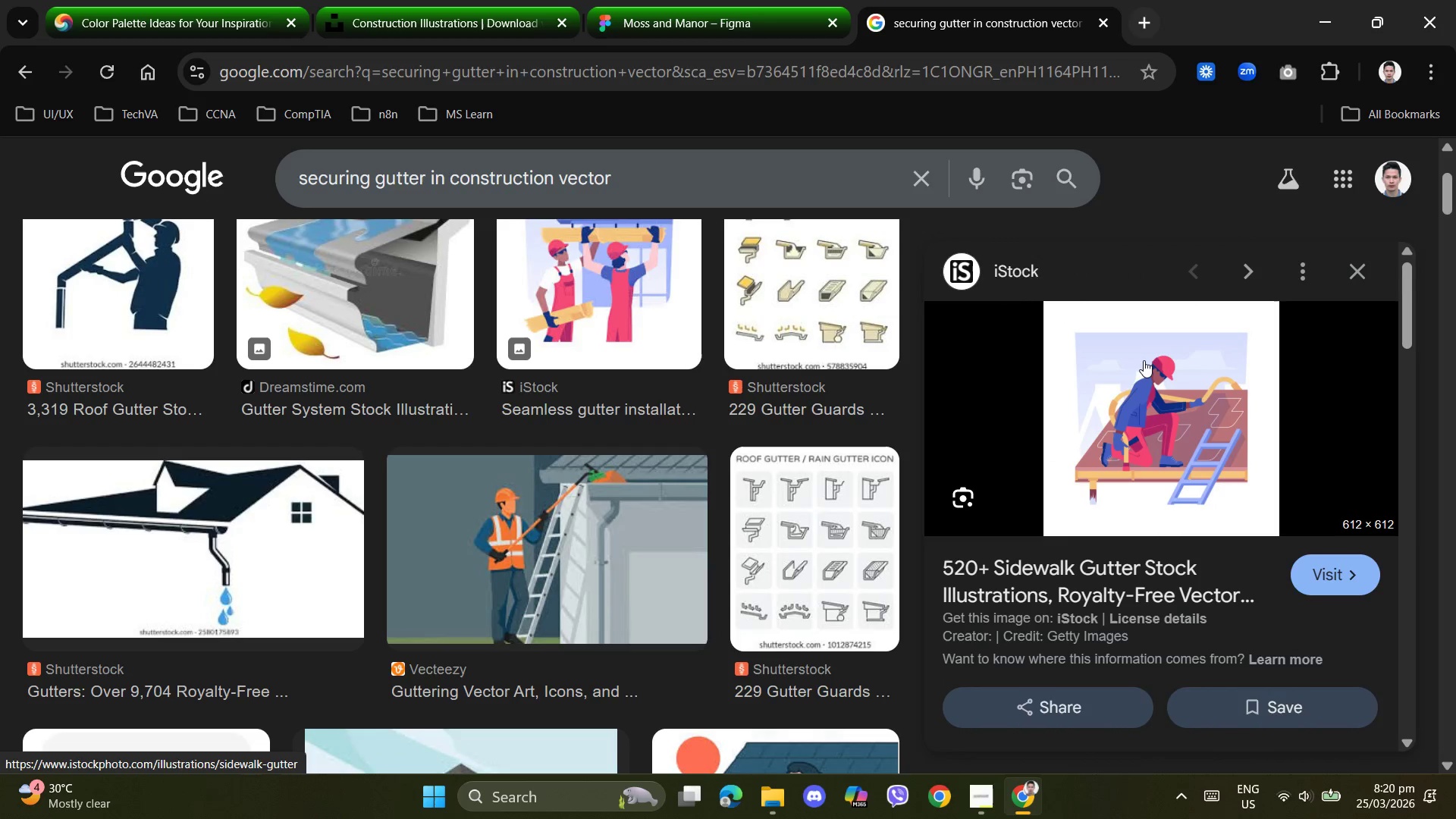 
right_click([1135, 372])
 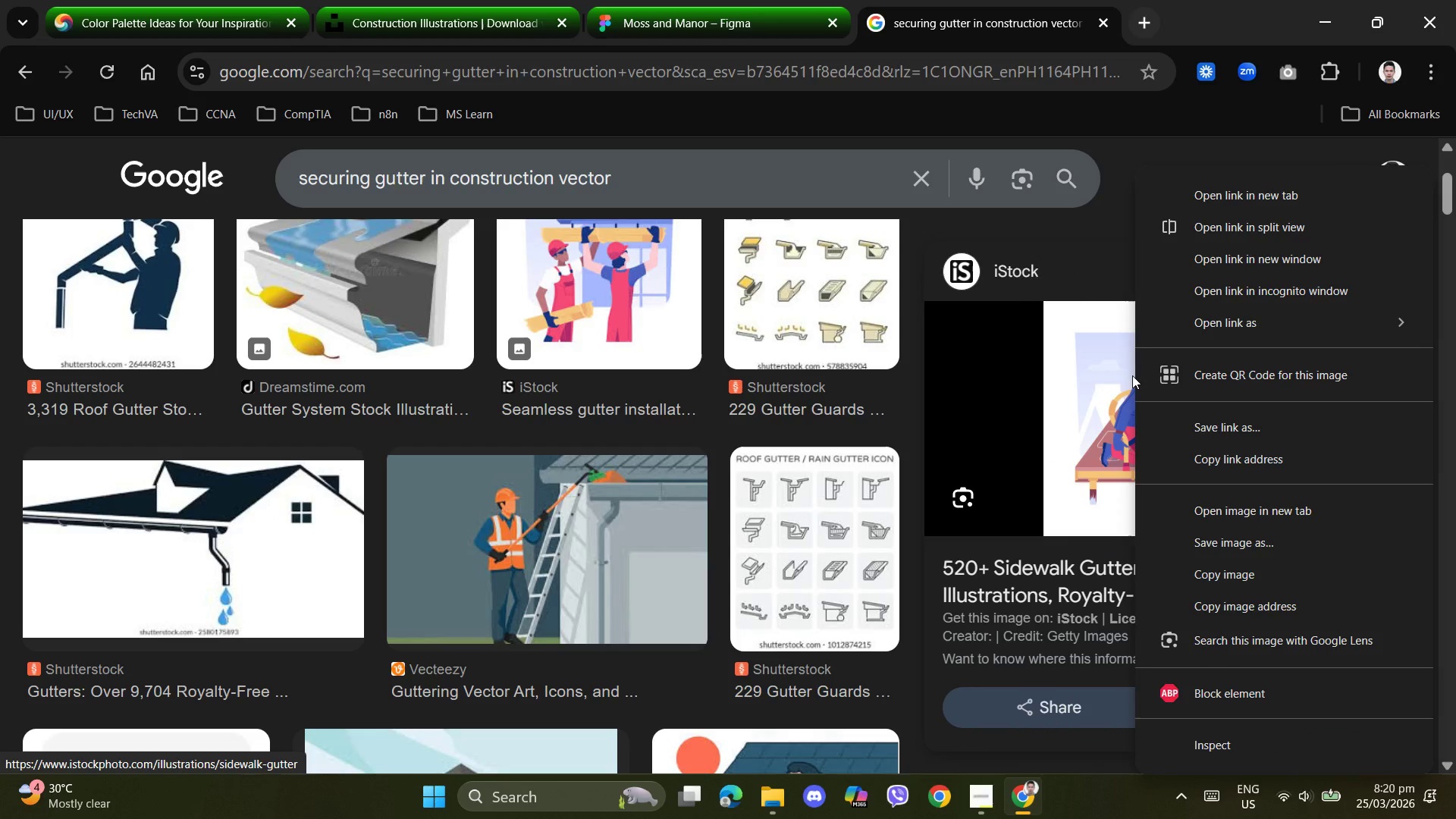 
left_click([1213, 592])
 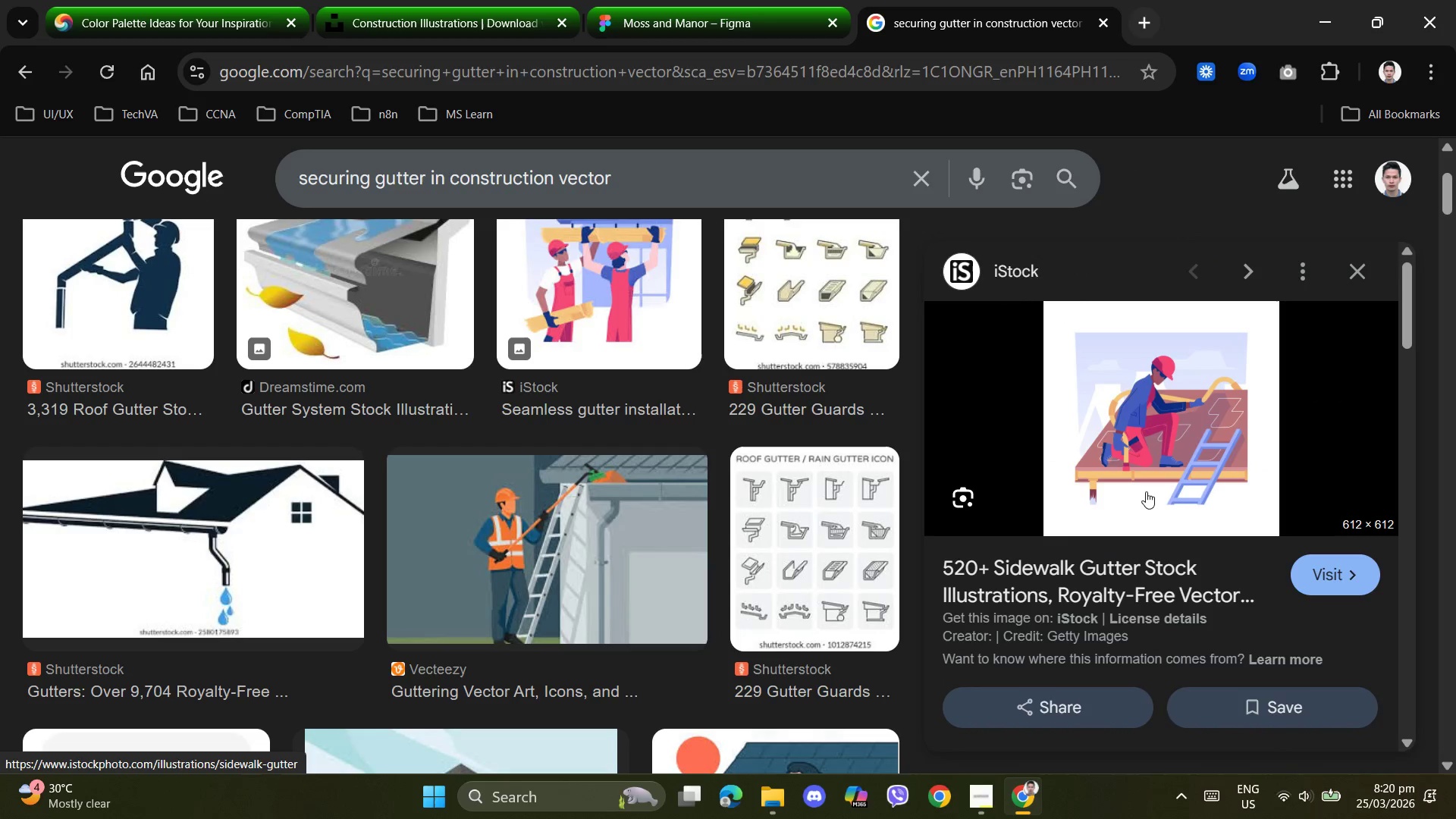 
right_click([1147, 390])
 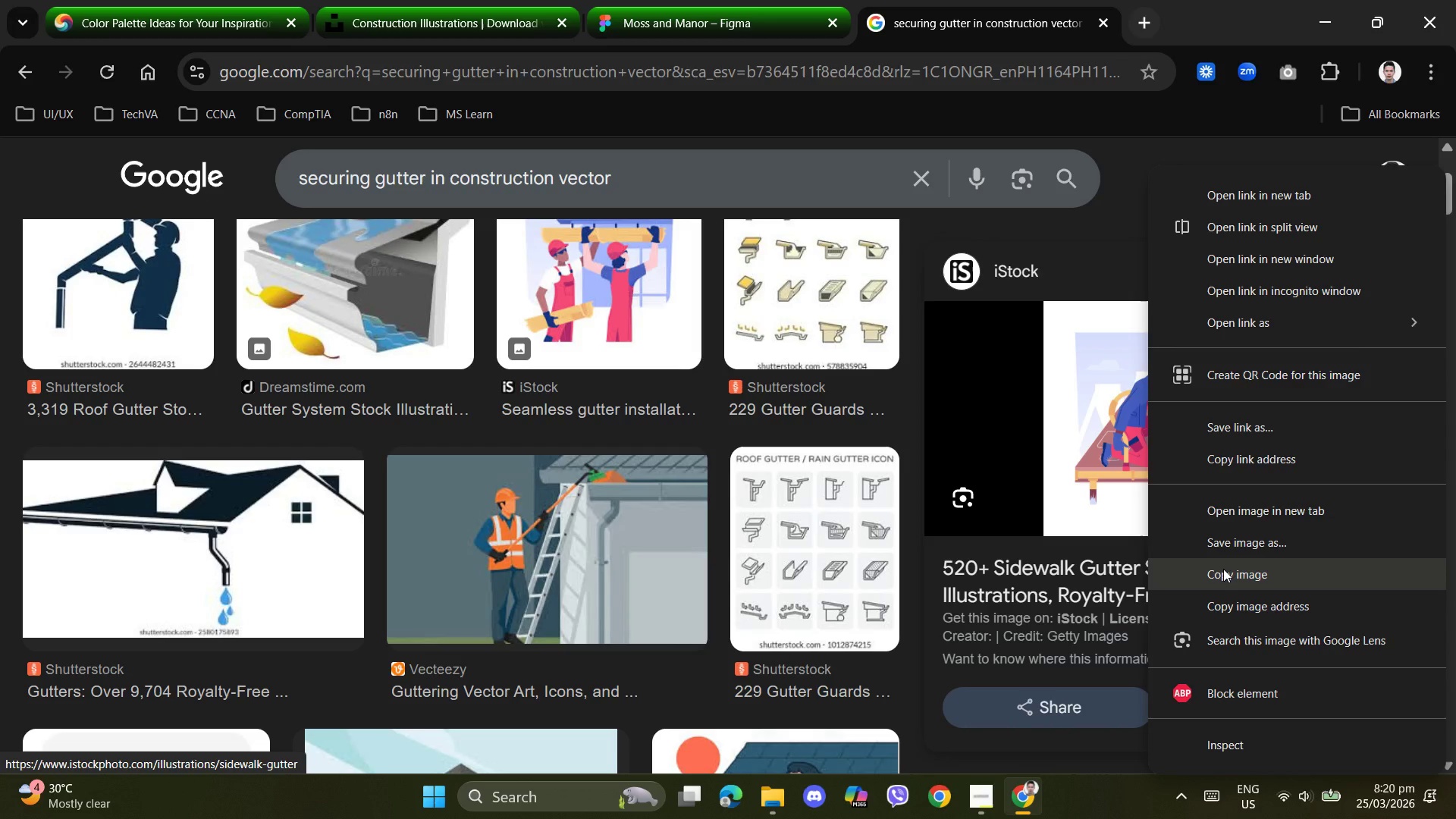 
left_click([1223, 569])
 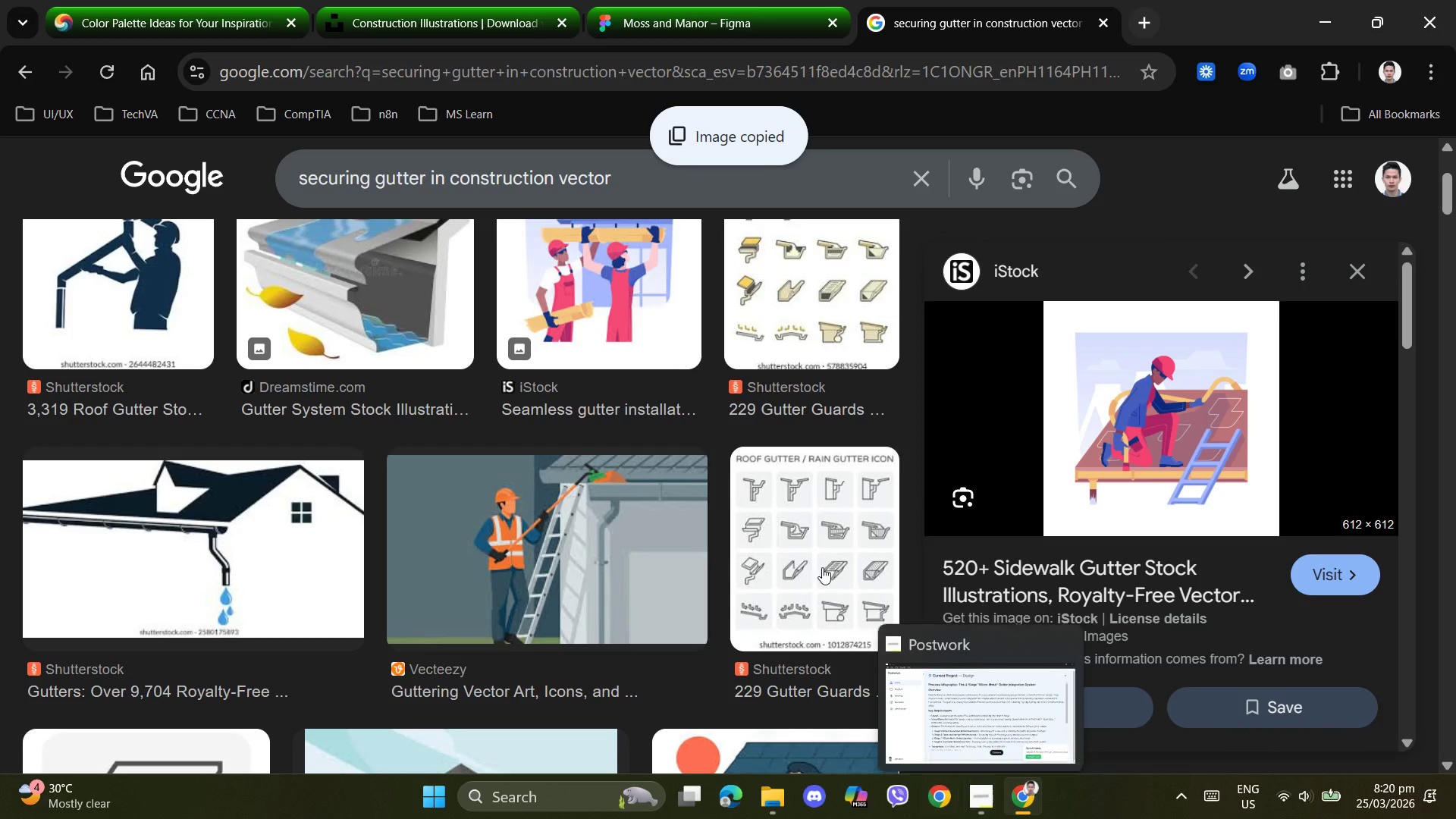 
left_click([169, 26])
 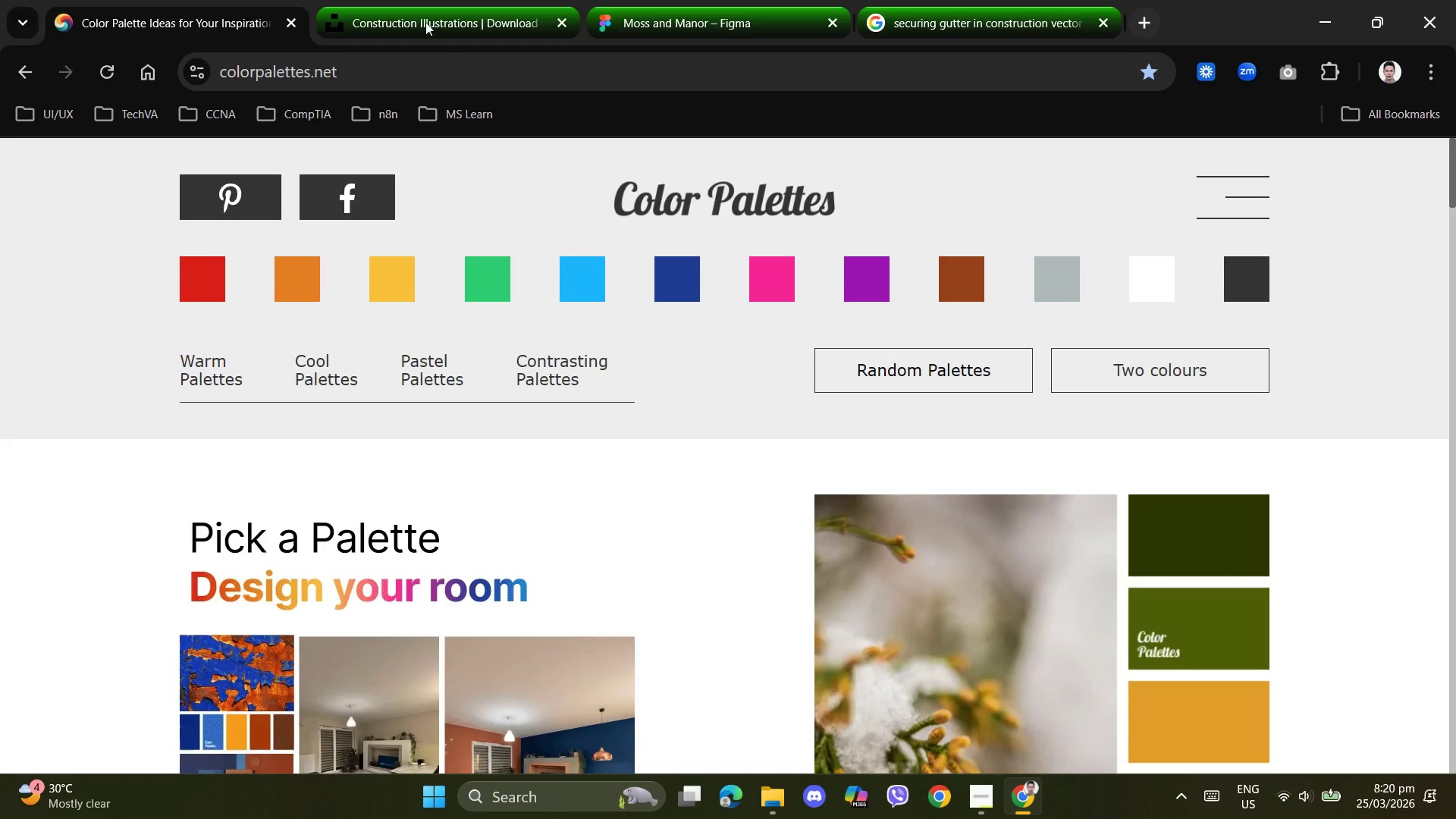 
left_click([424, 11])
 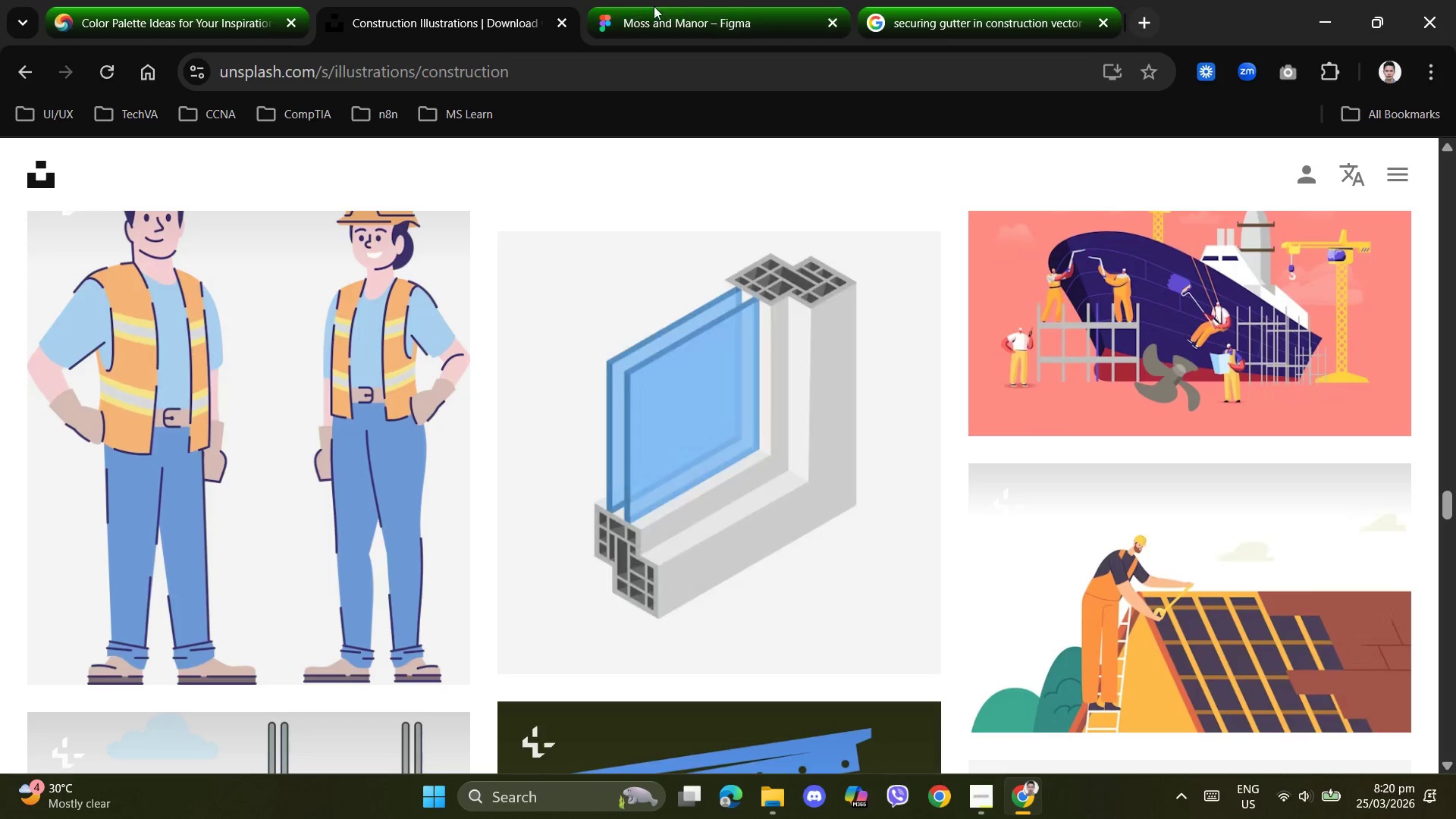 
left_click([725, 15])
 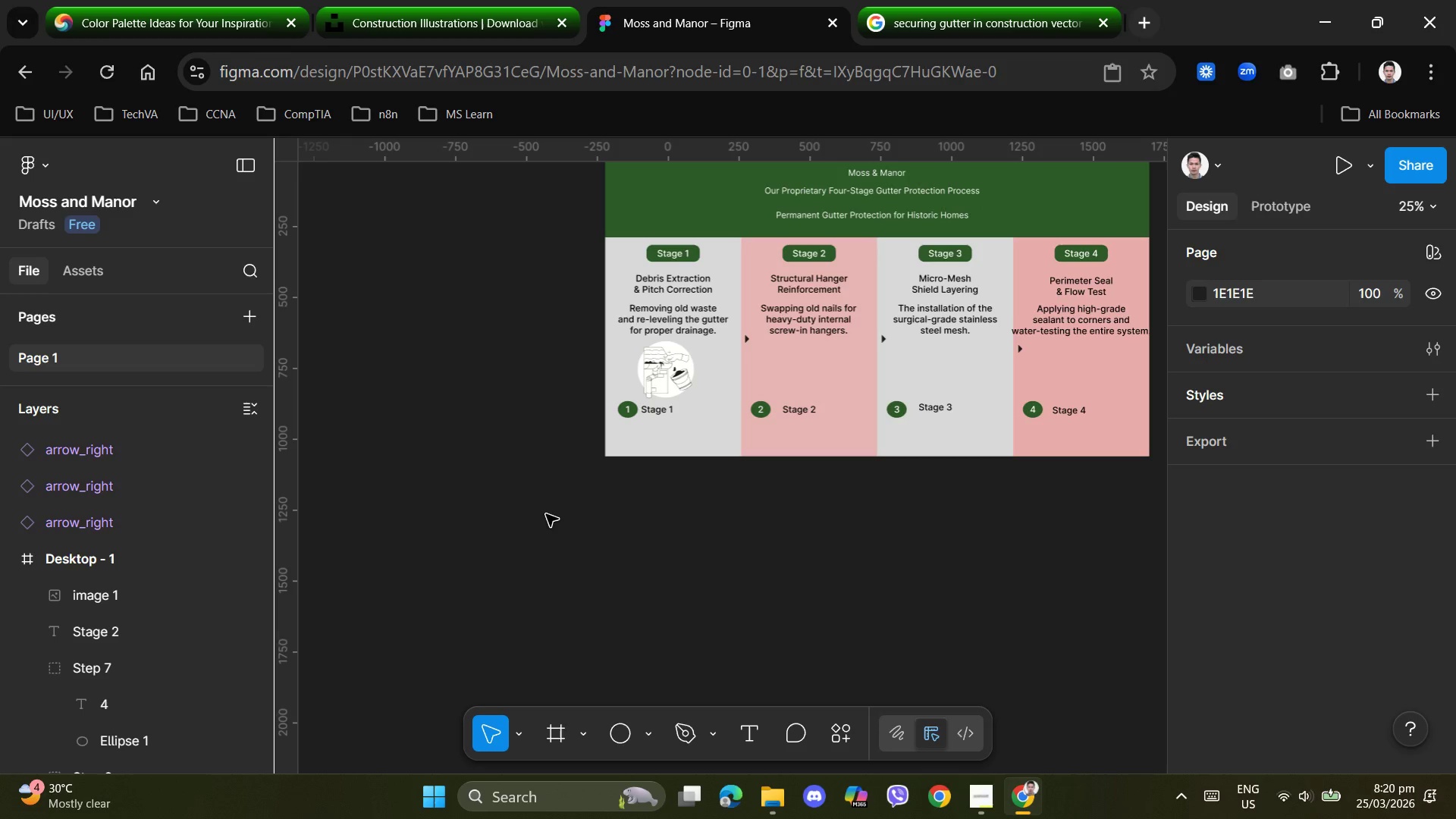 
key(Control+V)
 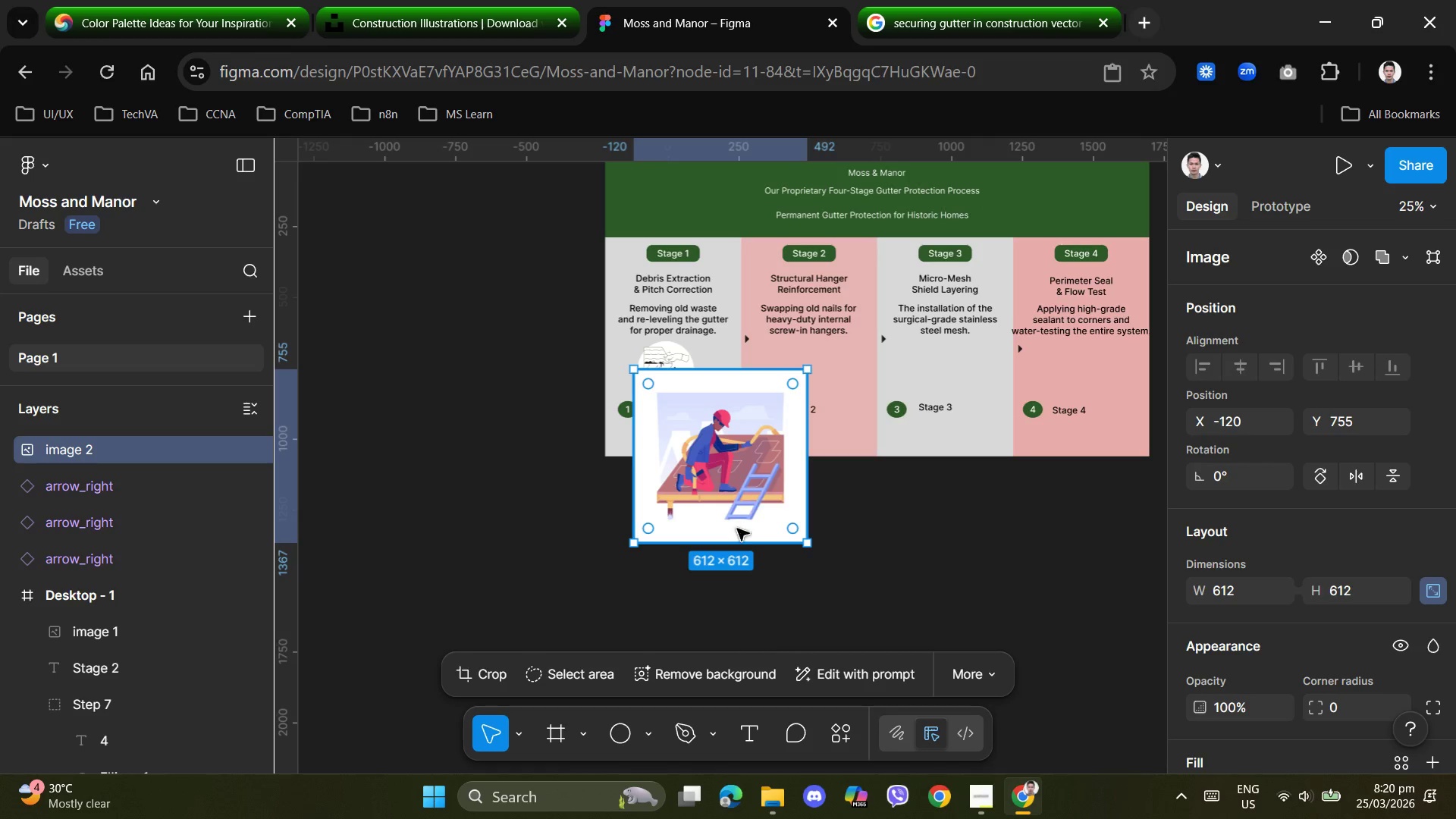 
left_click_drag(start_coordinate=[734, 463], to_coordinate=[606, 529])
 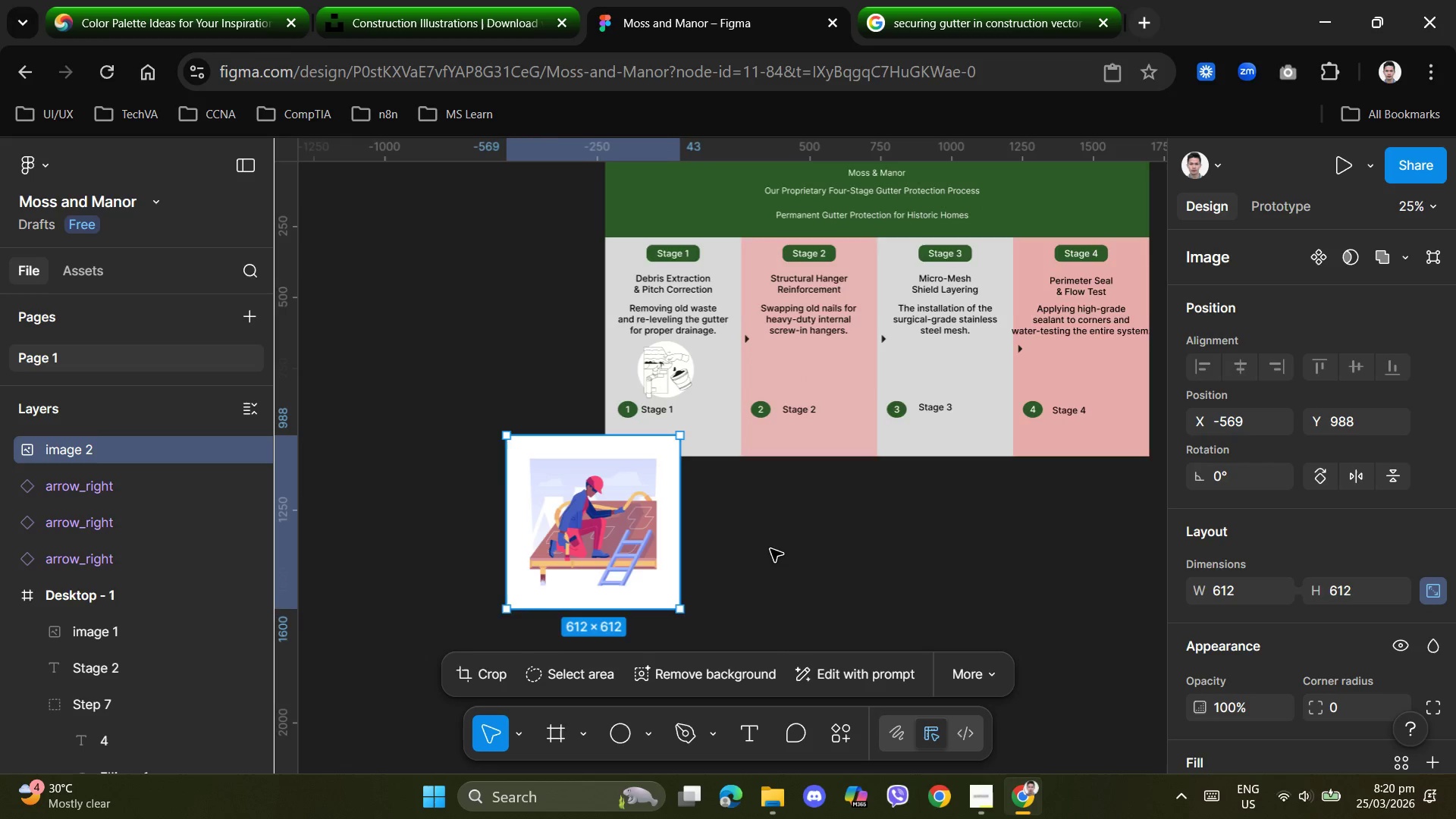 
hold_key(key=ControlLeft, duration=0.56)
scroll: coordinate [771, 550], scroll_direction: up, amount: 7.0
 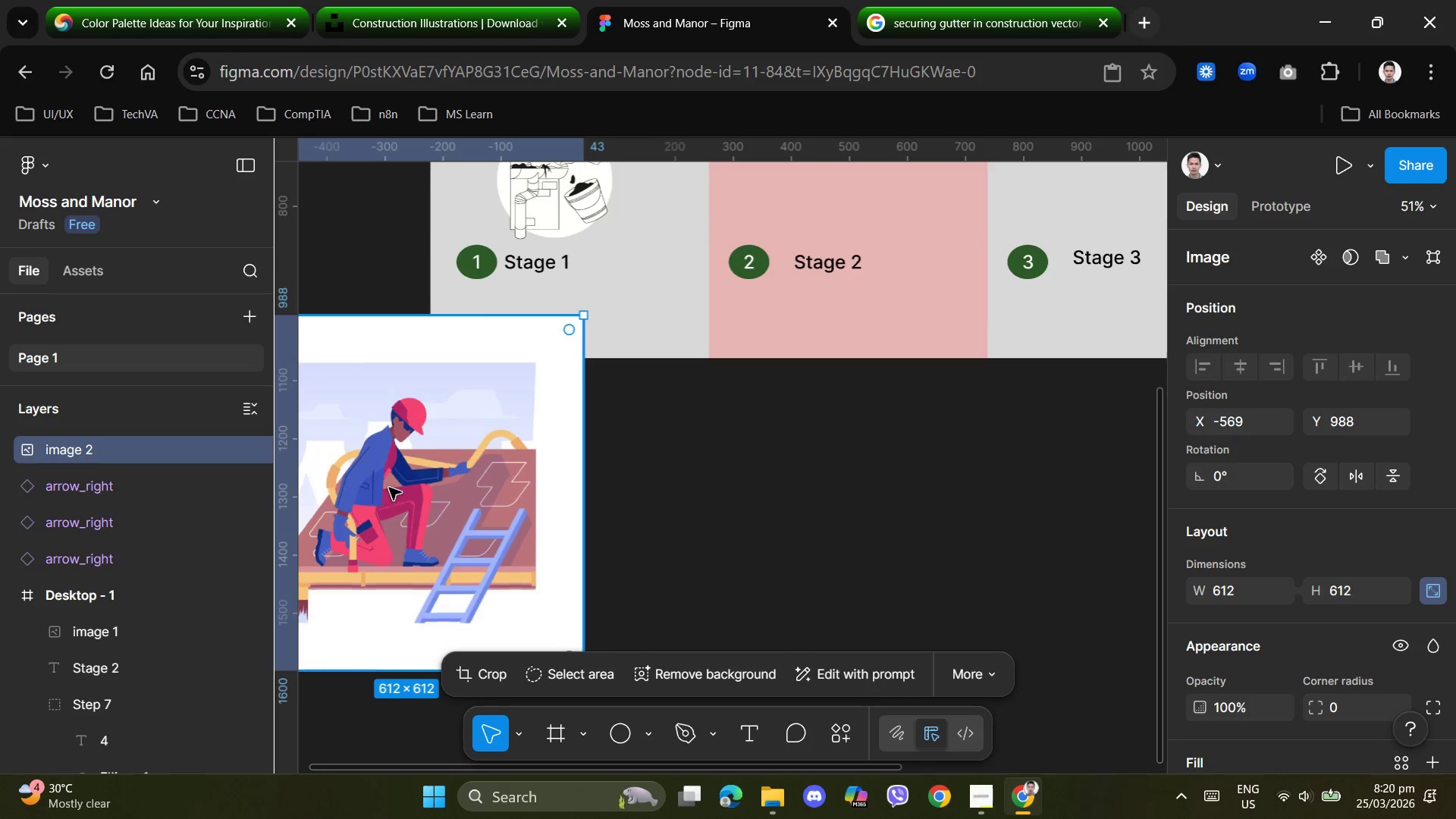 
left_click_drag(start_coordinate=[391, 485], to_coordinate=[638, 403])
 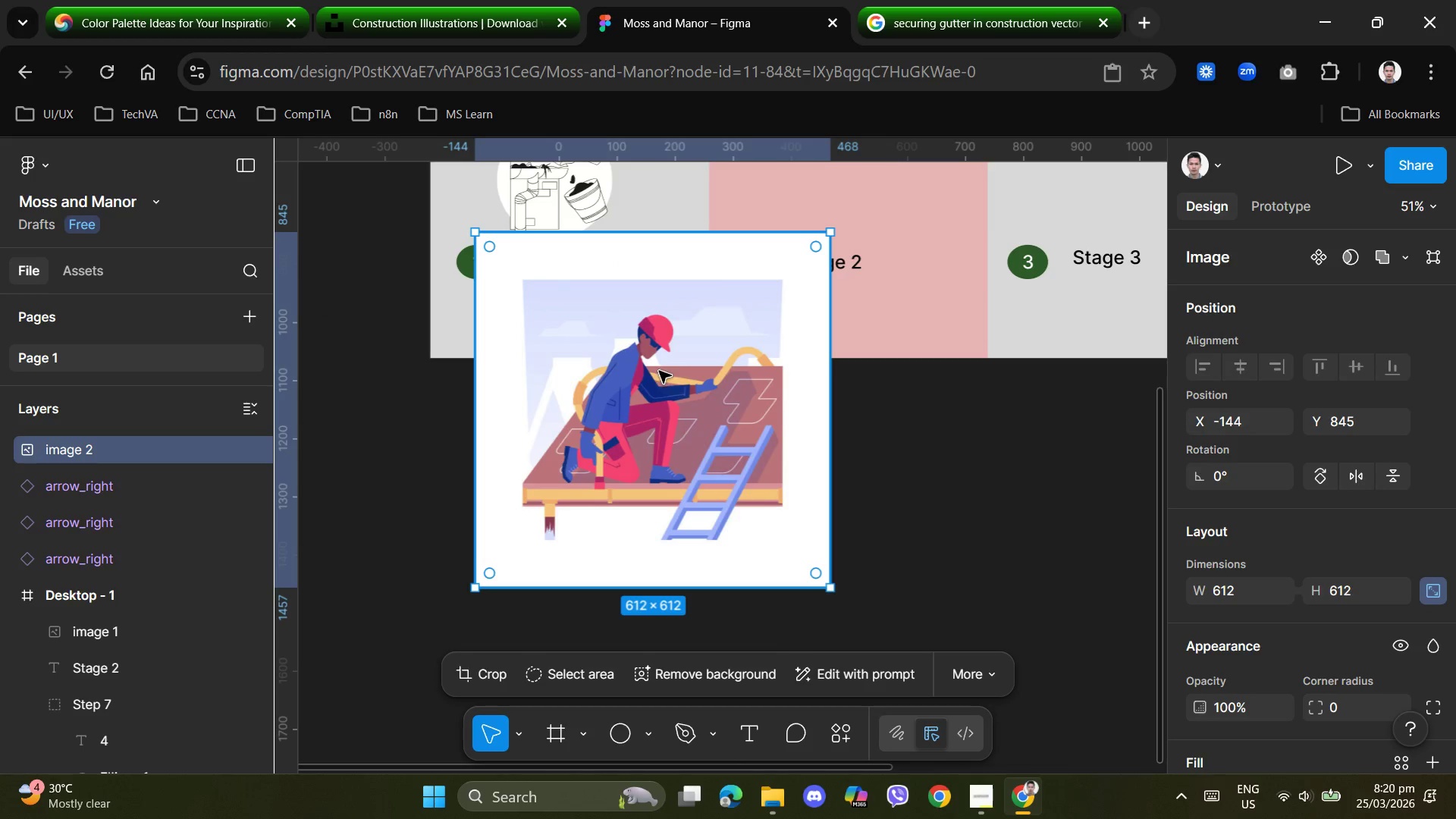 
left_click_drag(start_coordinate=[654, 375], to_coordinate=[767, 416])
 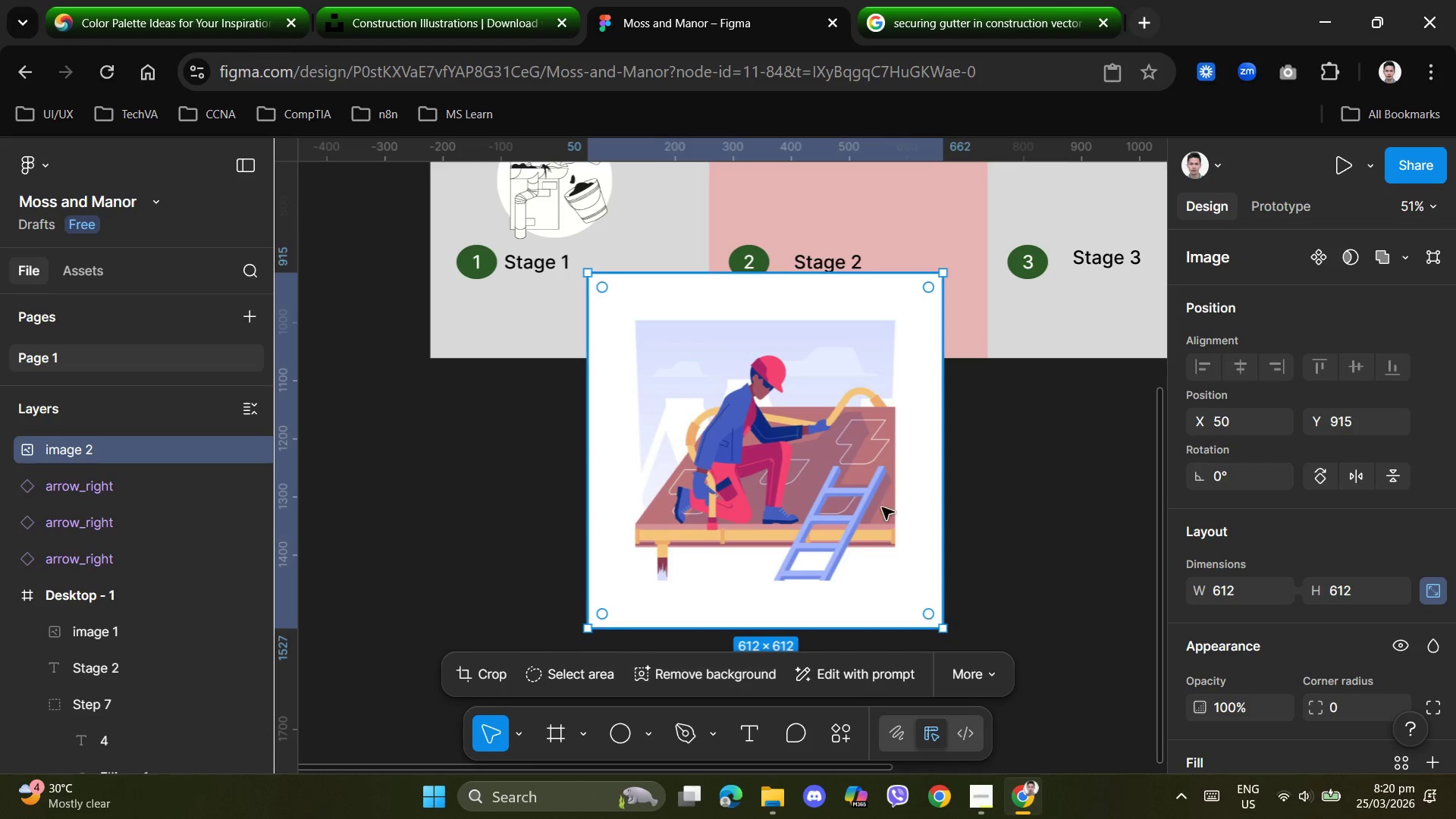 
left_click([807, 447])
 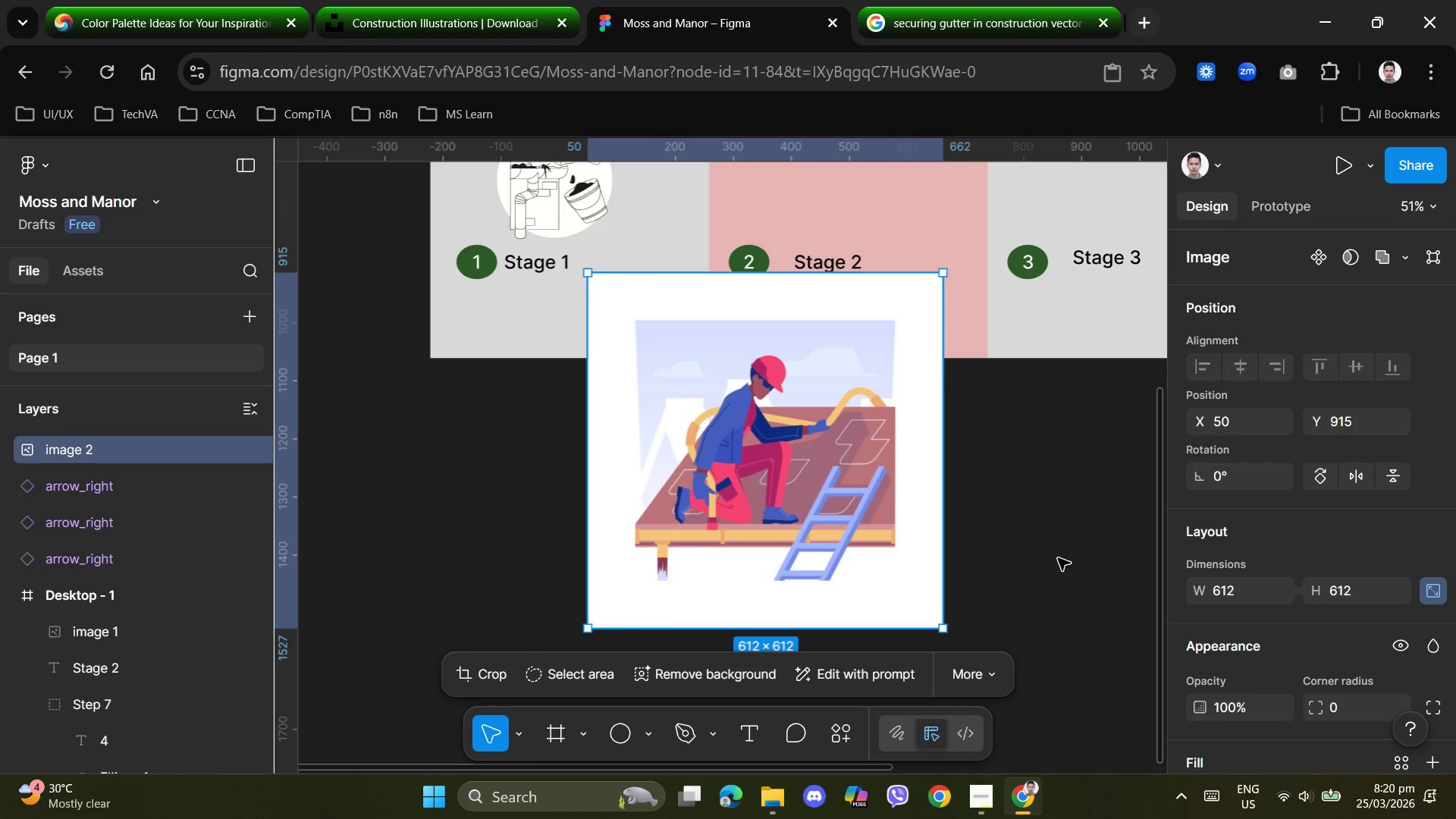 
scroll: coordinate [1250, 606], scroll_direction: down, amount: 7.0
 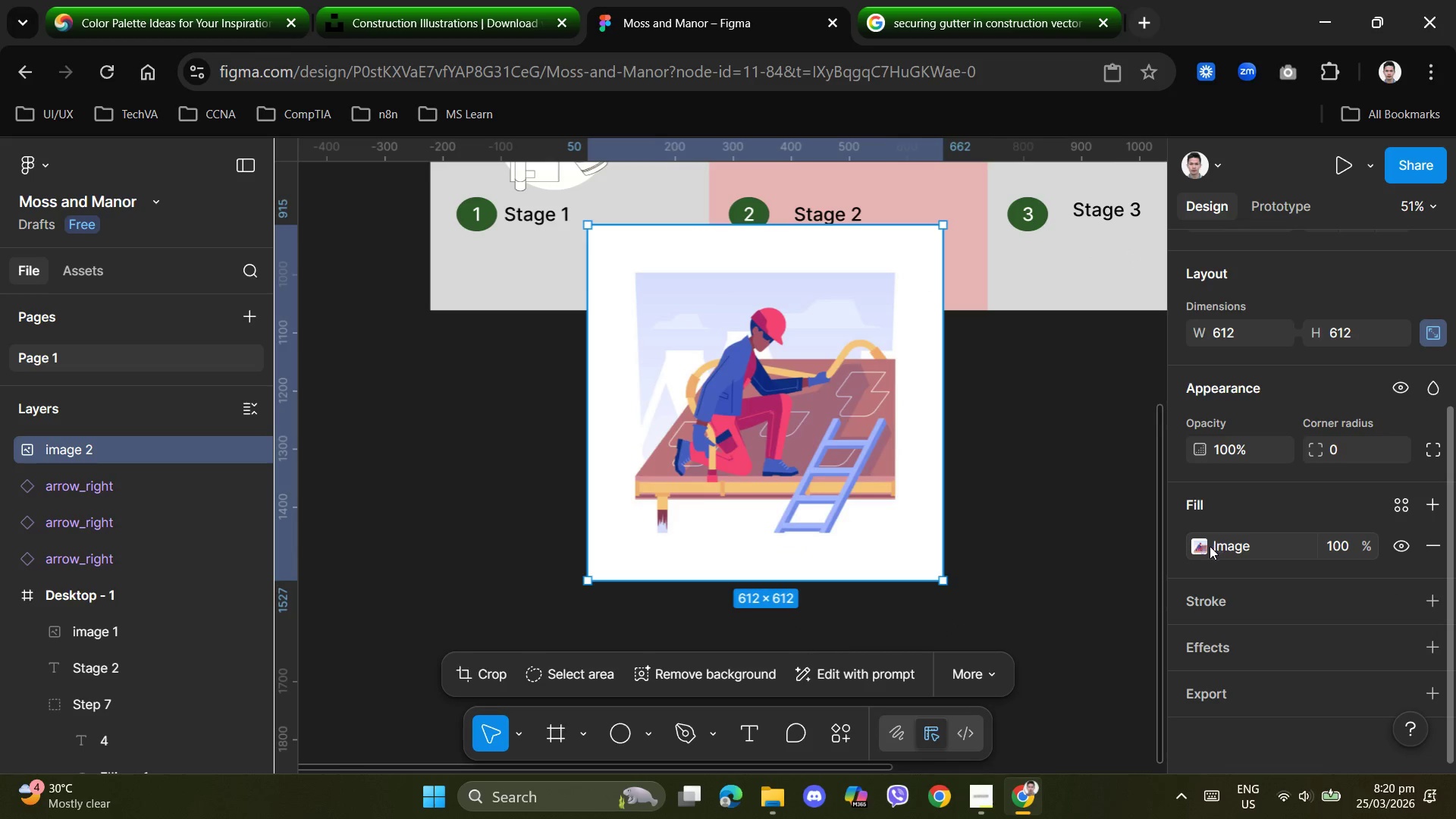 
left_click([1200, 549])
 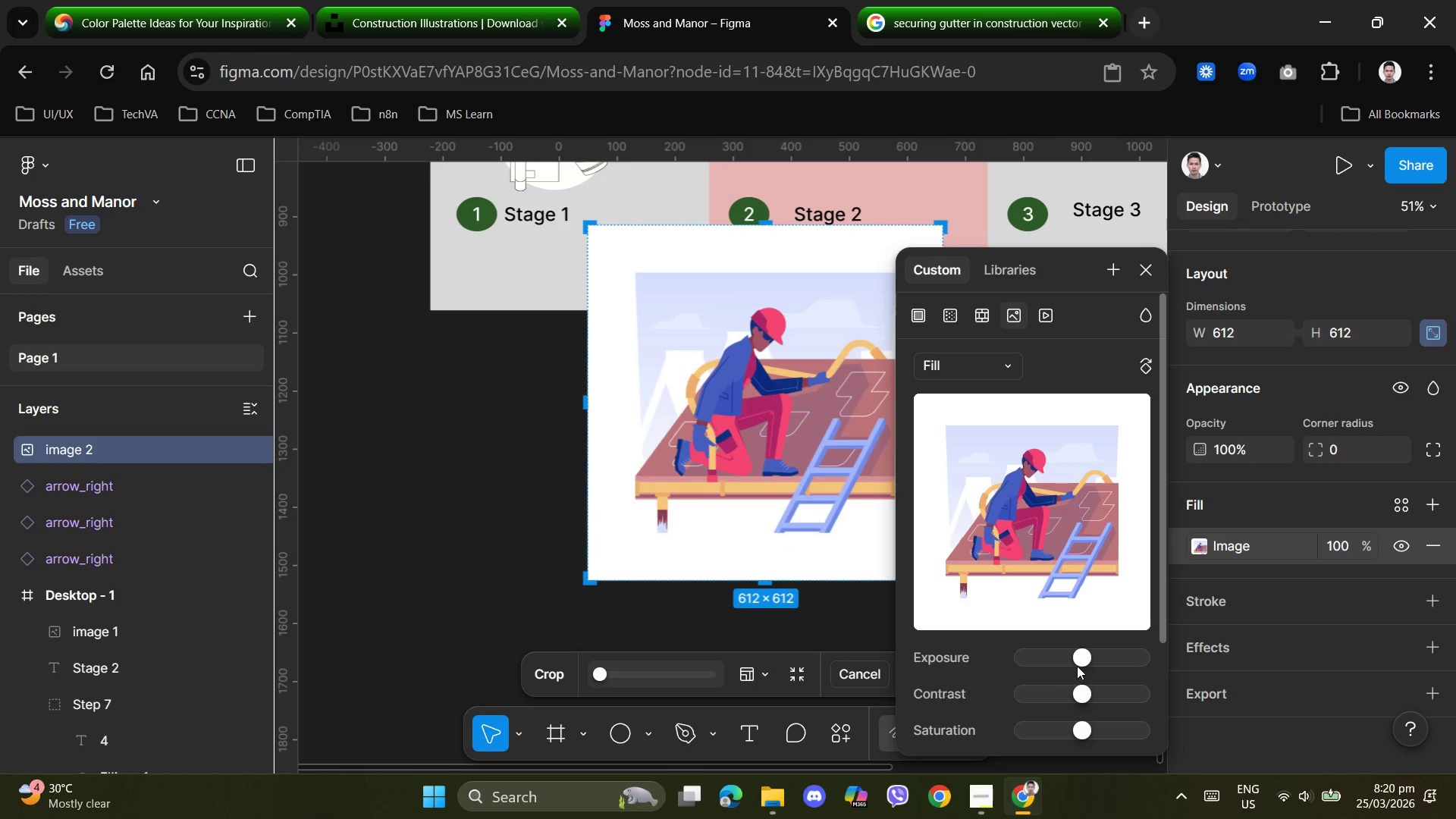 
left_click_drag(start_coordinate=[1084, 660], to_coordinate=[1083, 655])
 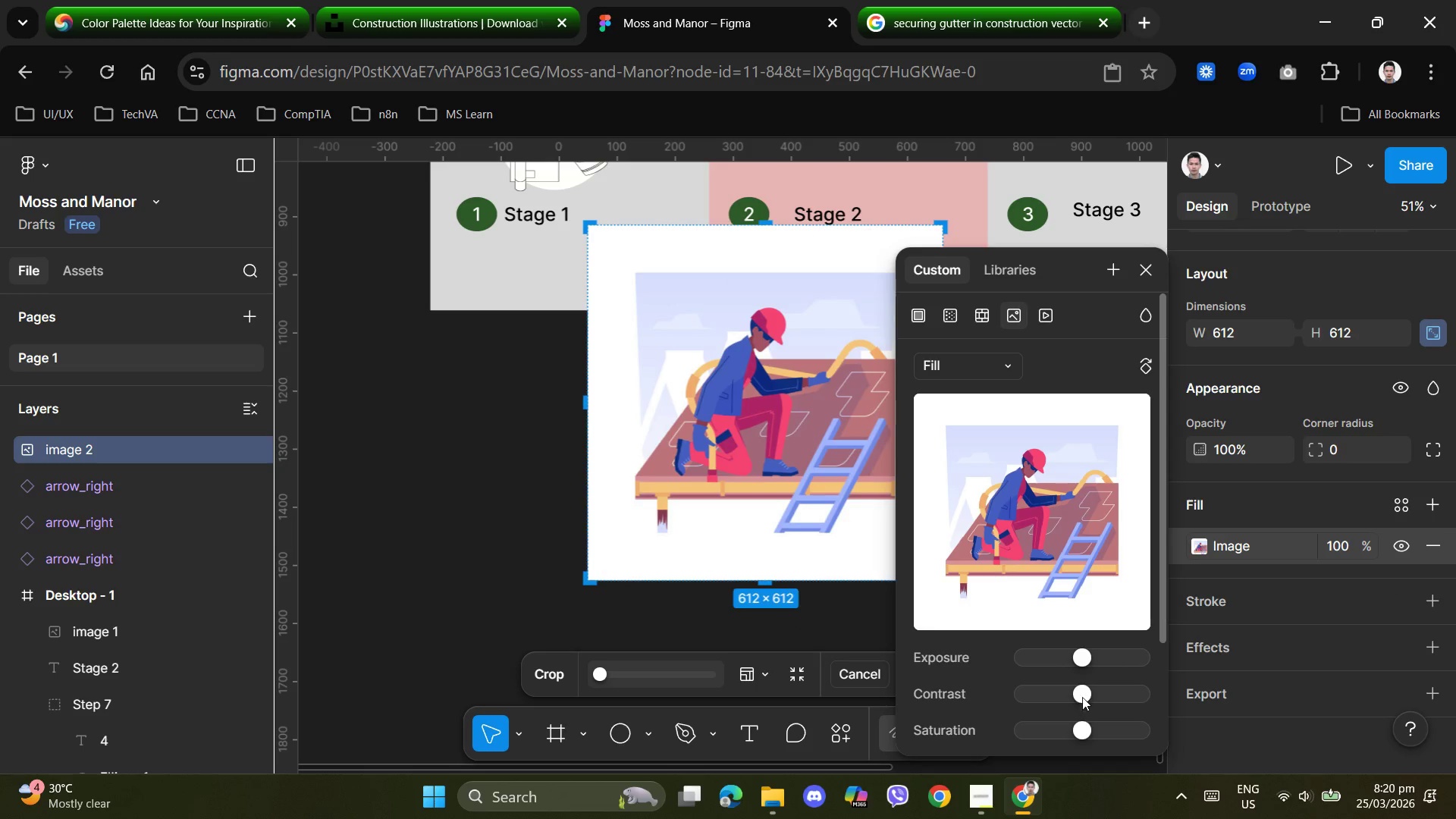 
left_click_drag(start_coordinate=[1082, 695], to_coordinate=[1149, 692])
 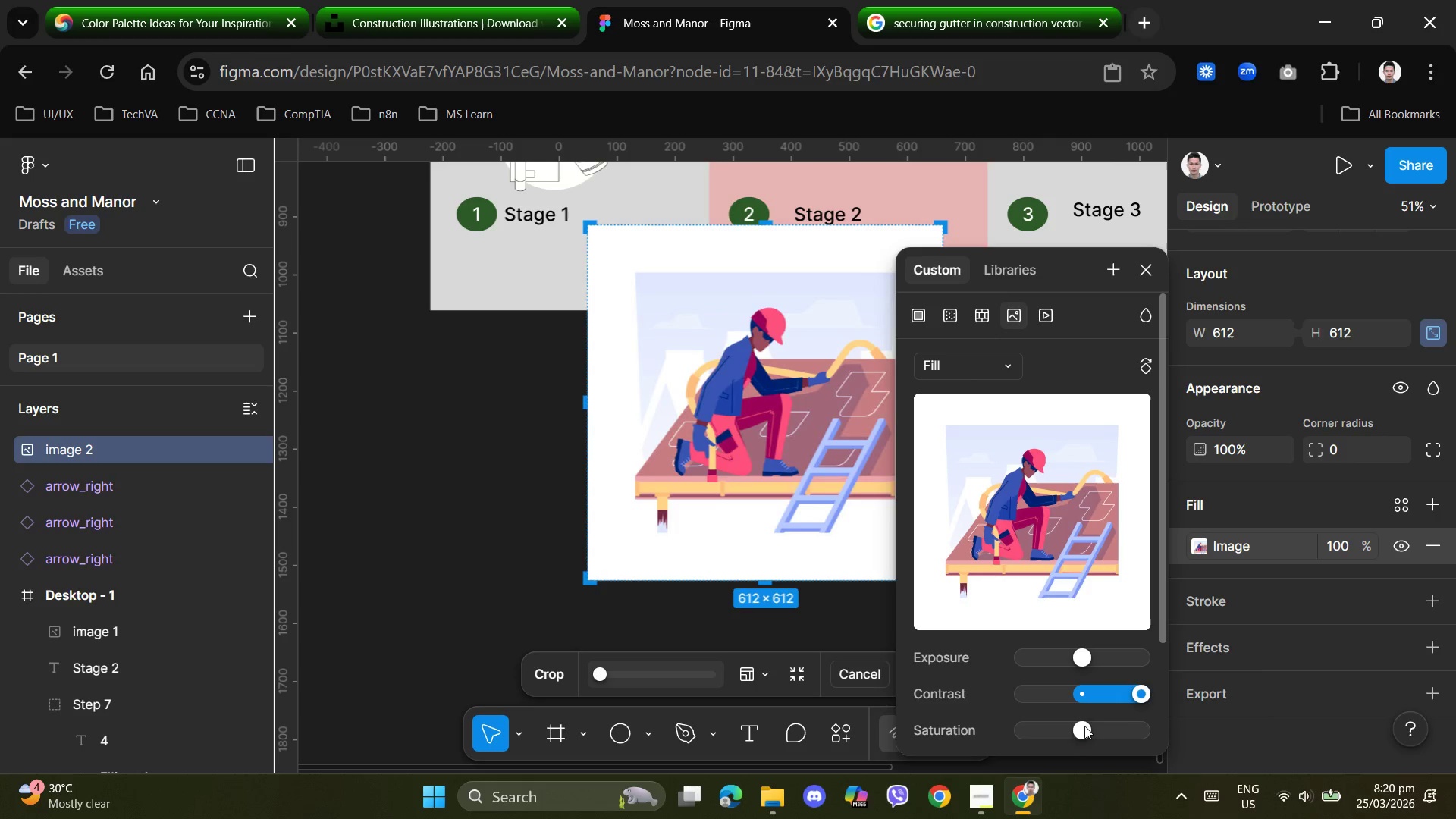 
left_click_drag(start_coordinate=[1084, 726], to_coordinate=[1018, 733])
 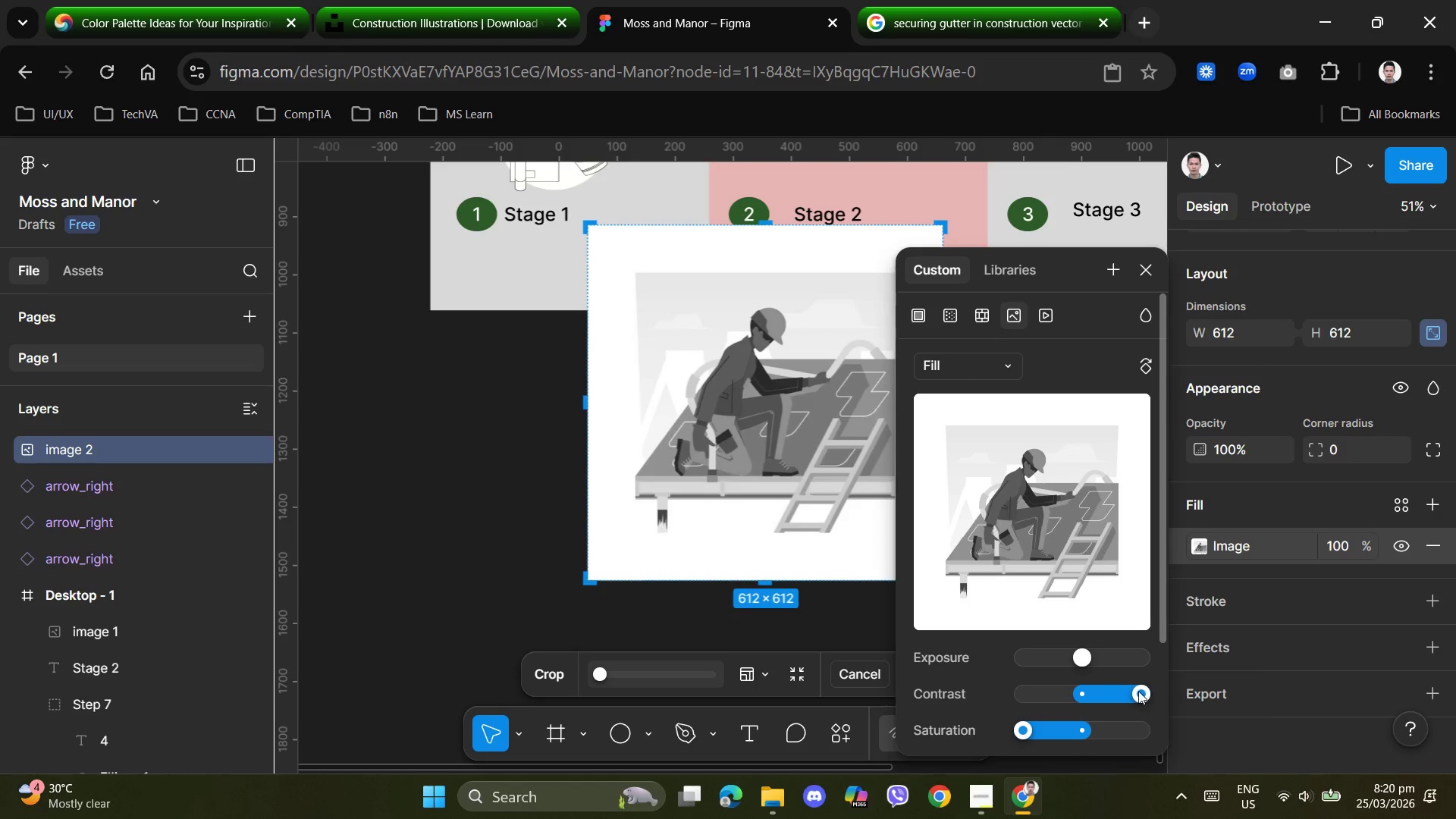 
left_click_drag(start_coordinate=[1127, 691], to_coordinate=[1081, 694])
 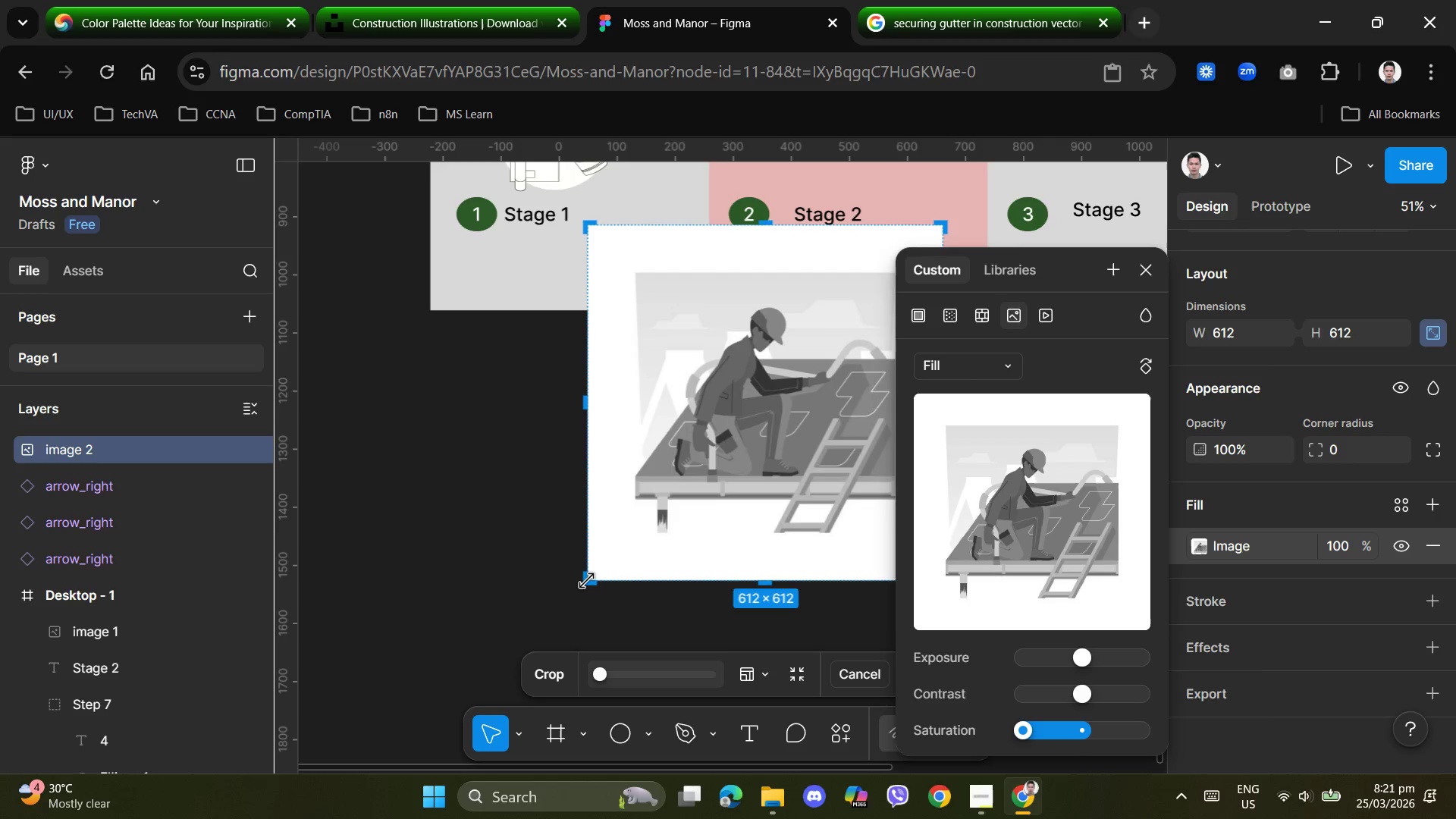 
scroll: coordinate [591, 573], scroll_direction: up, amount: 7.0
 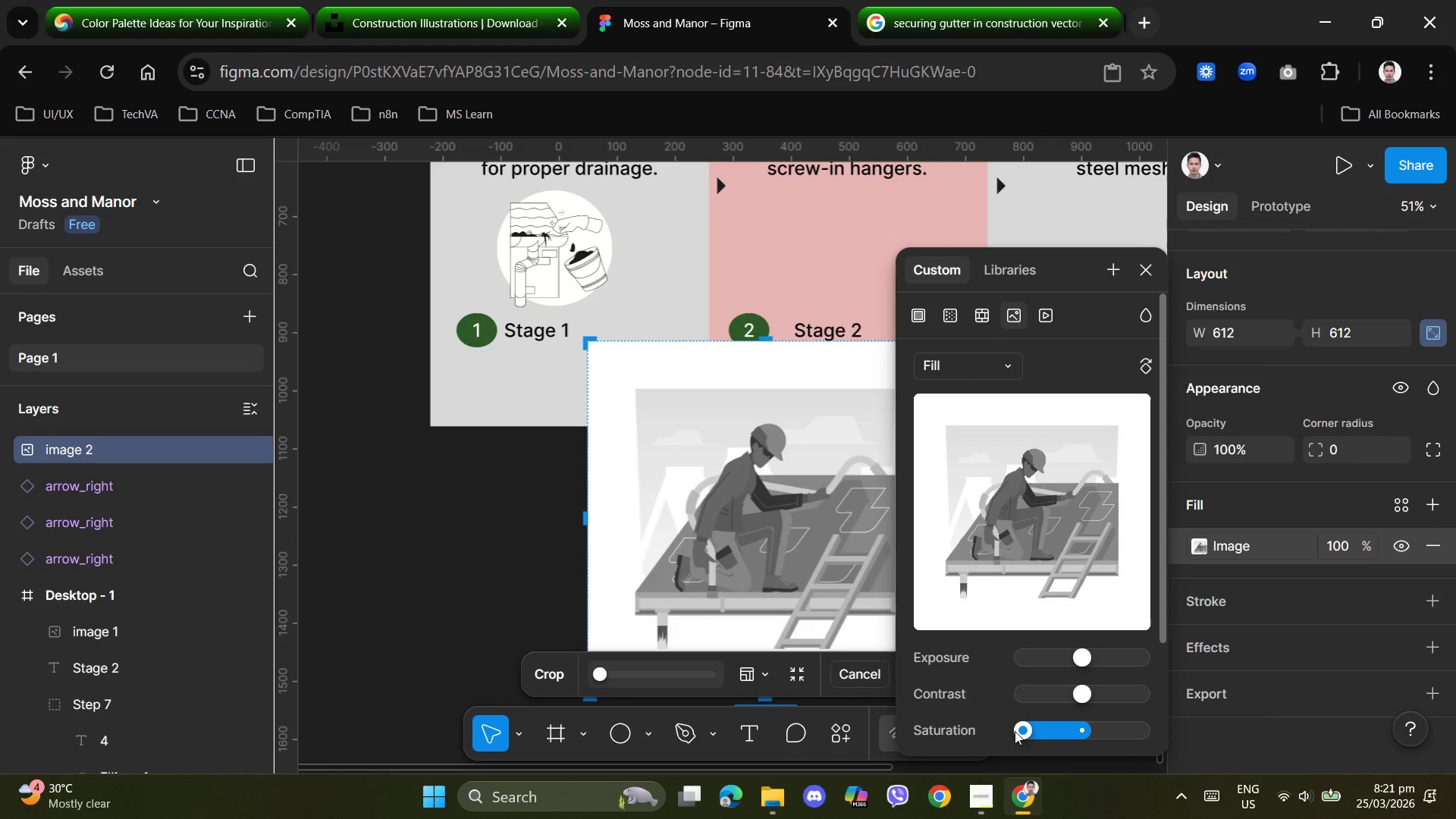 
left_click_drag(start_coordinate=[1021, 730], to_coordinate=[1006, 727])
 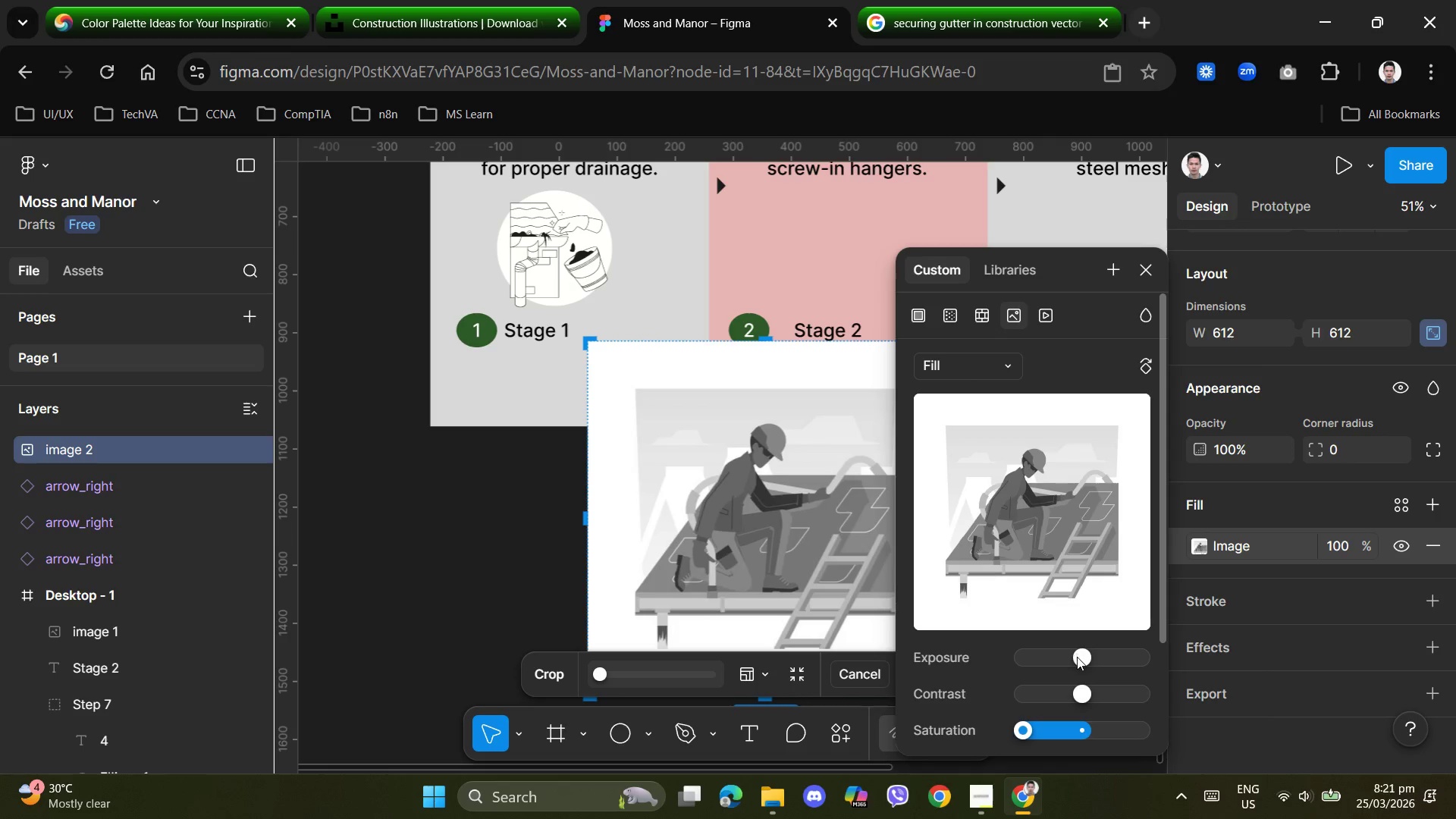 
left_click_drag(start_coordinate=[1079, 659], to_coordinate=[1082, 663])
 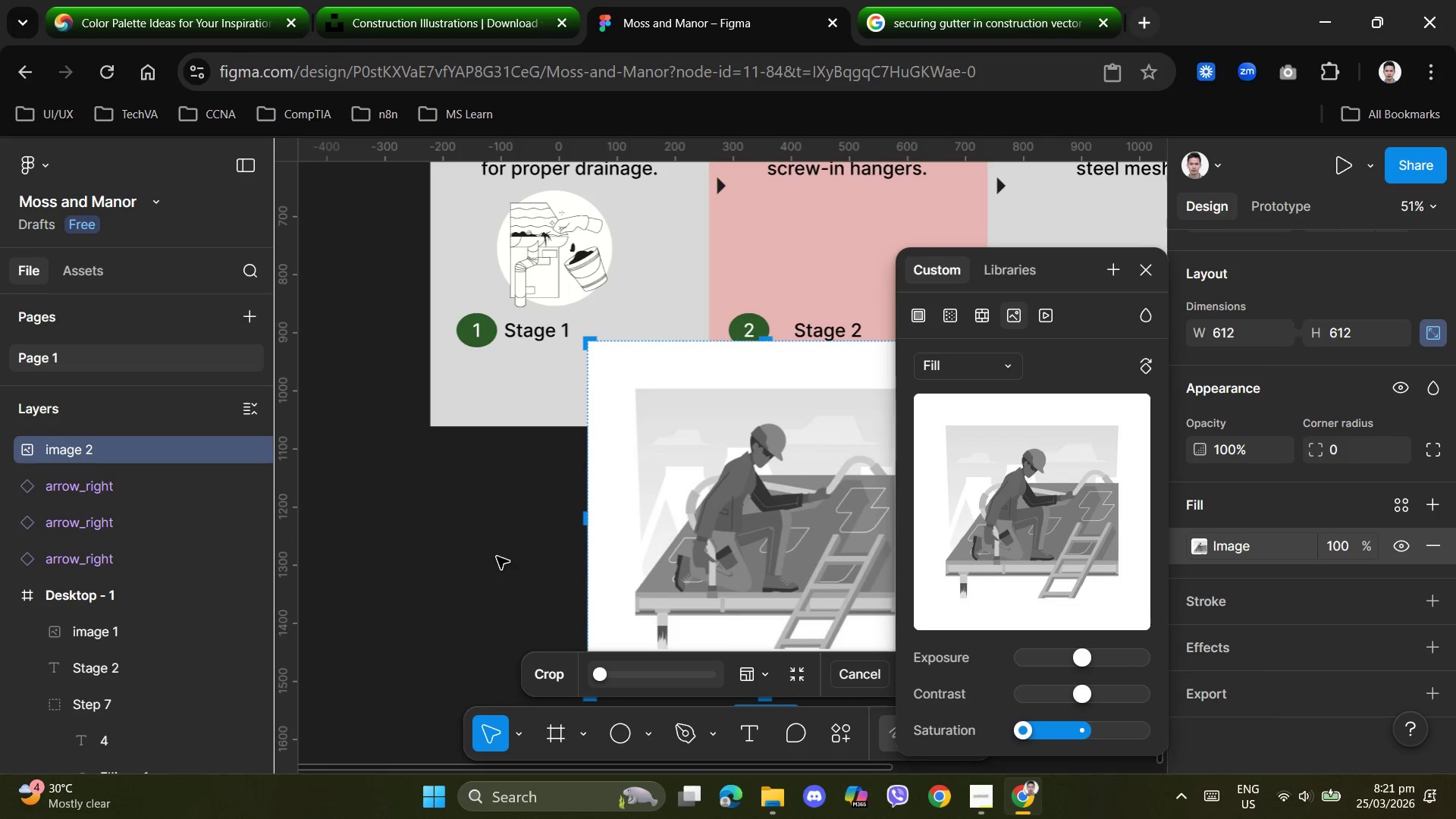 
left_click([489, 554])
 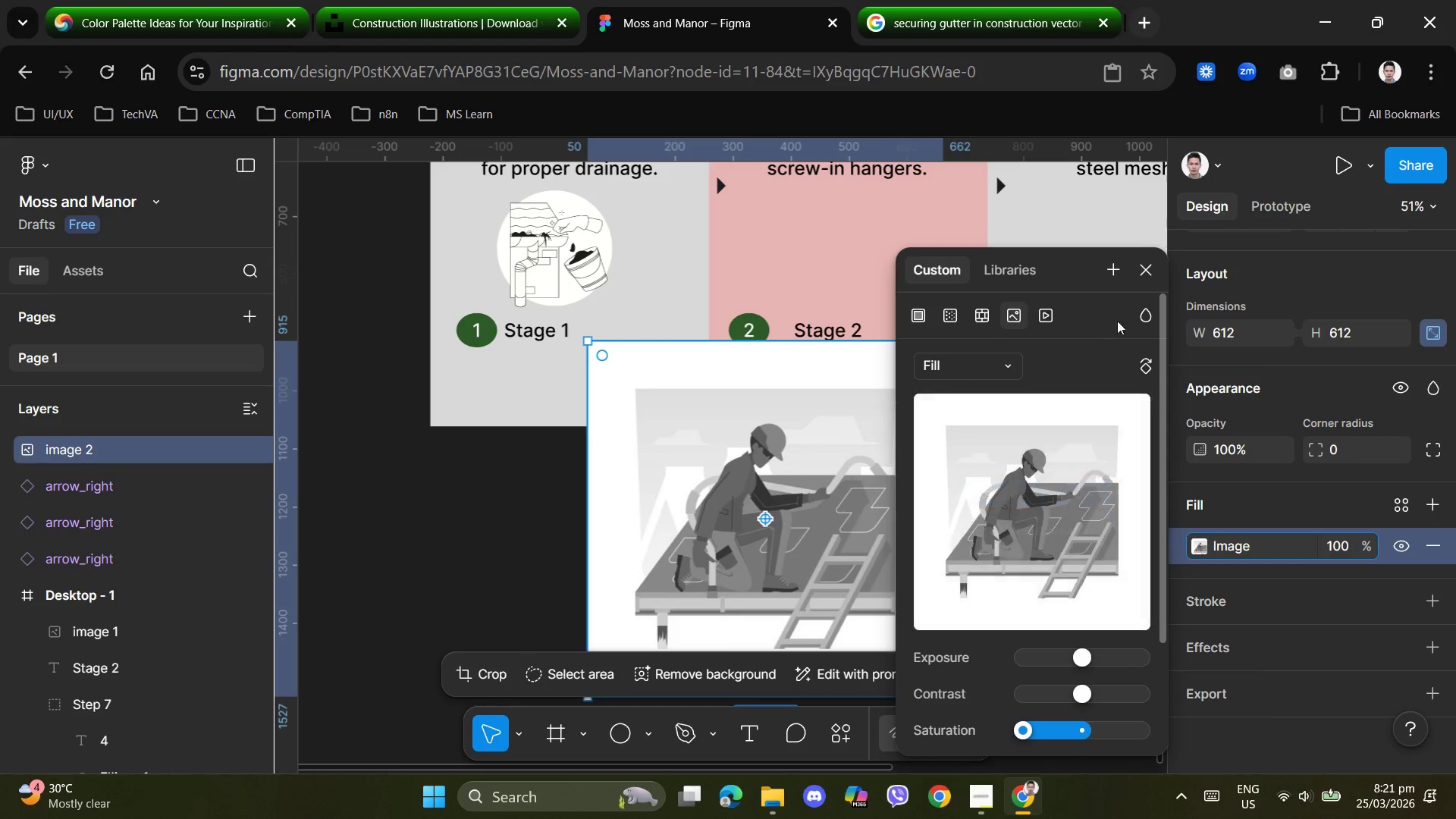 
left_click([1141, 267])
 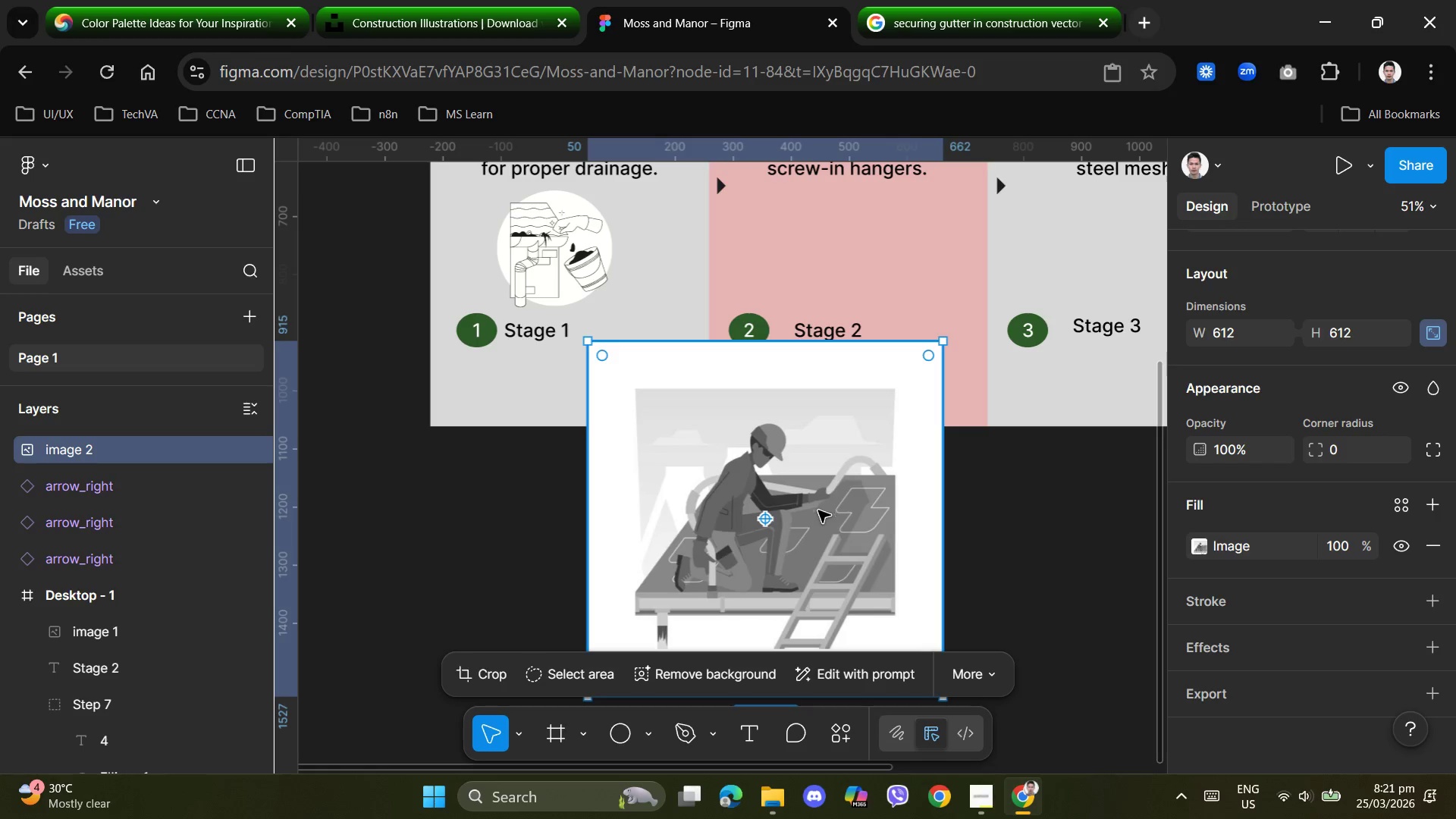 
left_click_drag(start_coordinate=[812, 508], to_coordinate=[892, 285])
 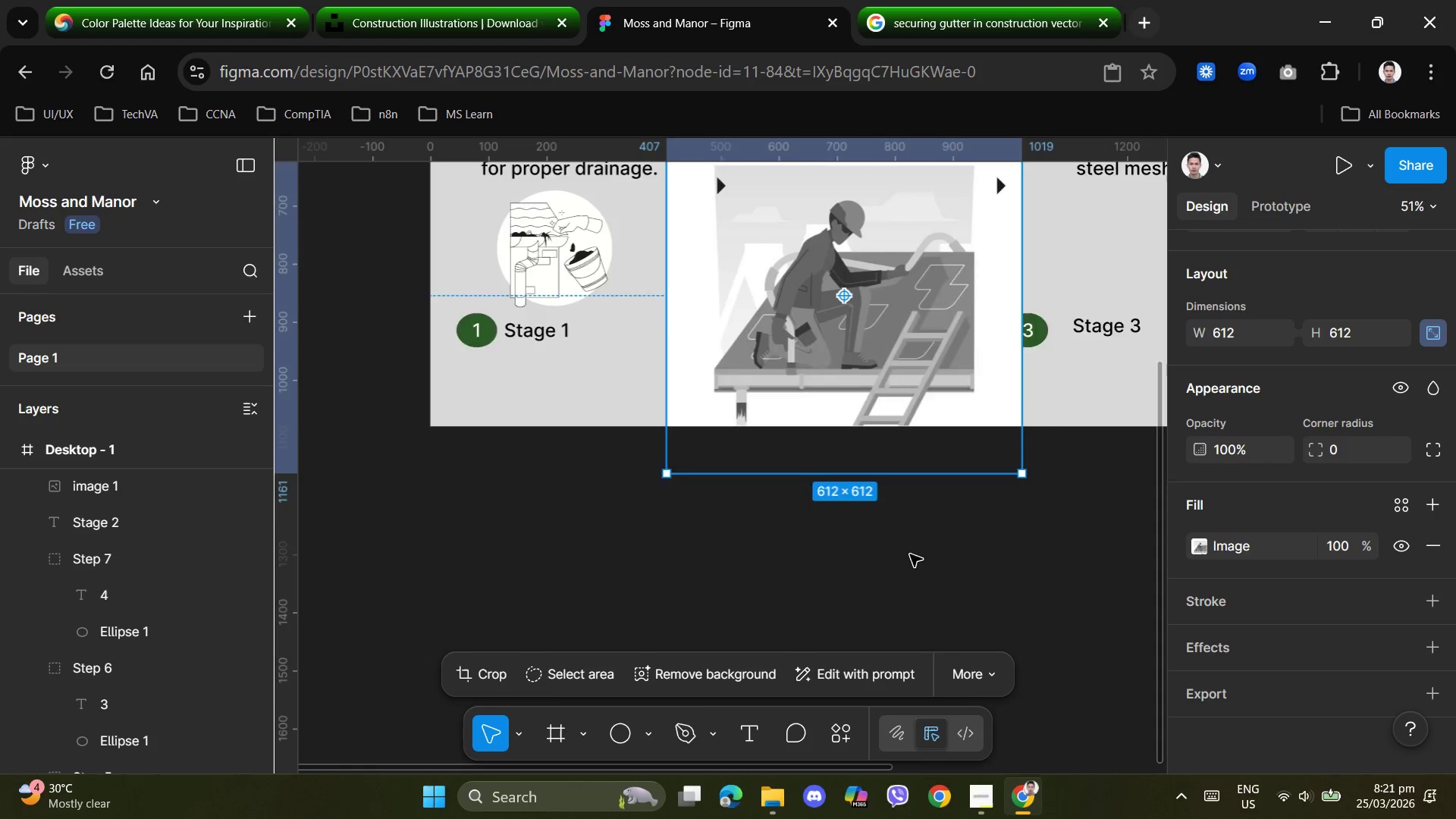 
scroll: coordinate [910, 554], scroll_direction: up, amount: 4.0
 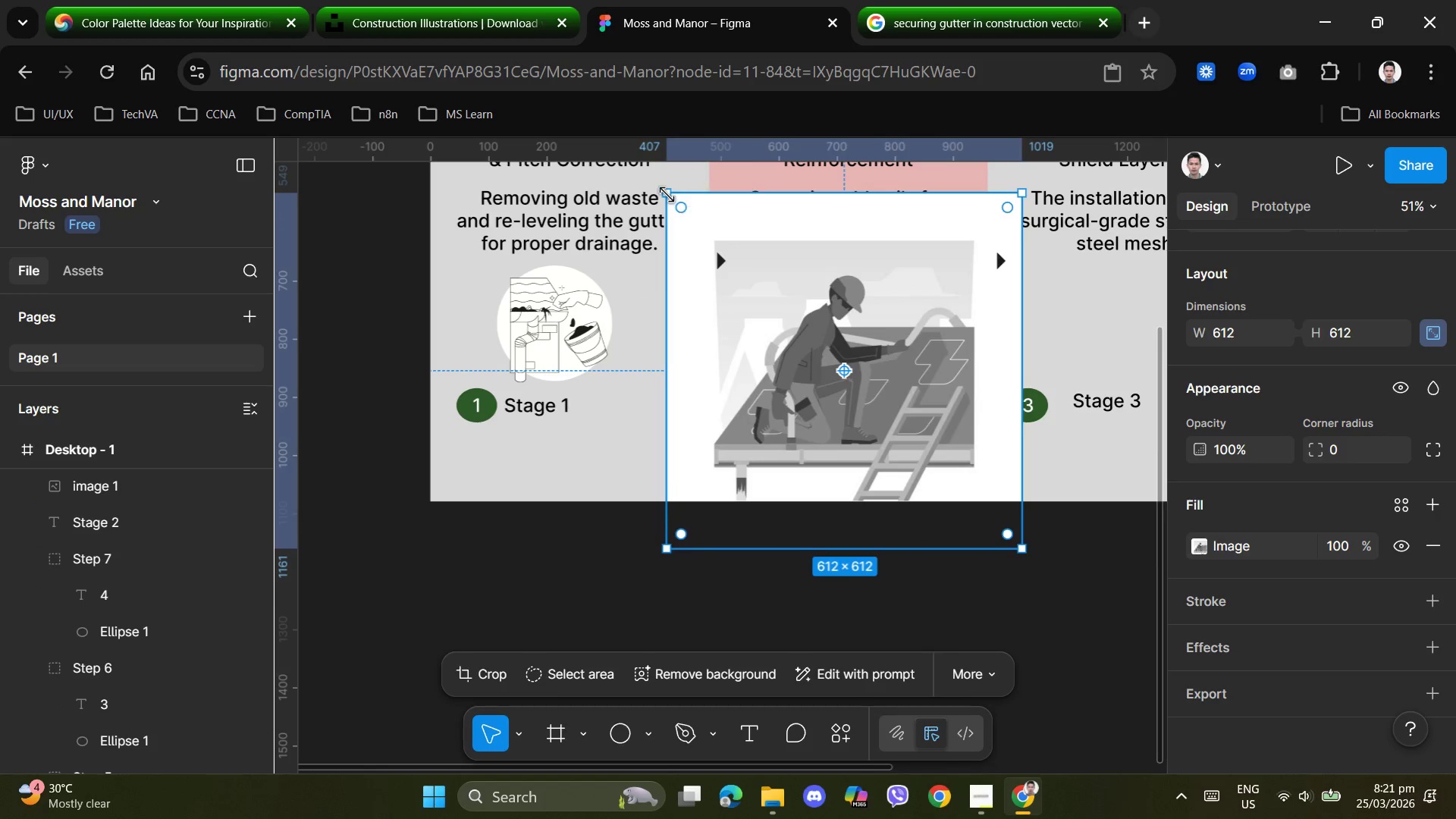 
left_click_drag(start_coordinate=[671, 194], to_coordinate=[948, 364])
 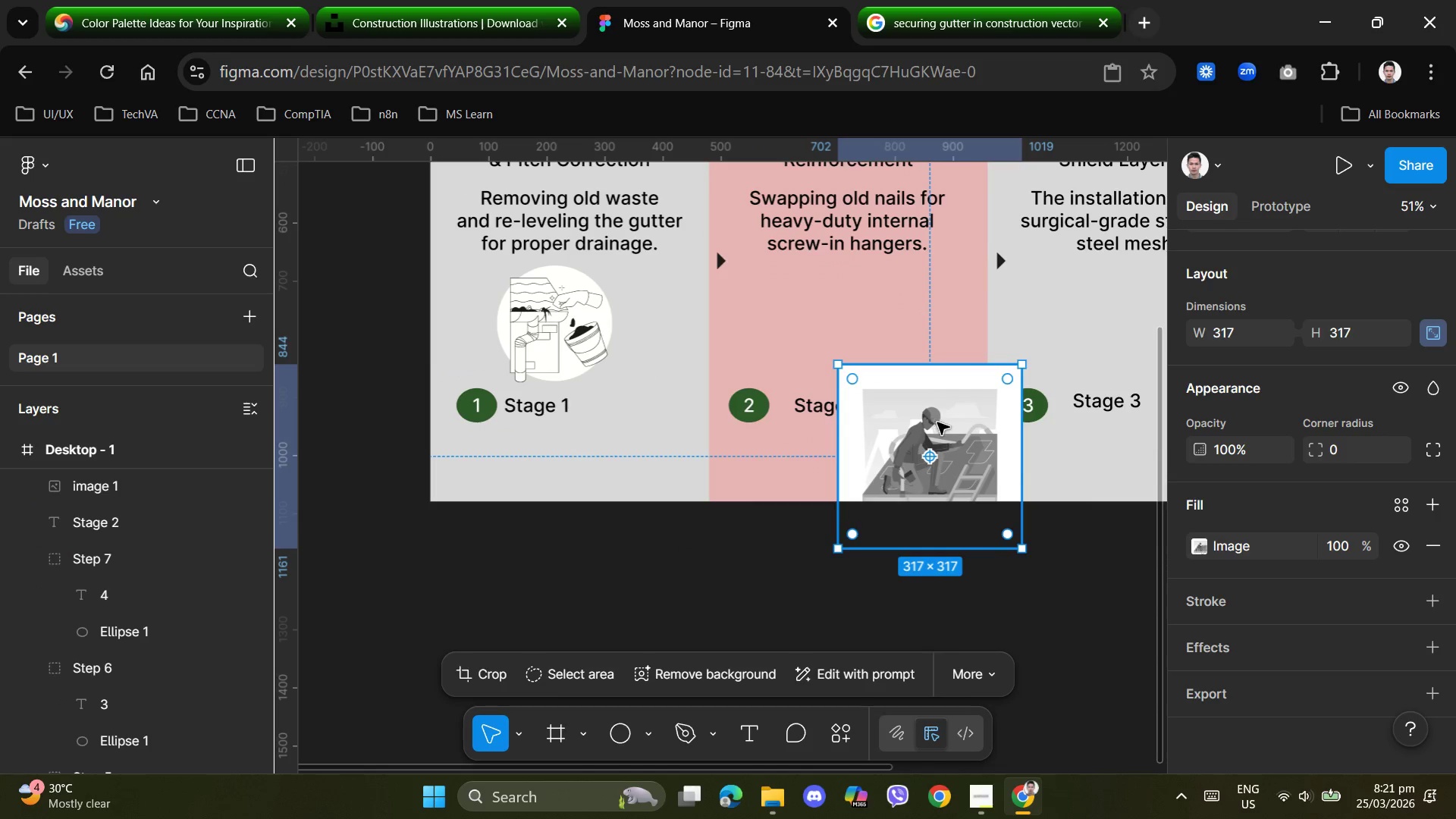 
left_click_drag(start_coordinate=[939, 422], to_coordinate=[868, 315])
 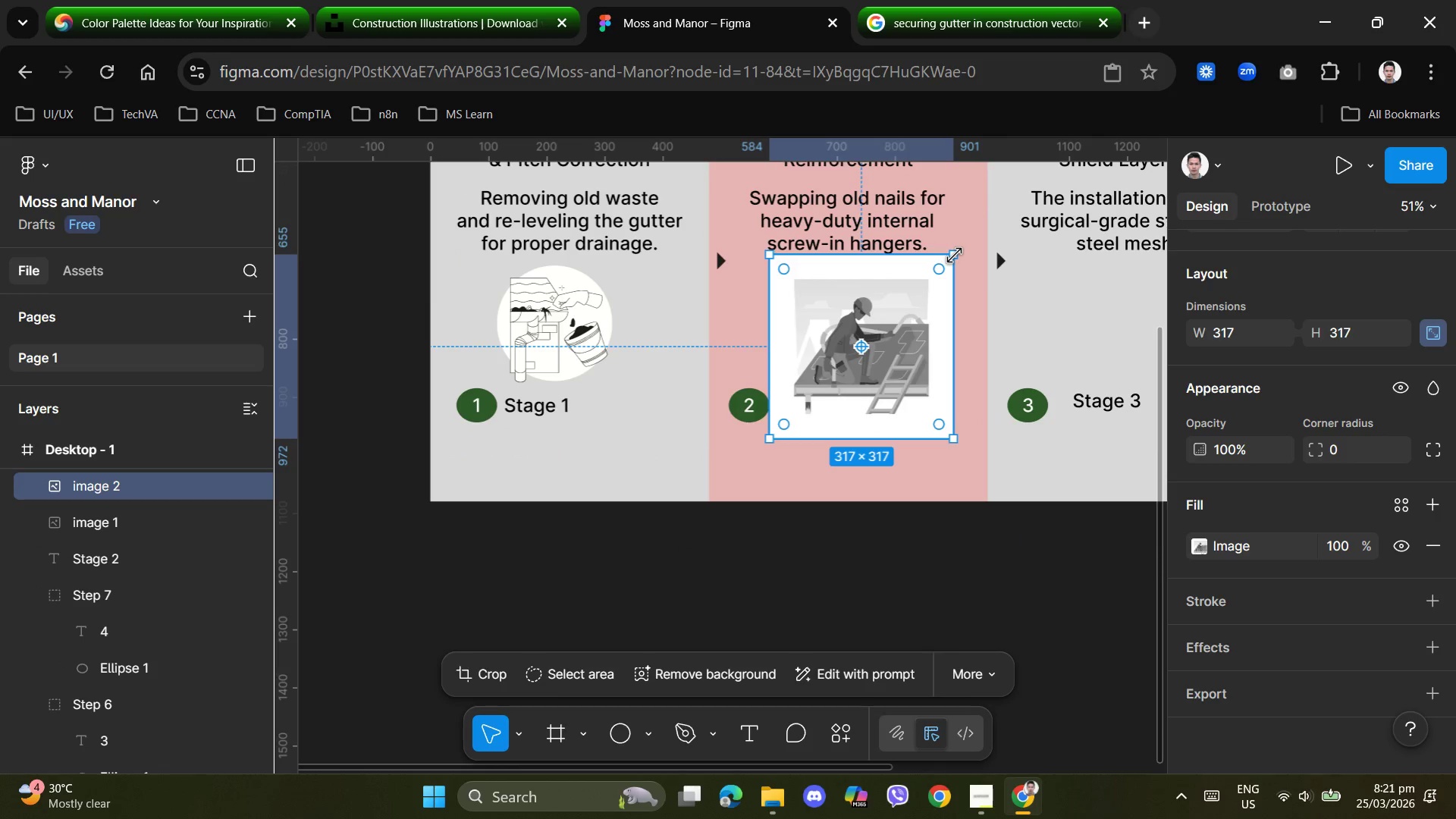 
left_click_drag(start_coordinate=[954, 256], to_coordinate=[881, 305])
 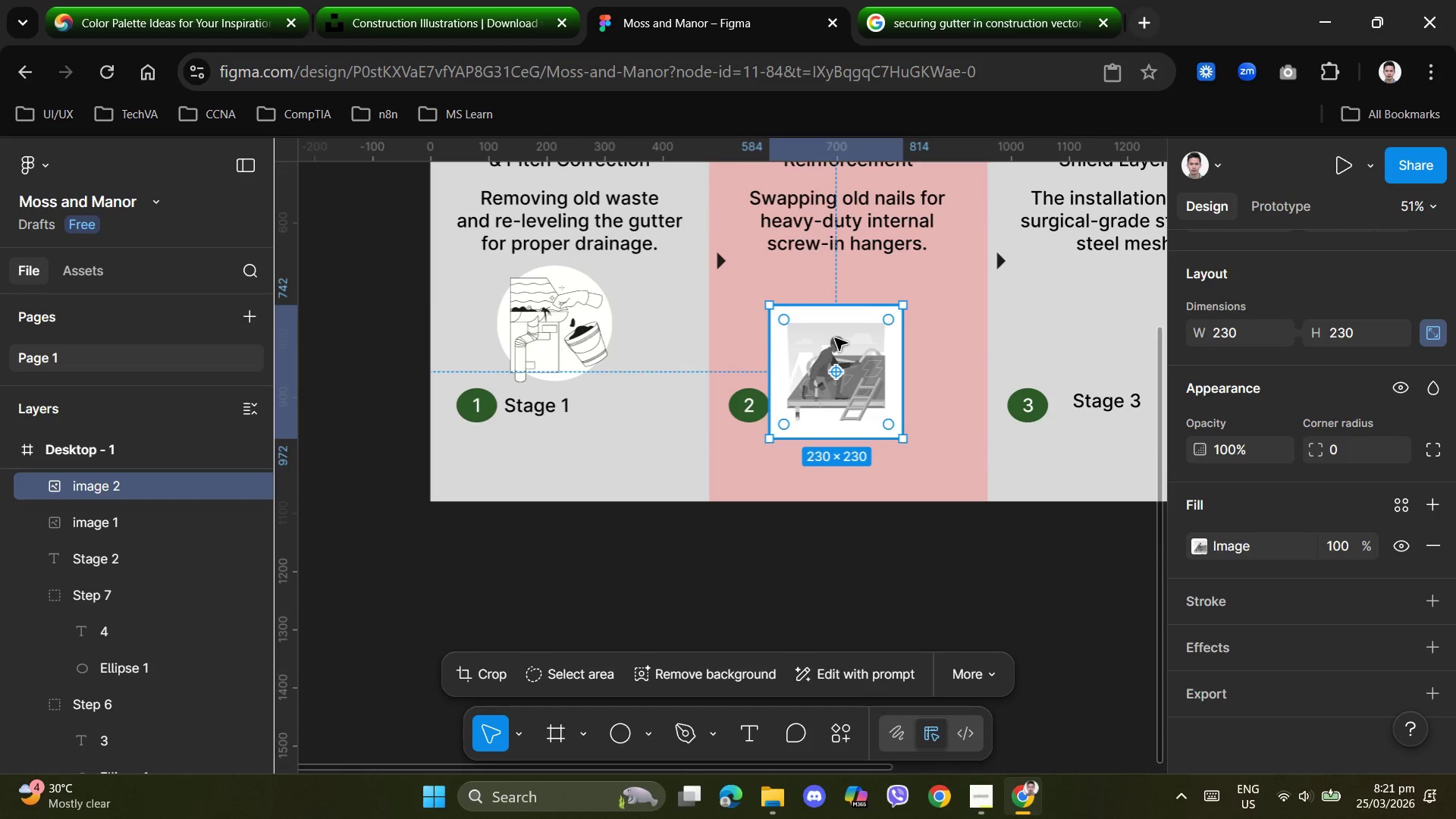 
left_click_drag(start_coordinate=[836, 335], to_coordinate=[847, 285])
 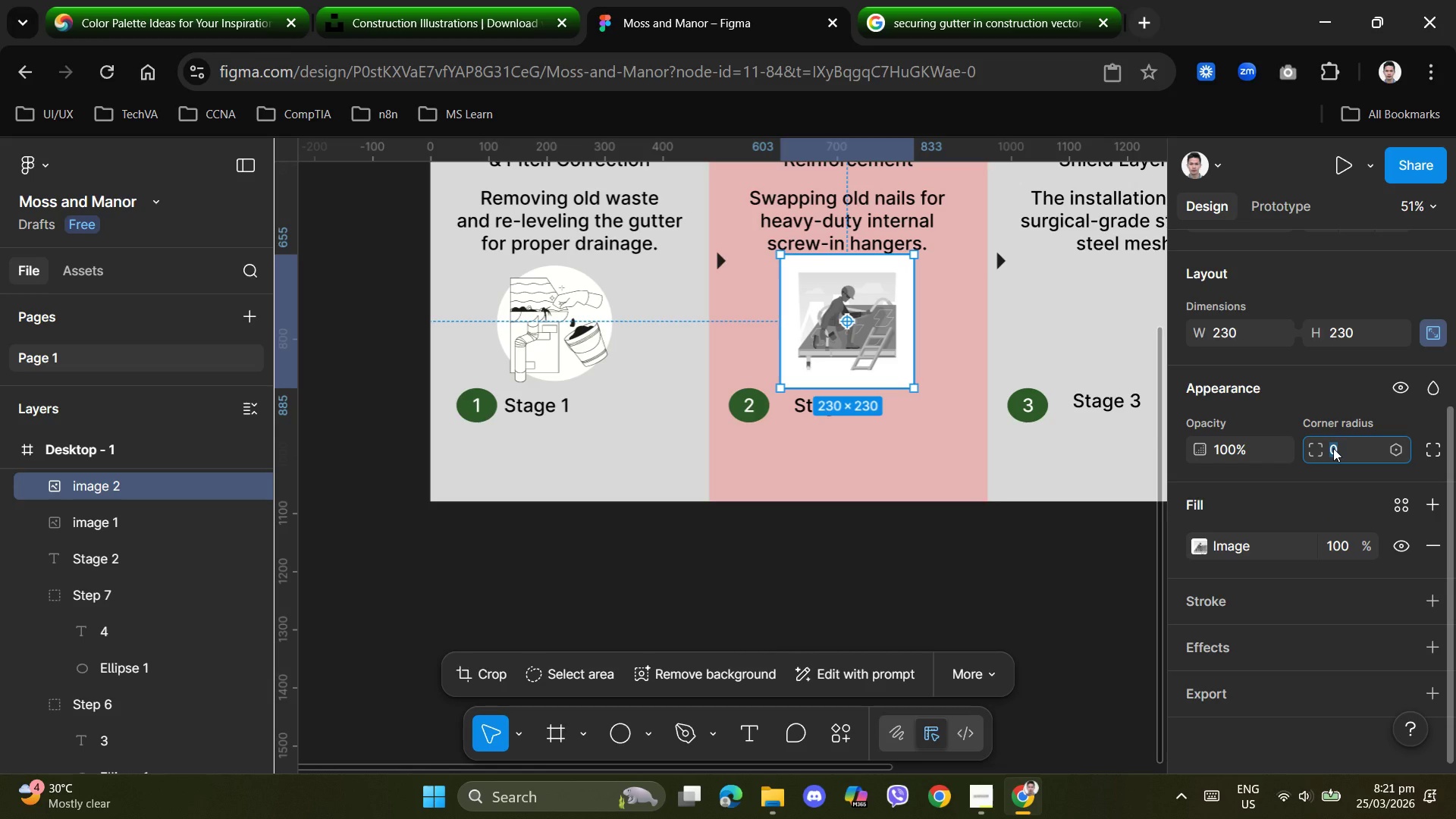 
key(Numpad5)
 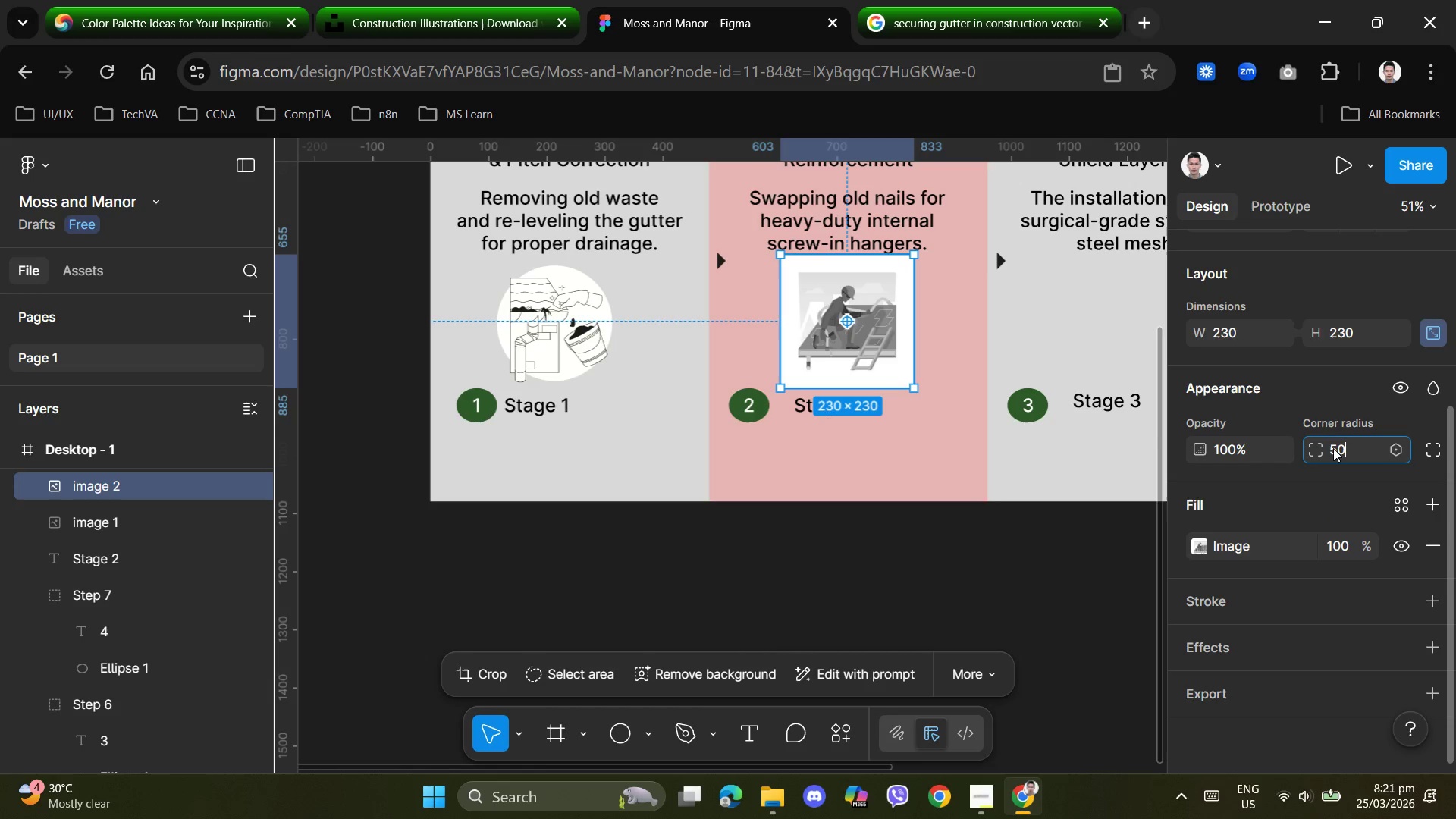 
key(Numpad0)
 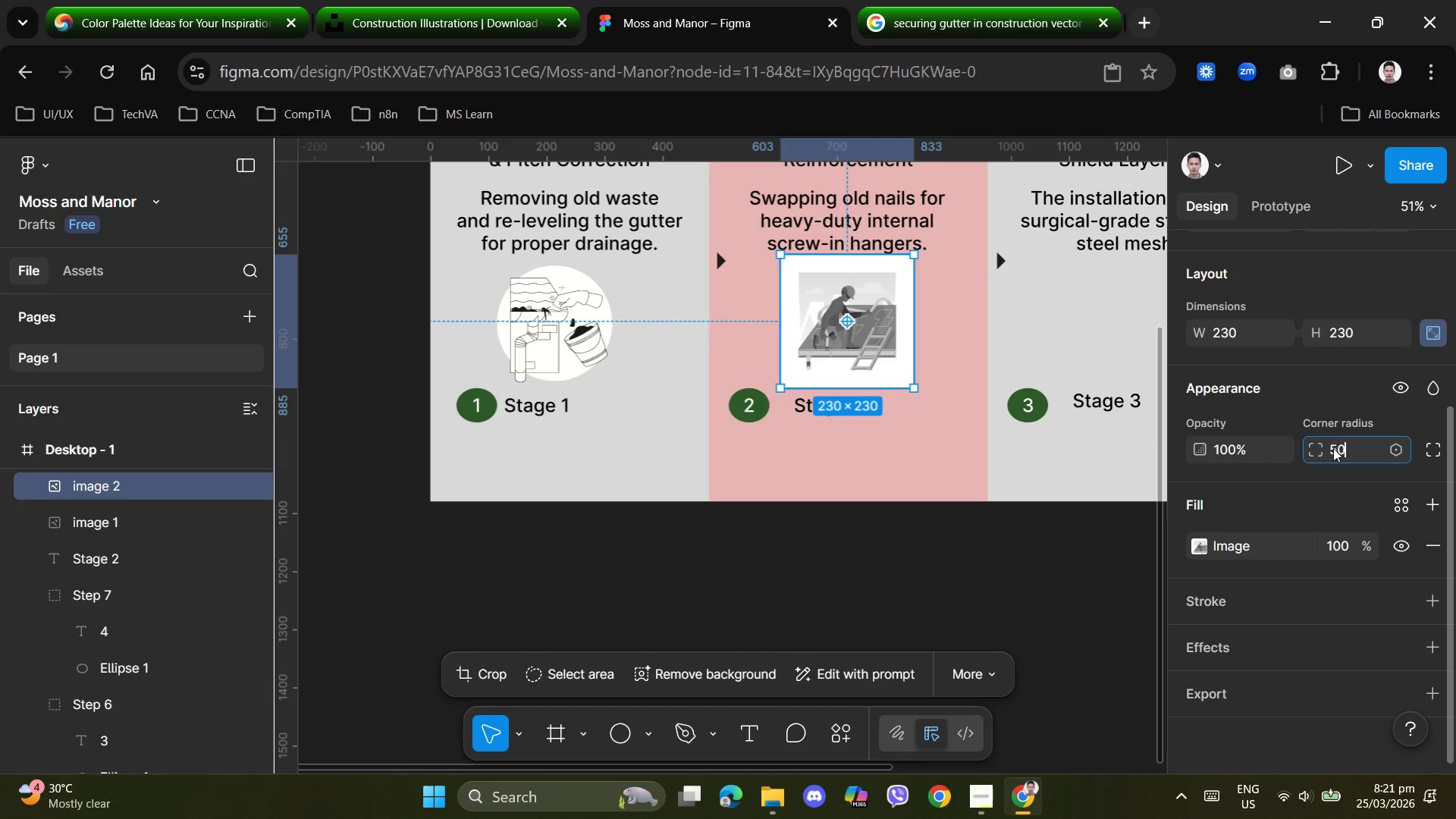 
key(NumpadEnter)
 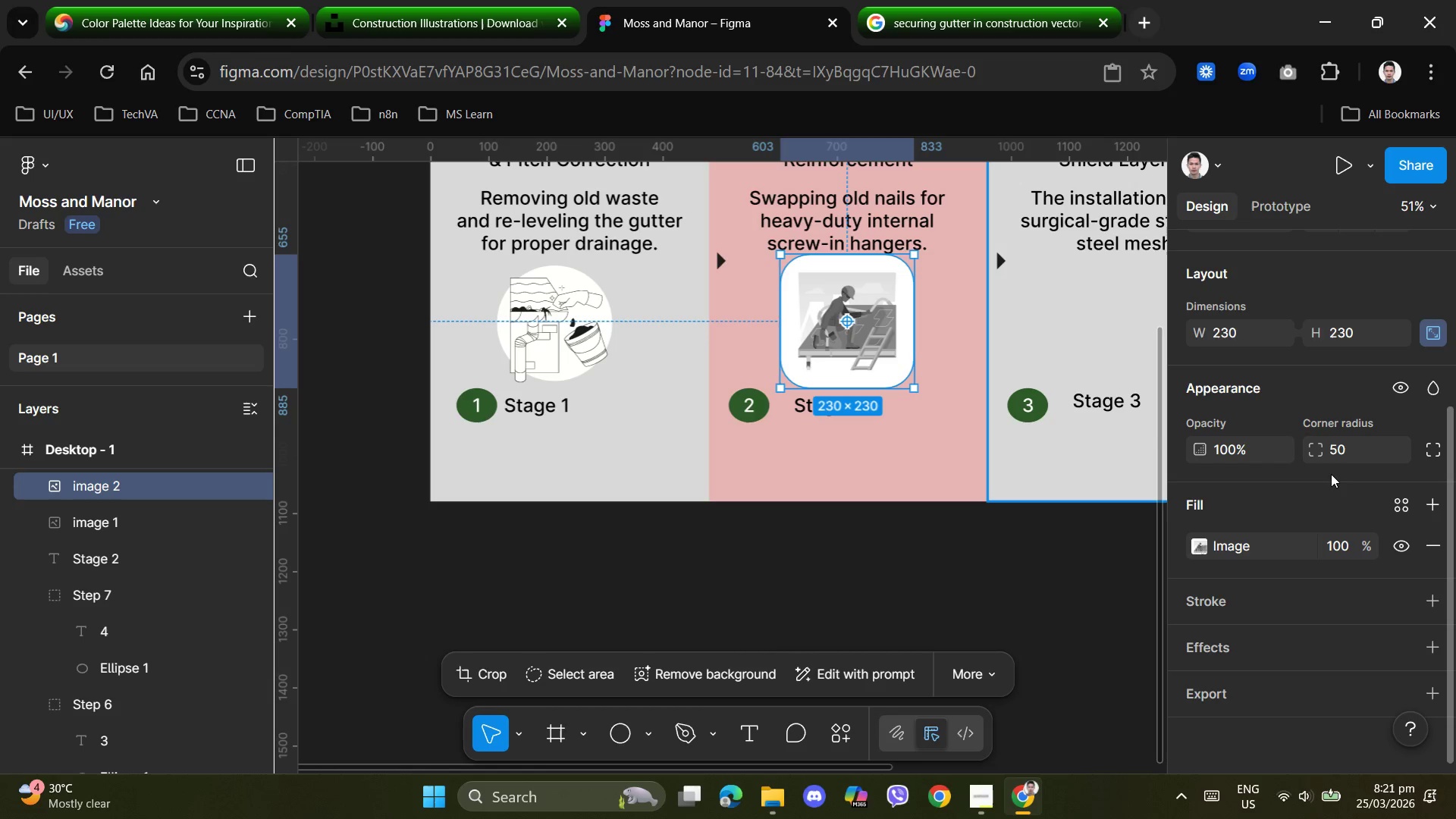 
left_click([1348, 453])
 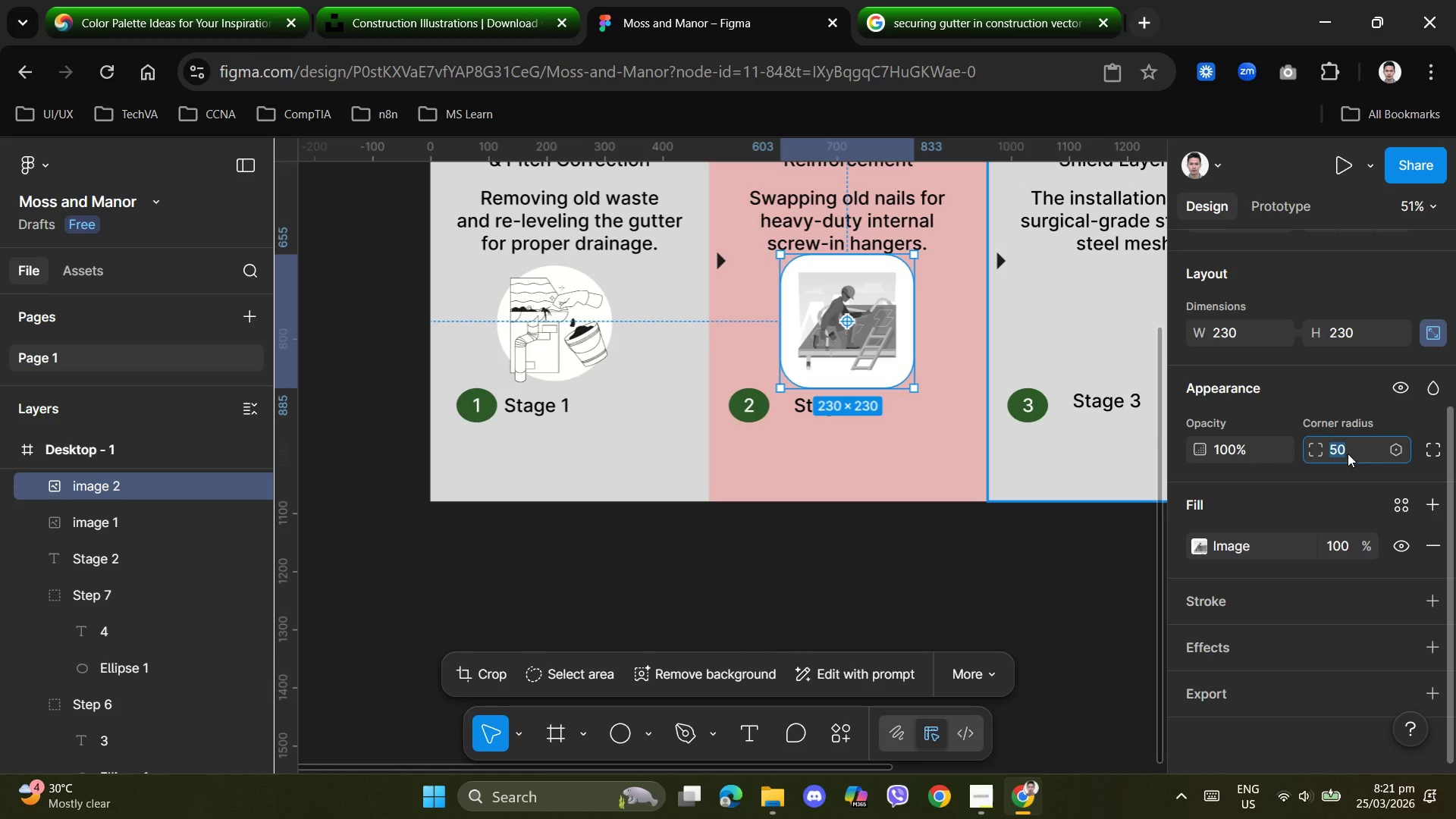 
key(Numpad6)
 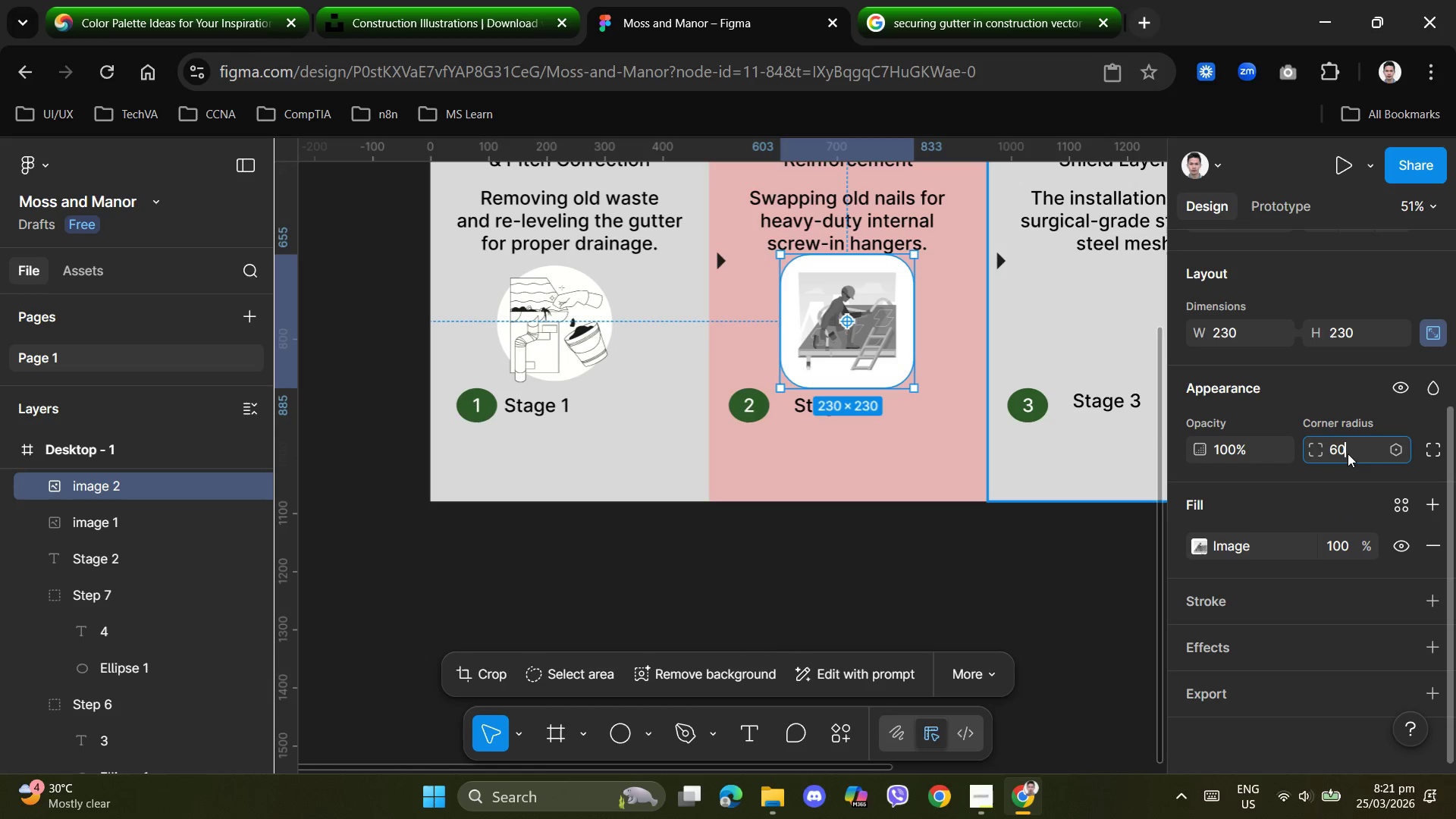 
key(Numpad0)
 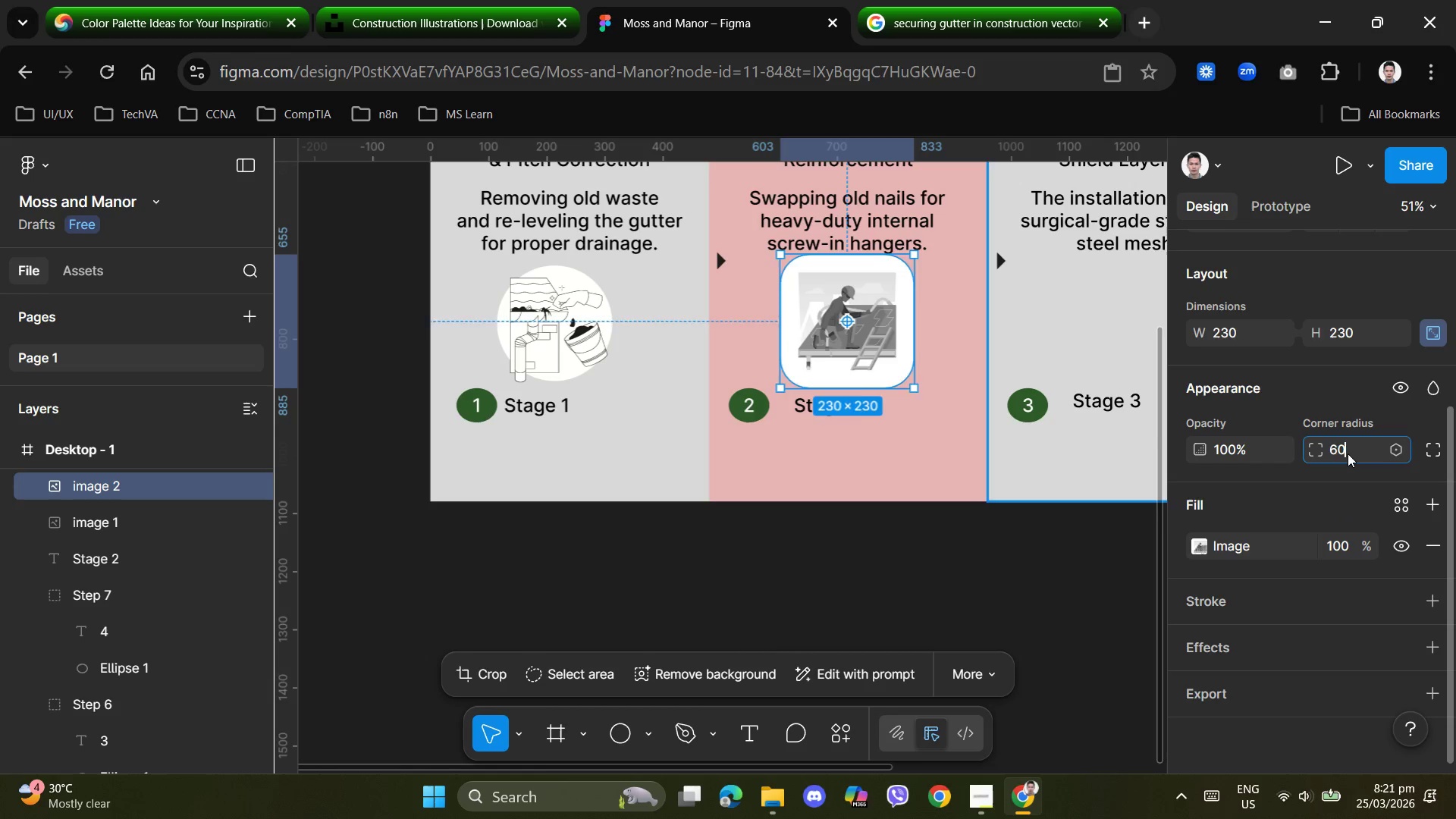 
key(NumpadEnter)
 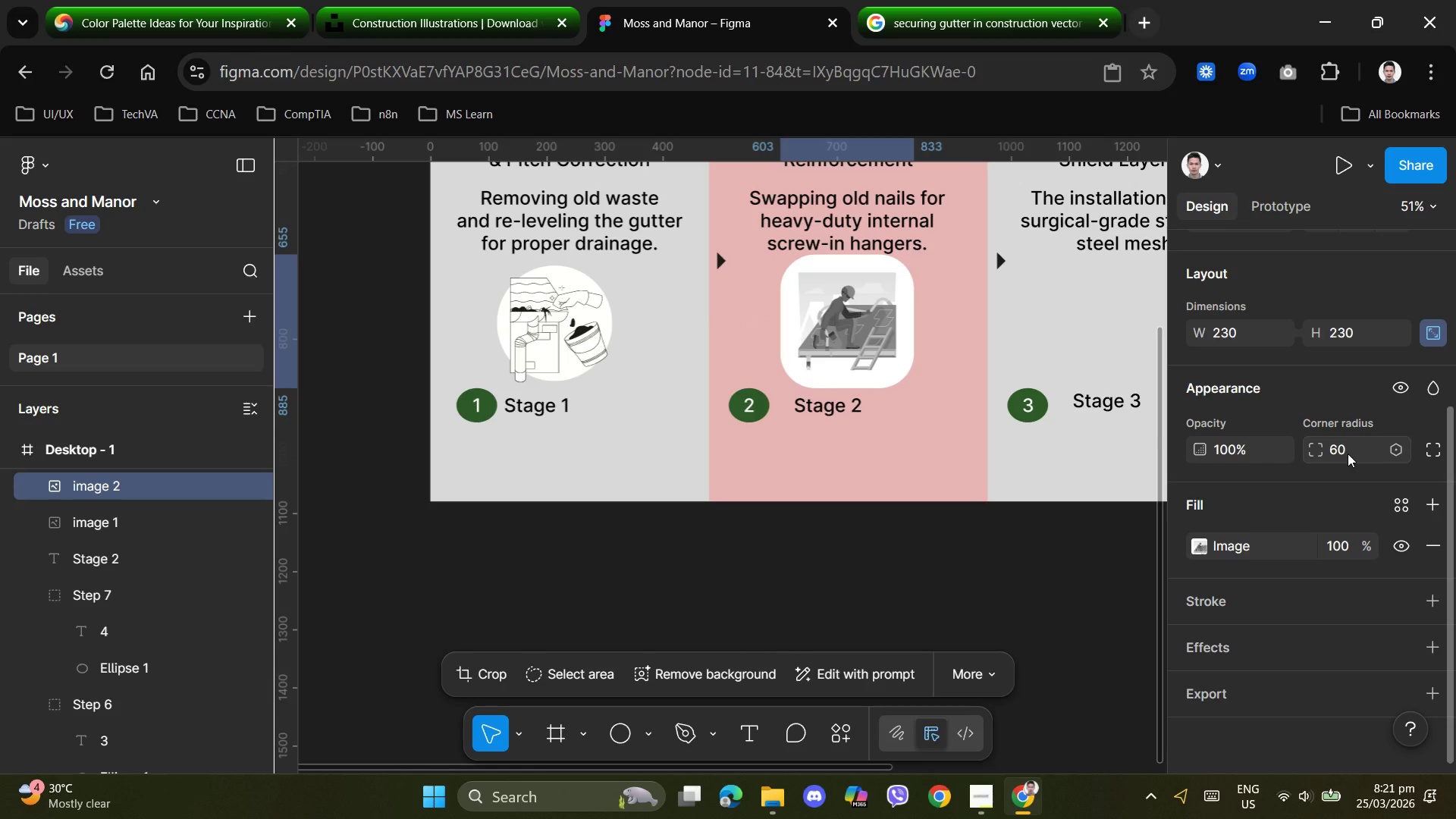 
left_click([1348, 453])
 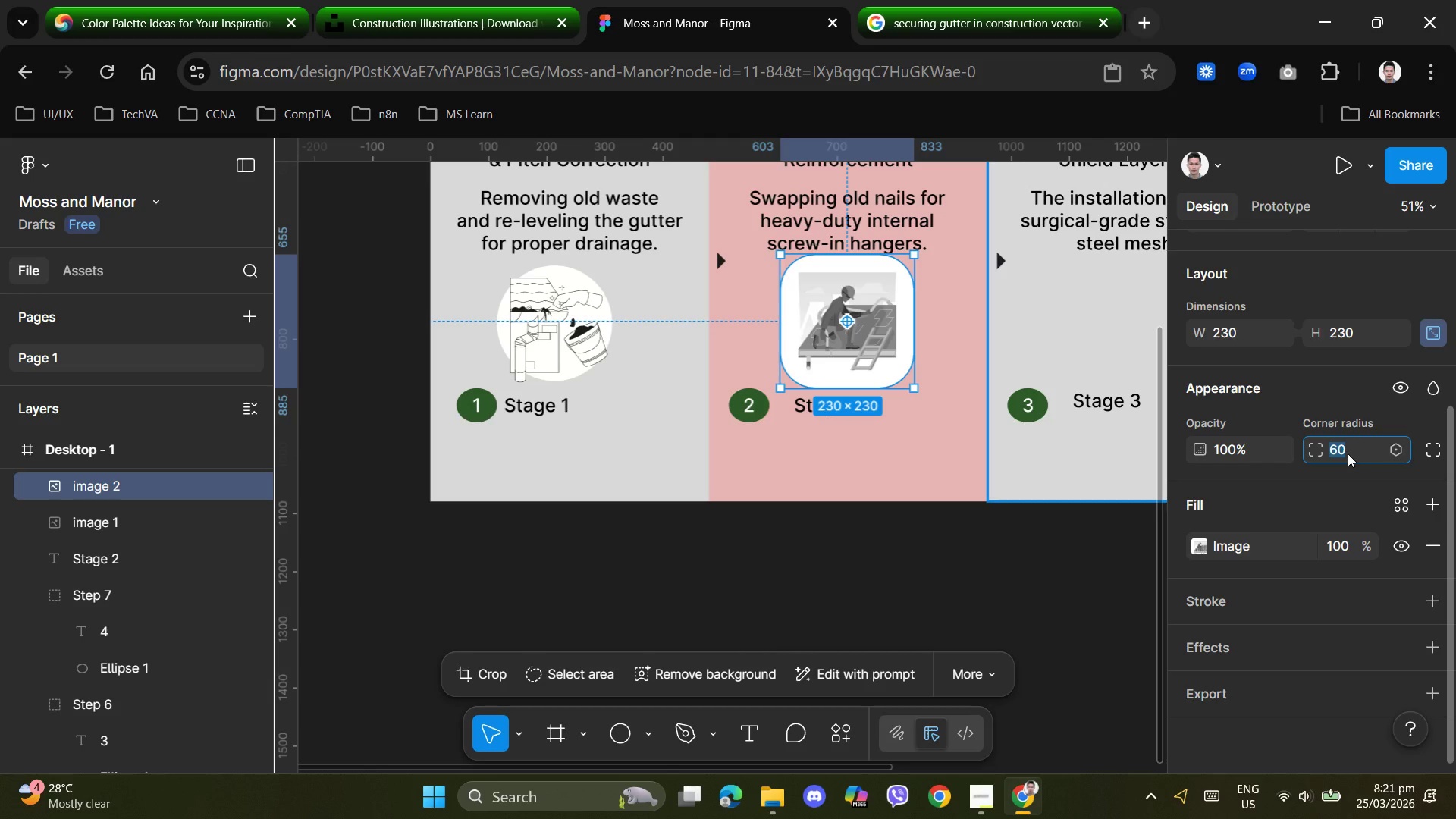 
key(Numpad8)
 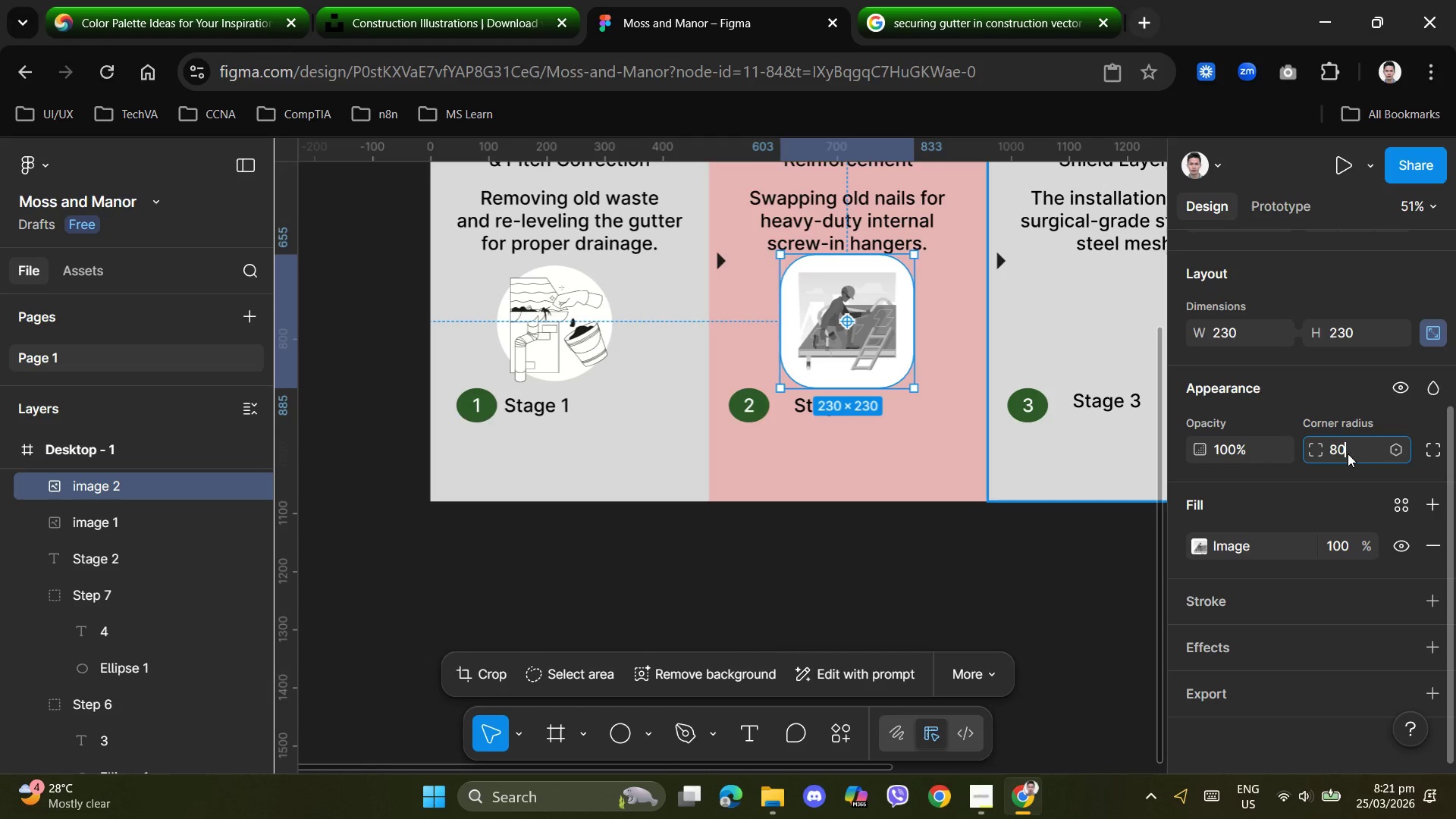 
key(Numpad0)
 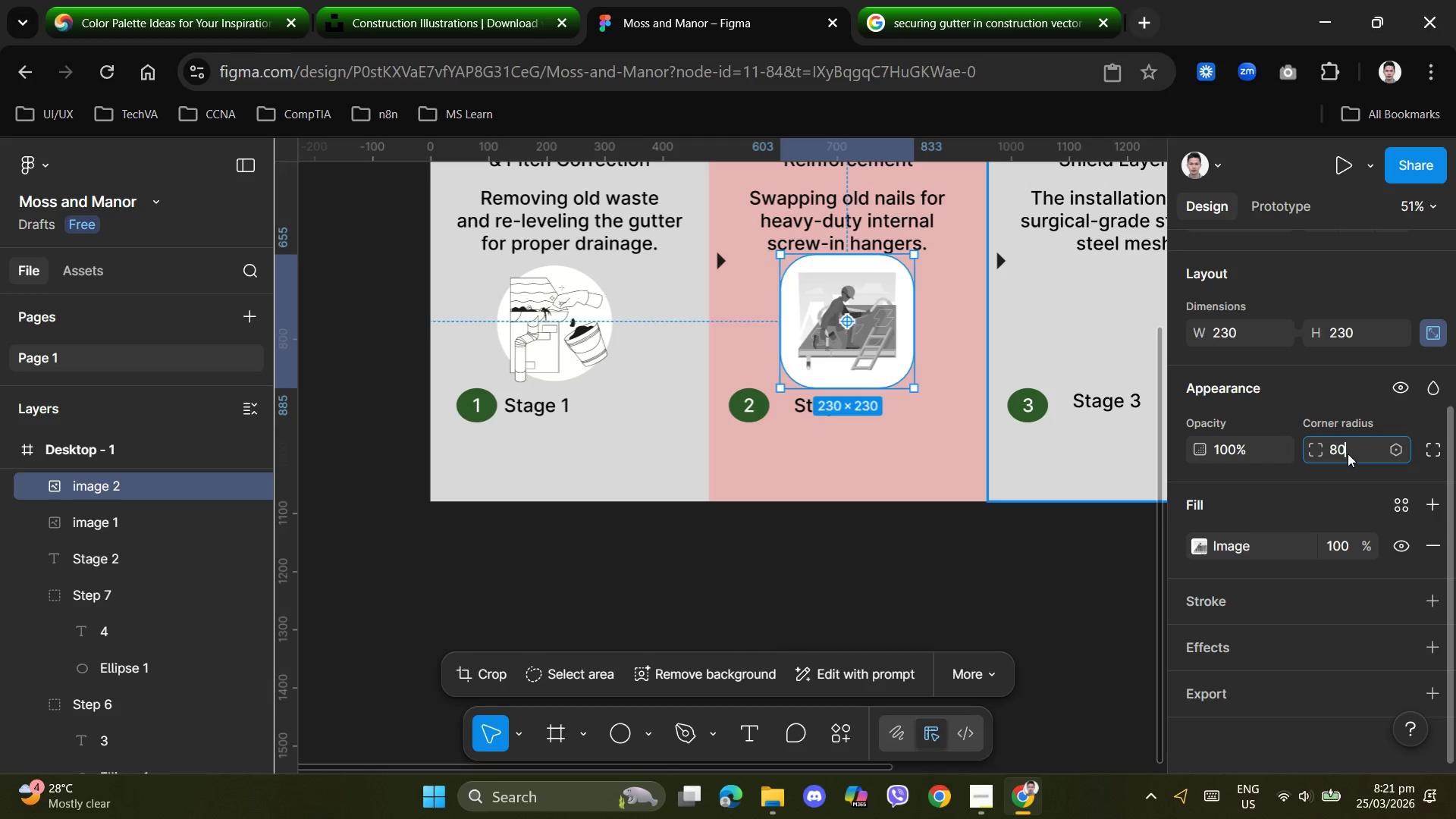 
key(NumpadEnter)
 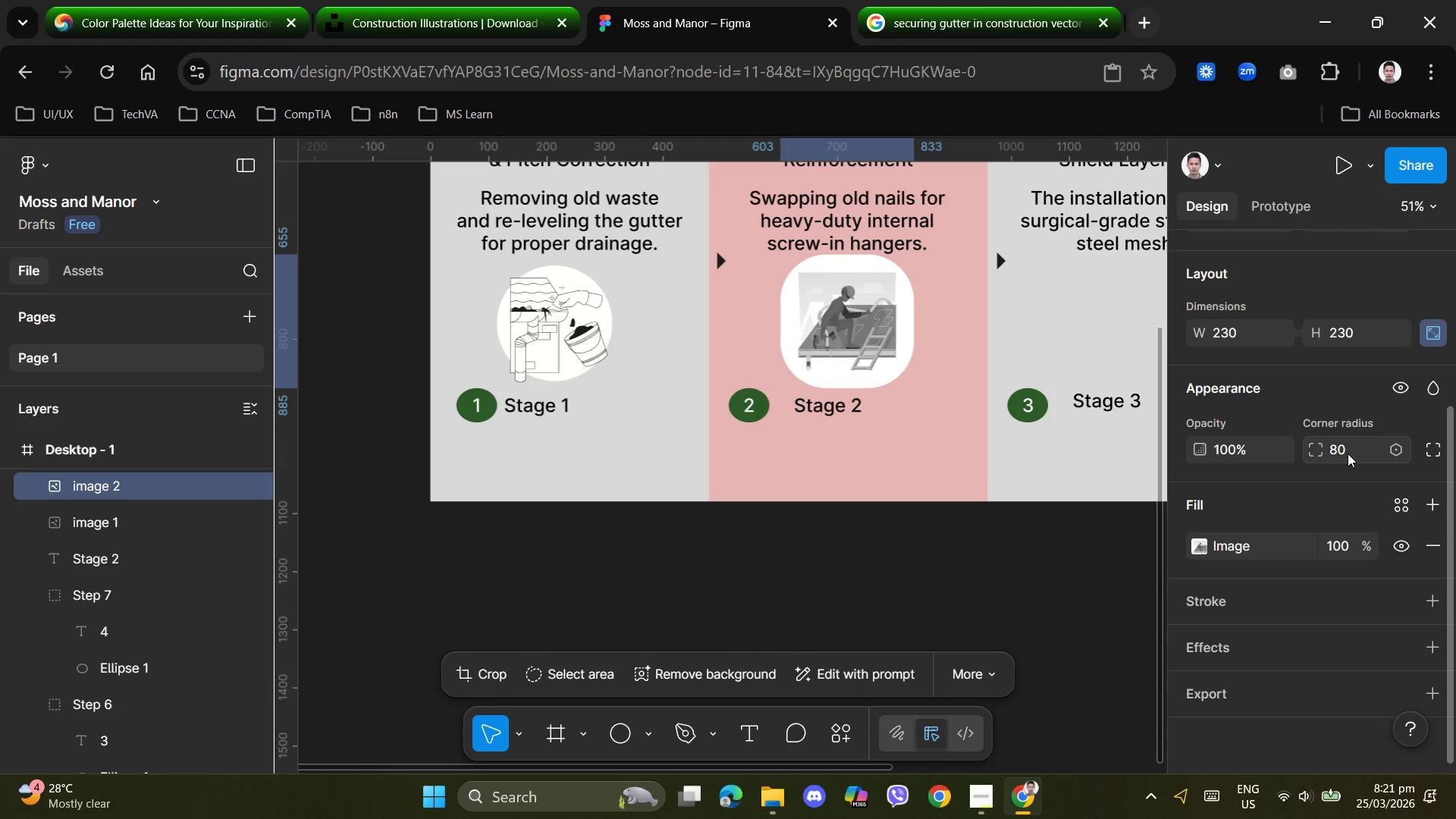 
left_click([1348, 453])
 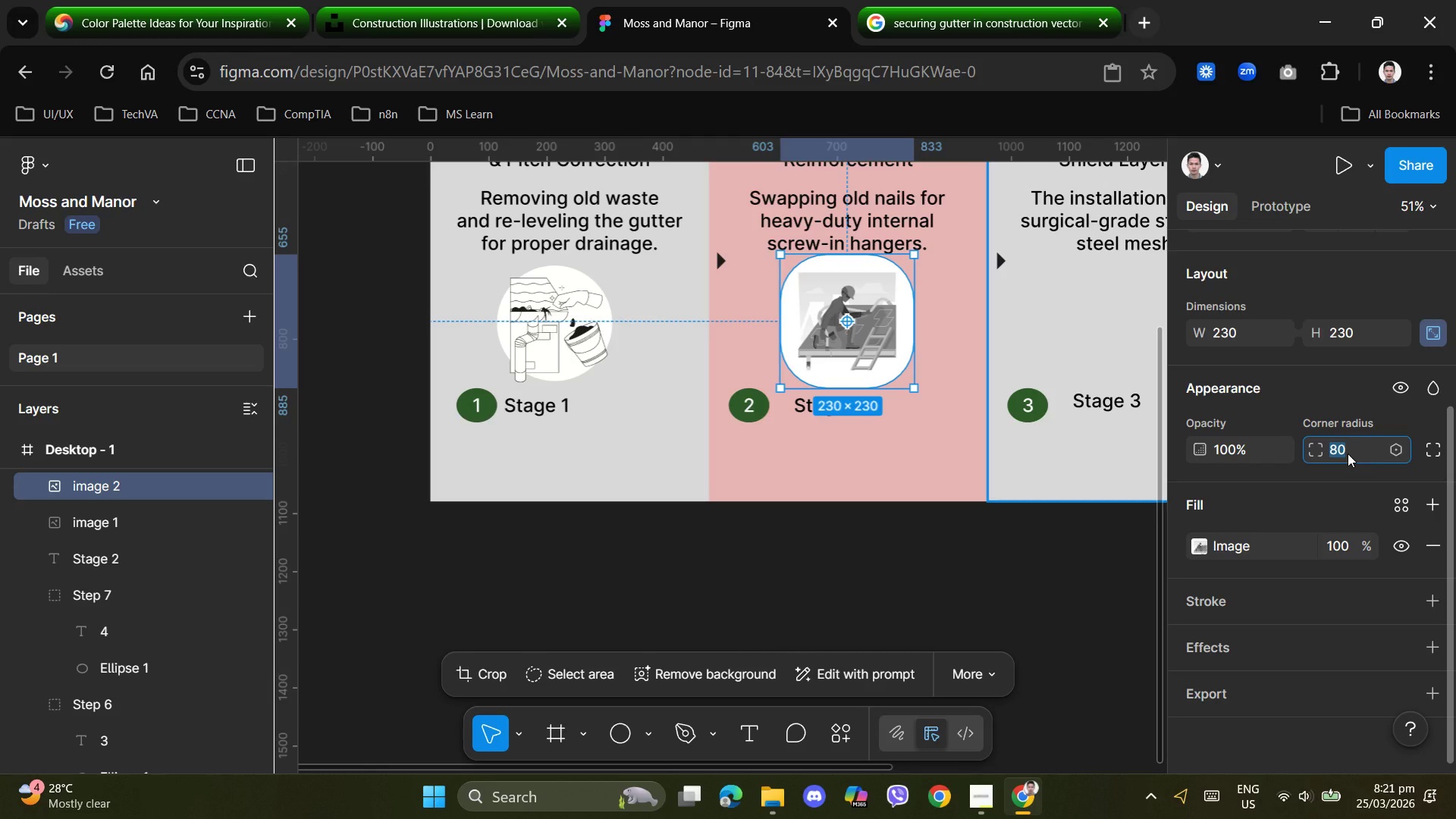 
key(Numpad9)
 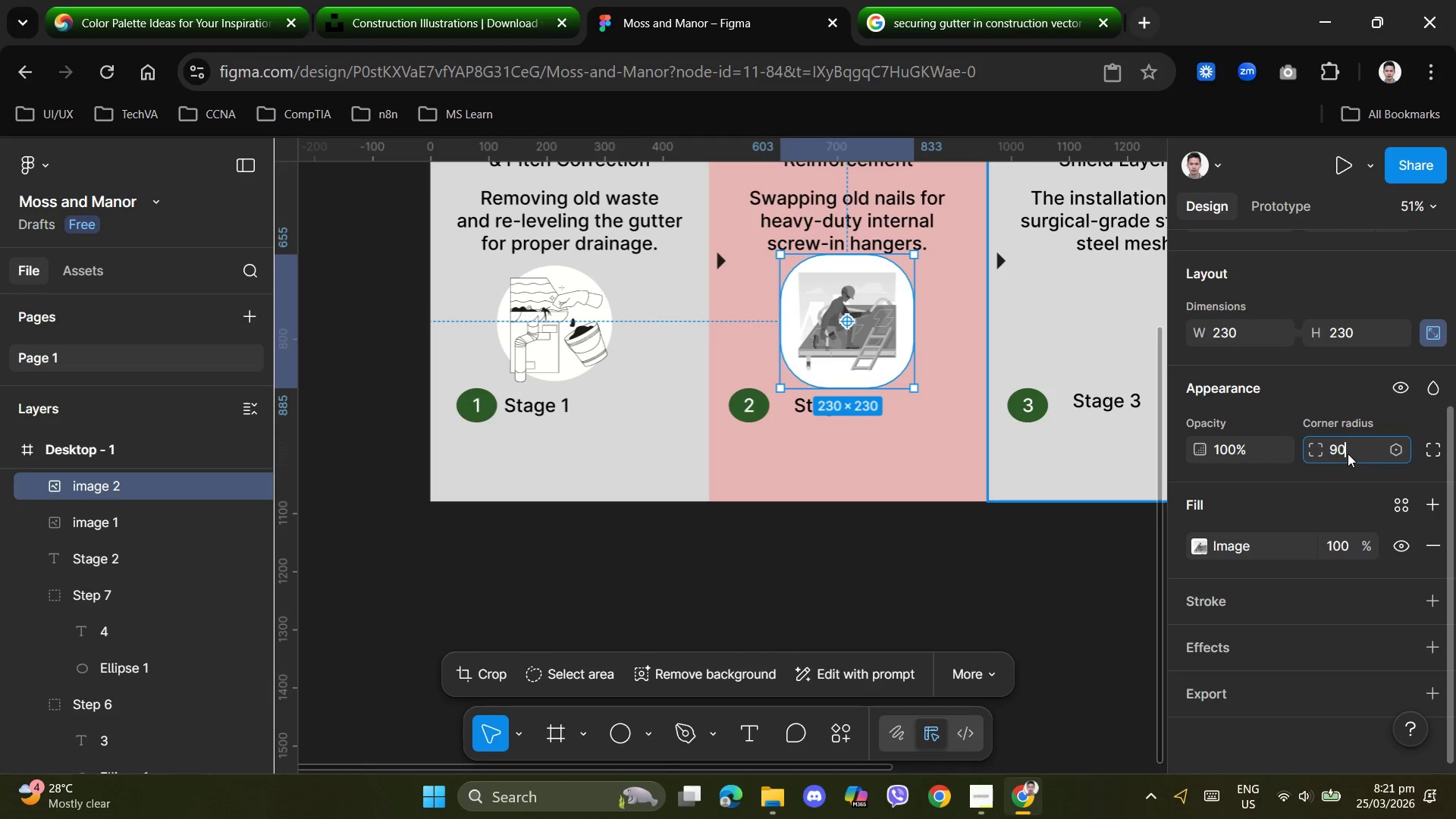 
key(Numpad0)
 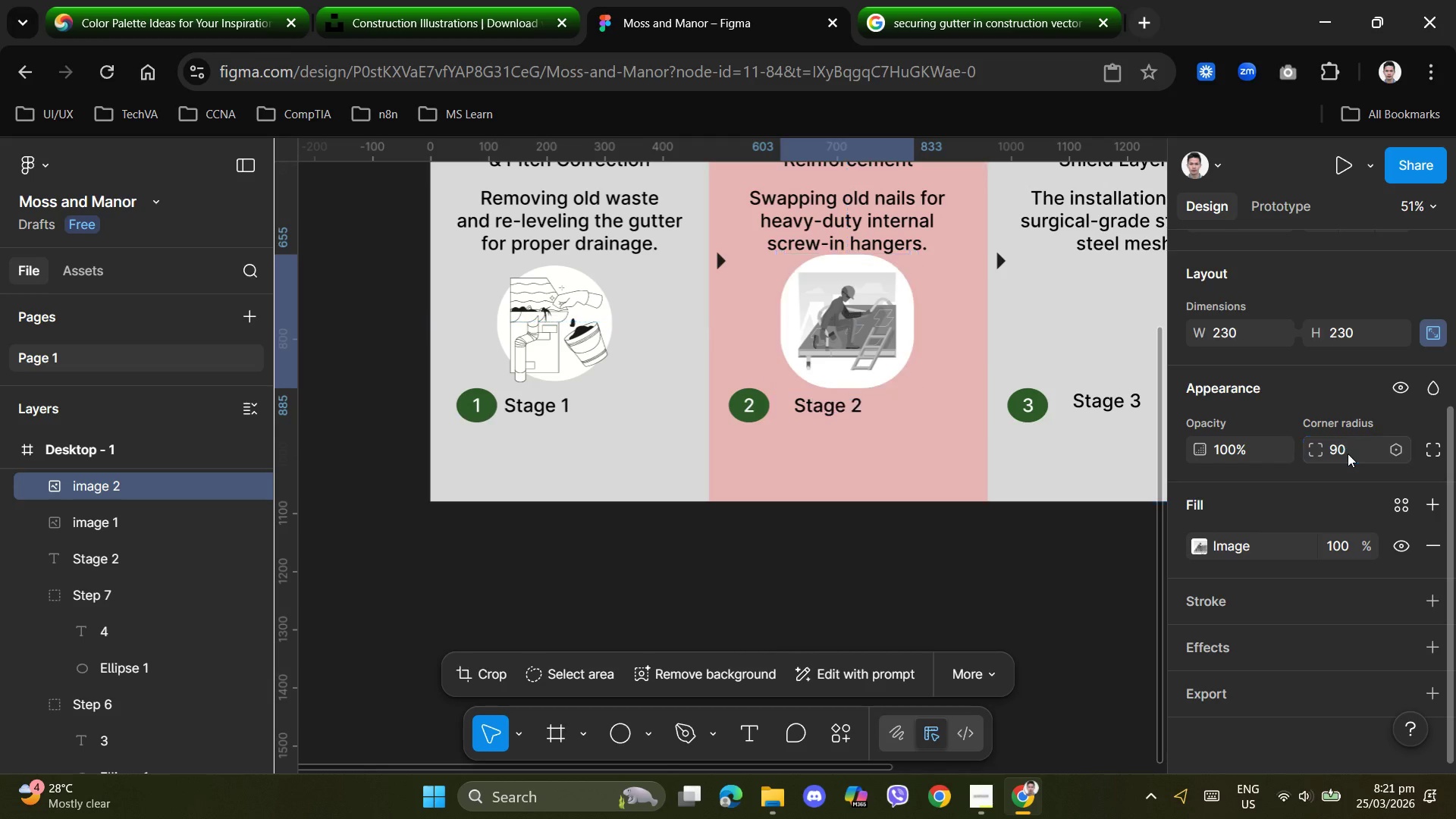 
key(NumpadEnter)
 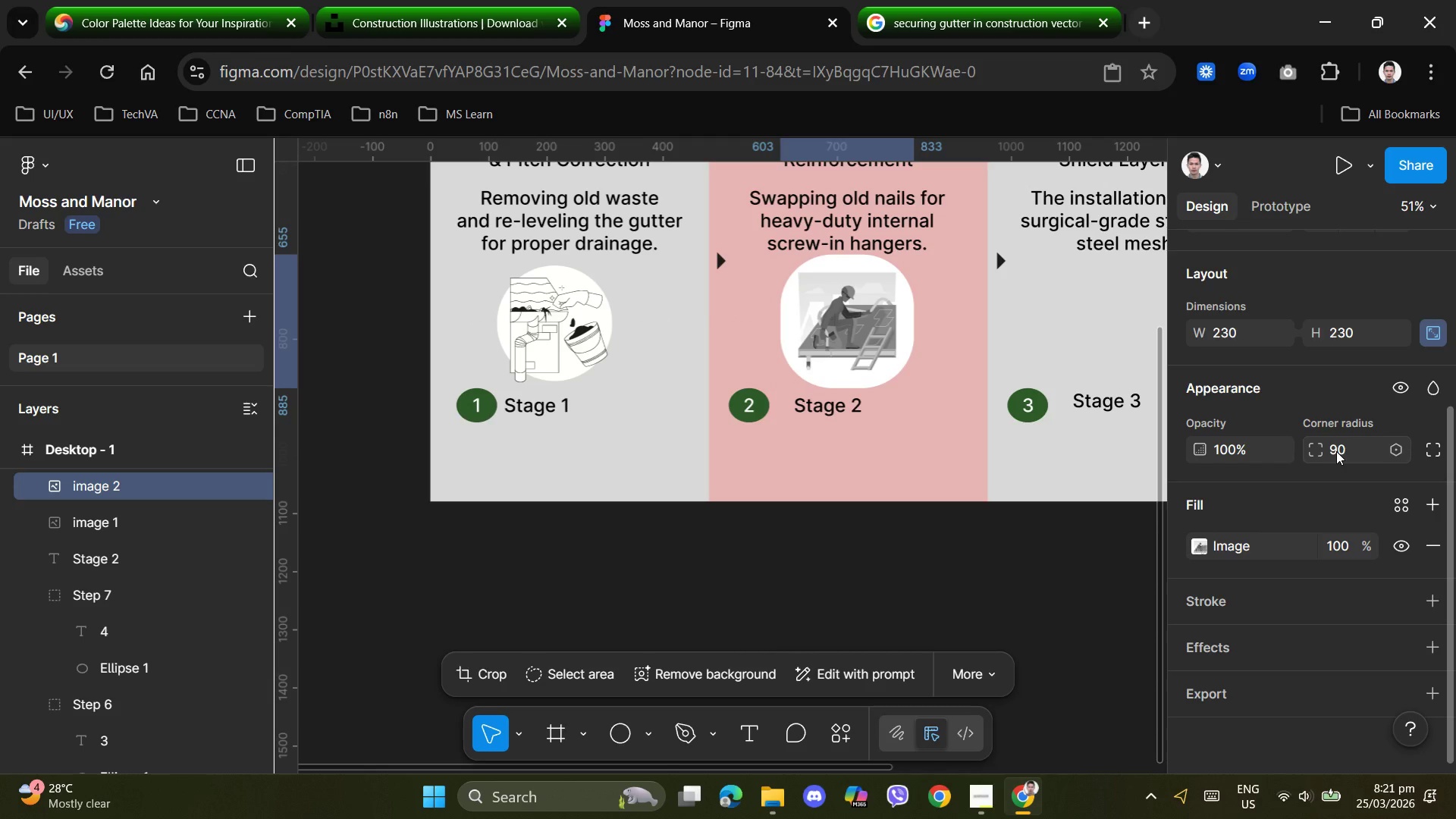 
left_click_drag(start_coordinate=[1336, 451], to_coordinate=[1340, 453])
 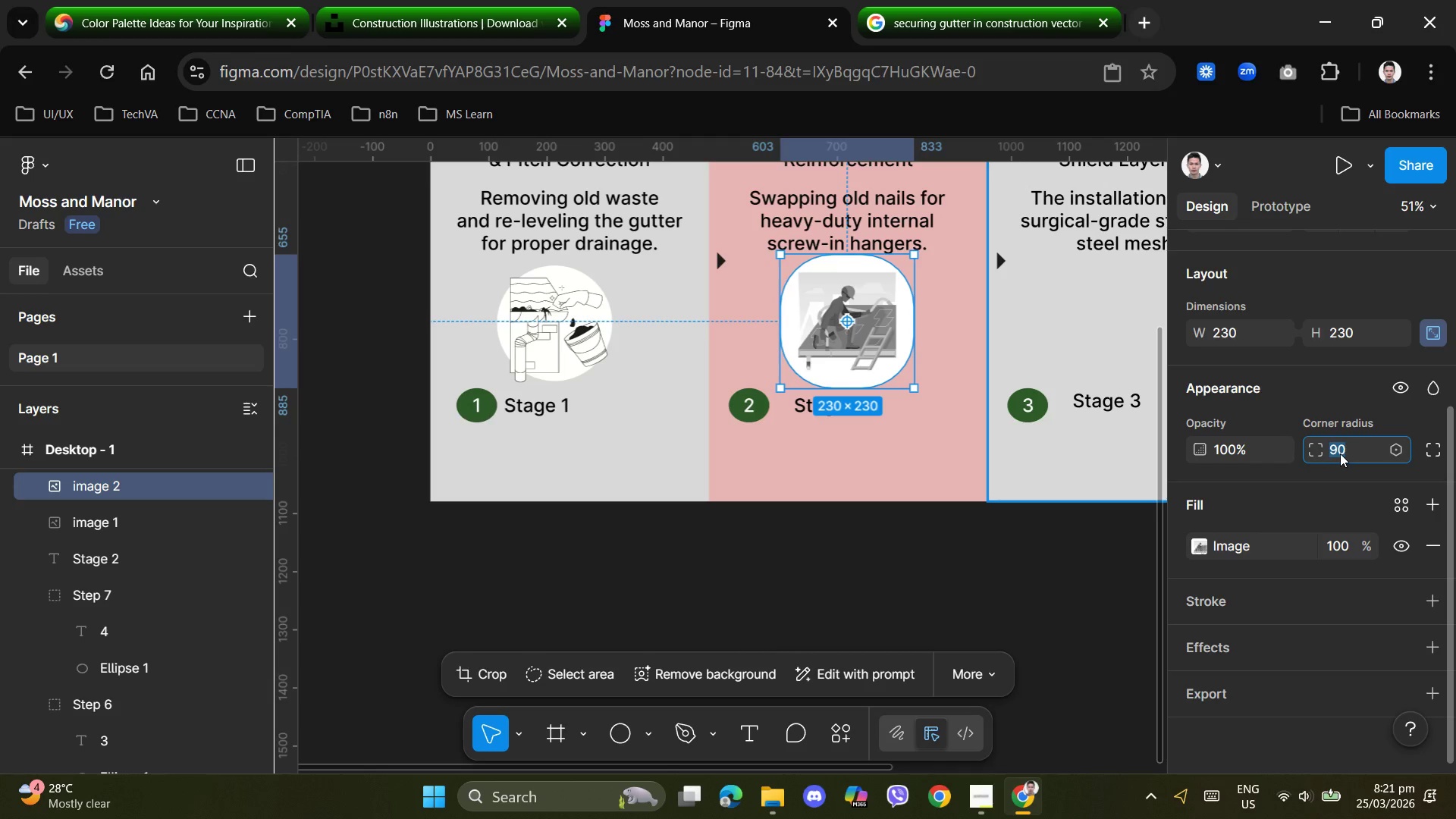 
key(Numpad1)
 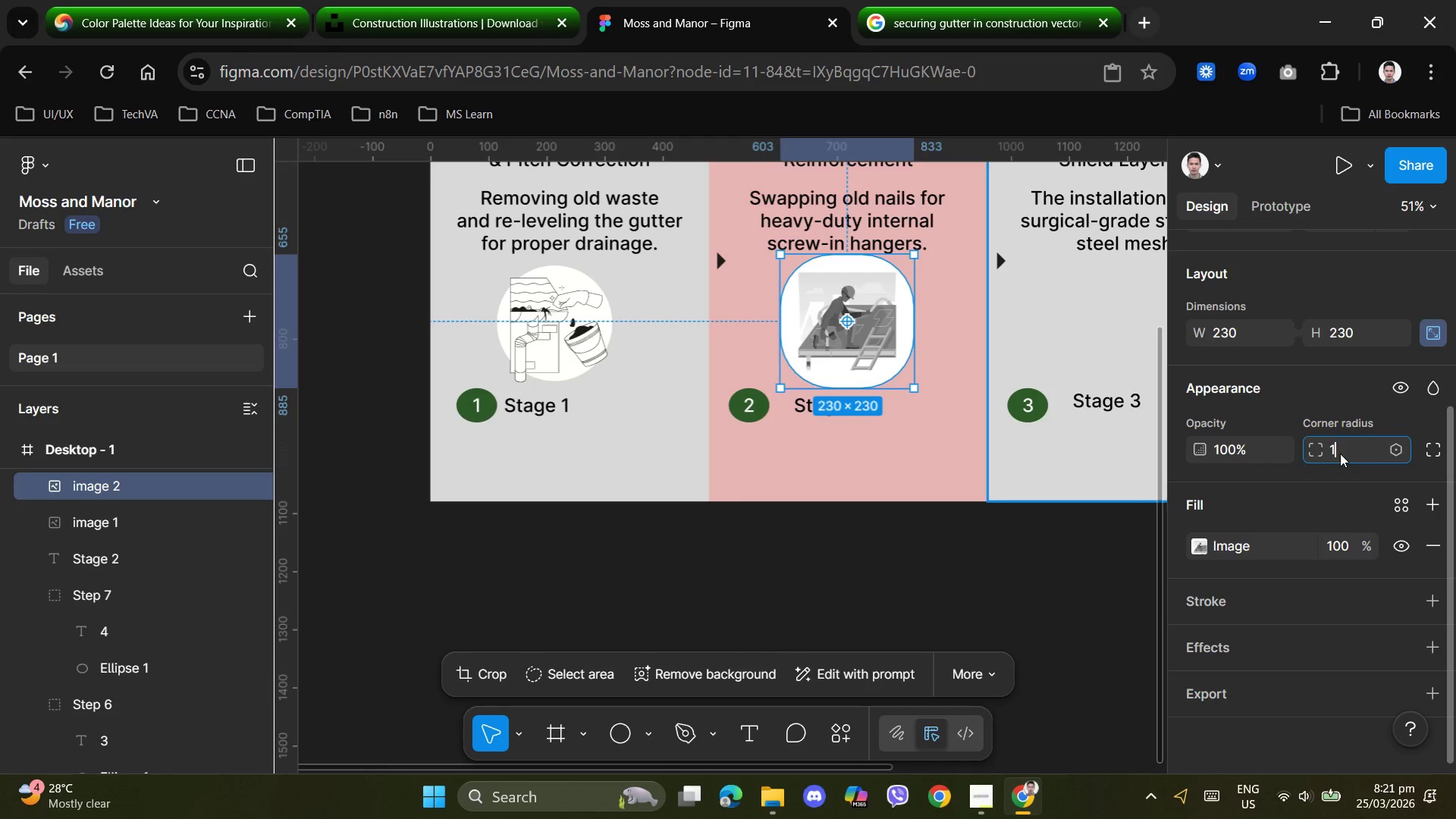 
key(Numpad0)
 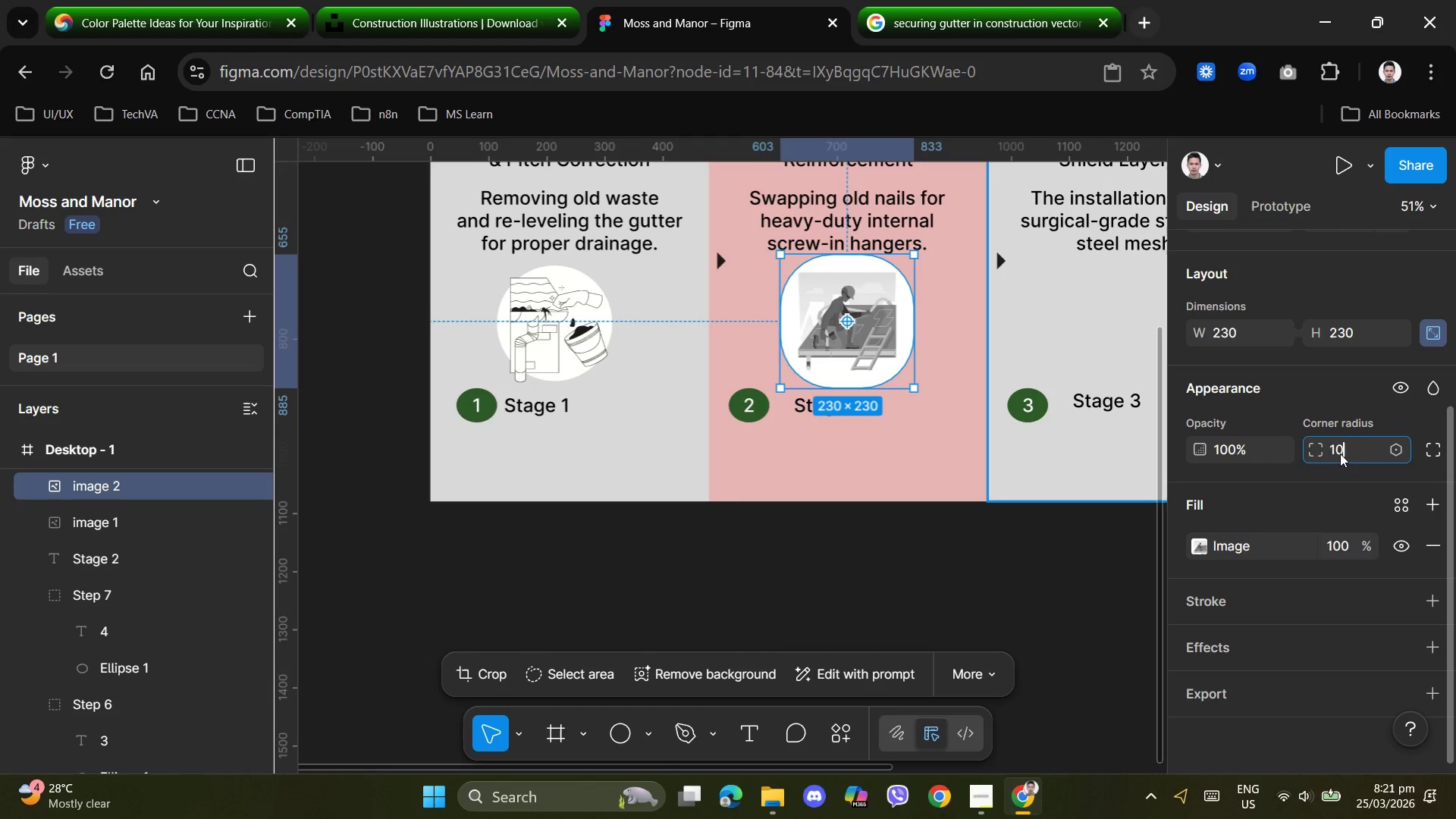 
key(Numpad0)
 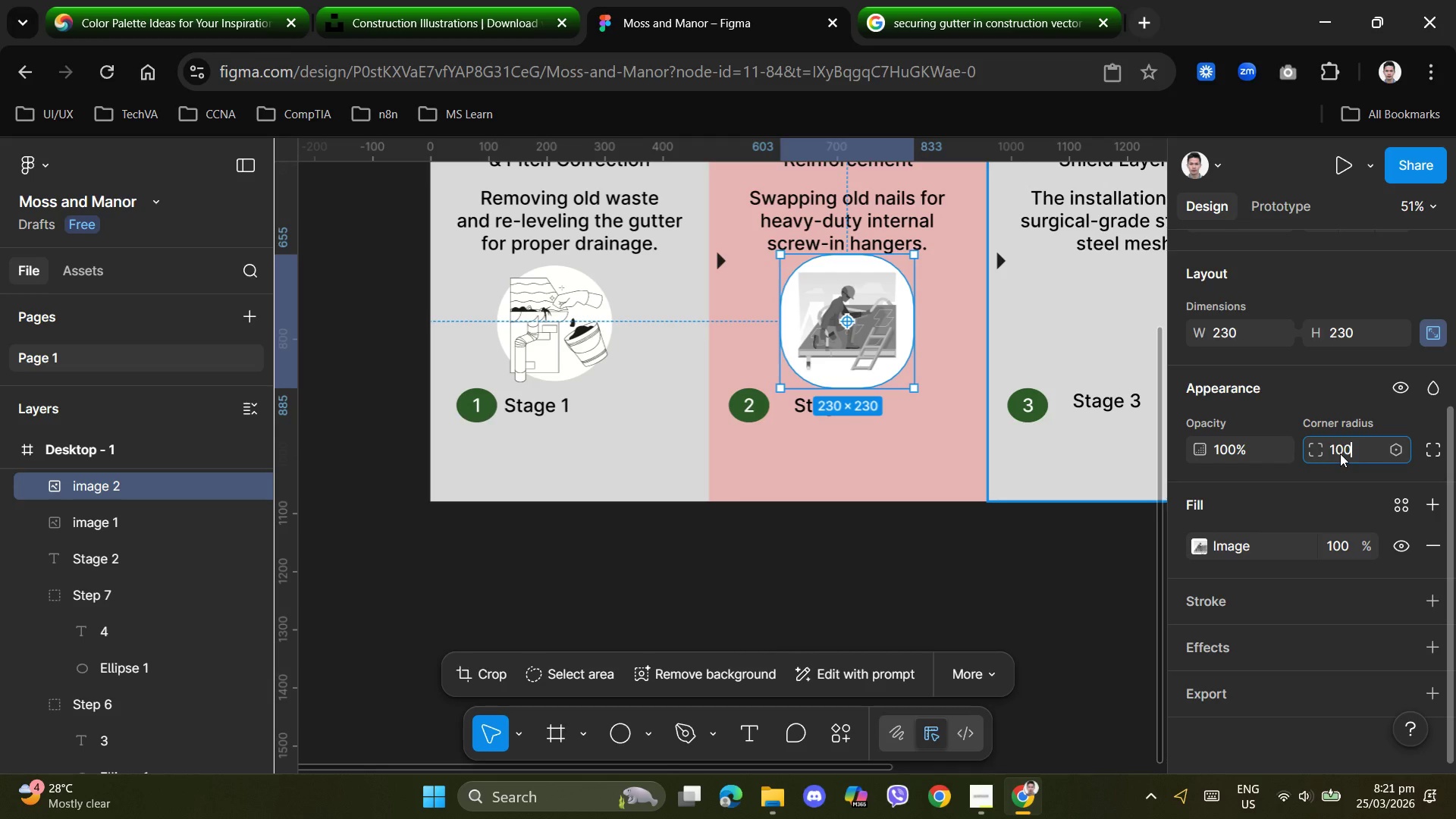 
key(NumpadEnter)
 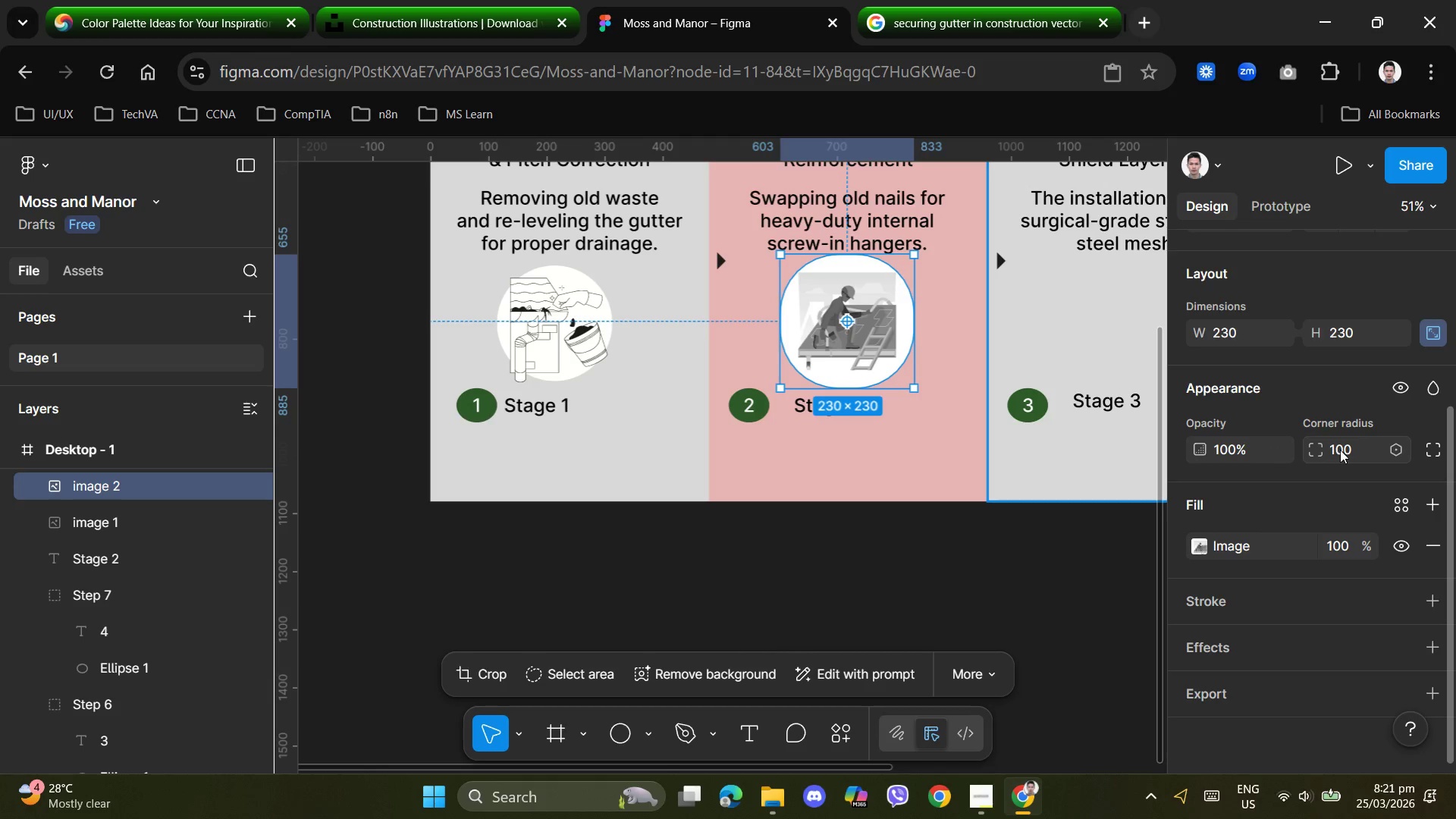 
scroll: coordinate [921, 453], scroll_direction: up, amount: 3.0
 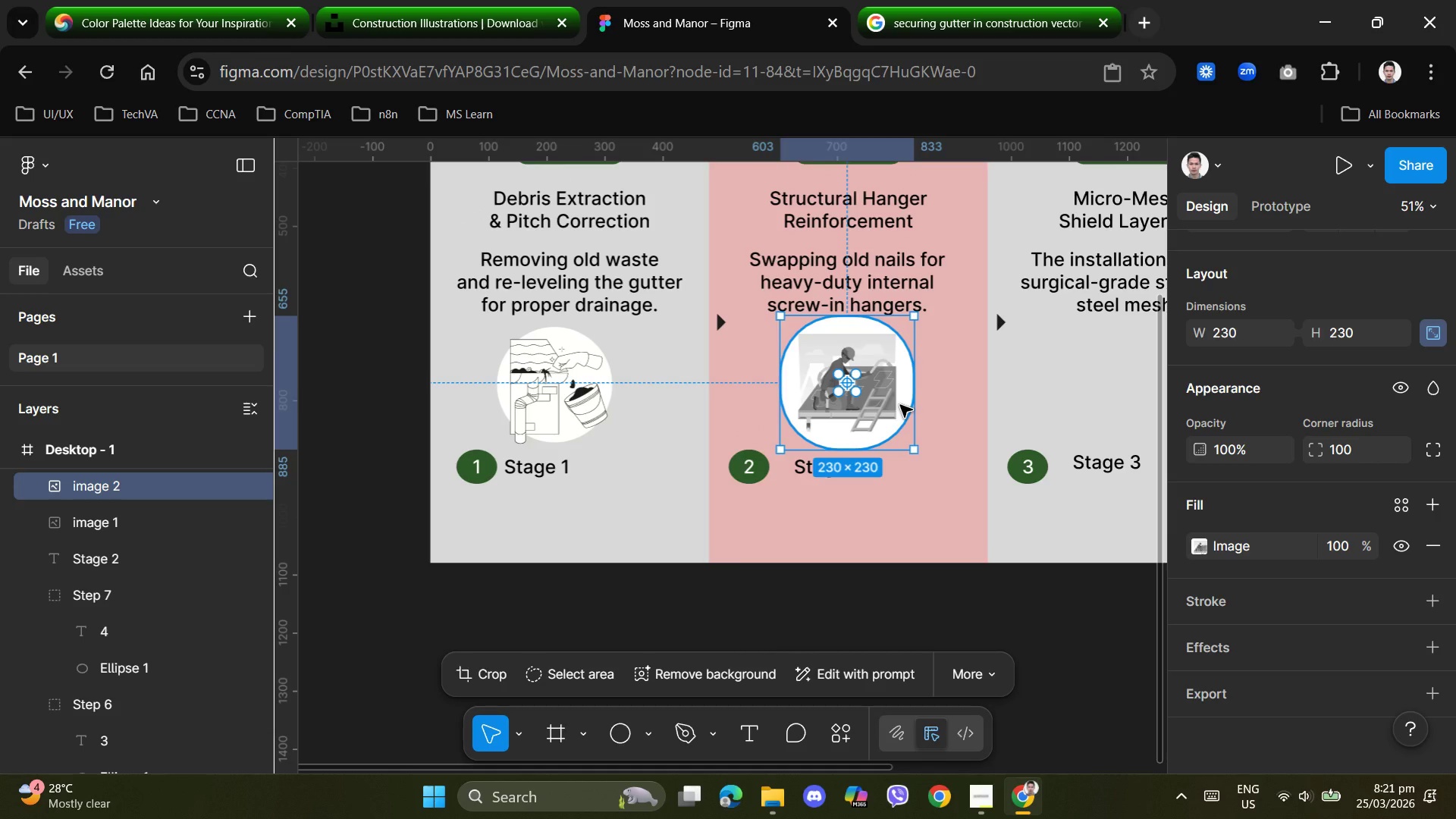 
wait(9.73)
 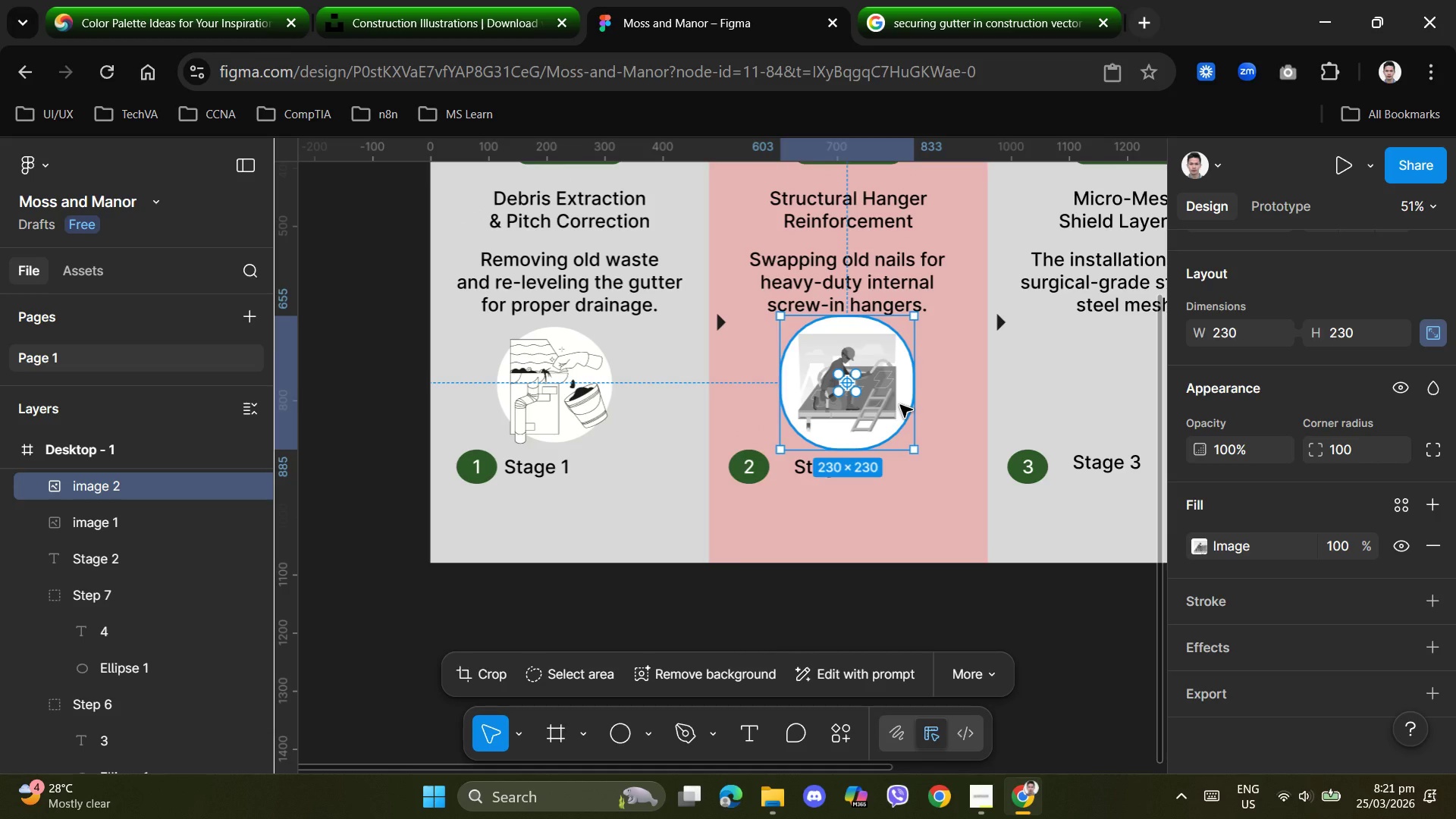 
left_click([879, 397])
 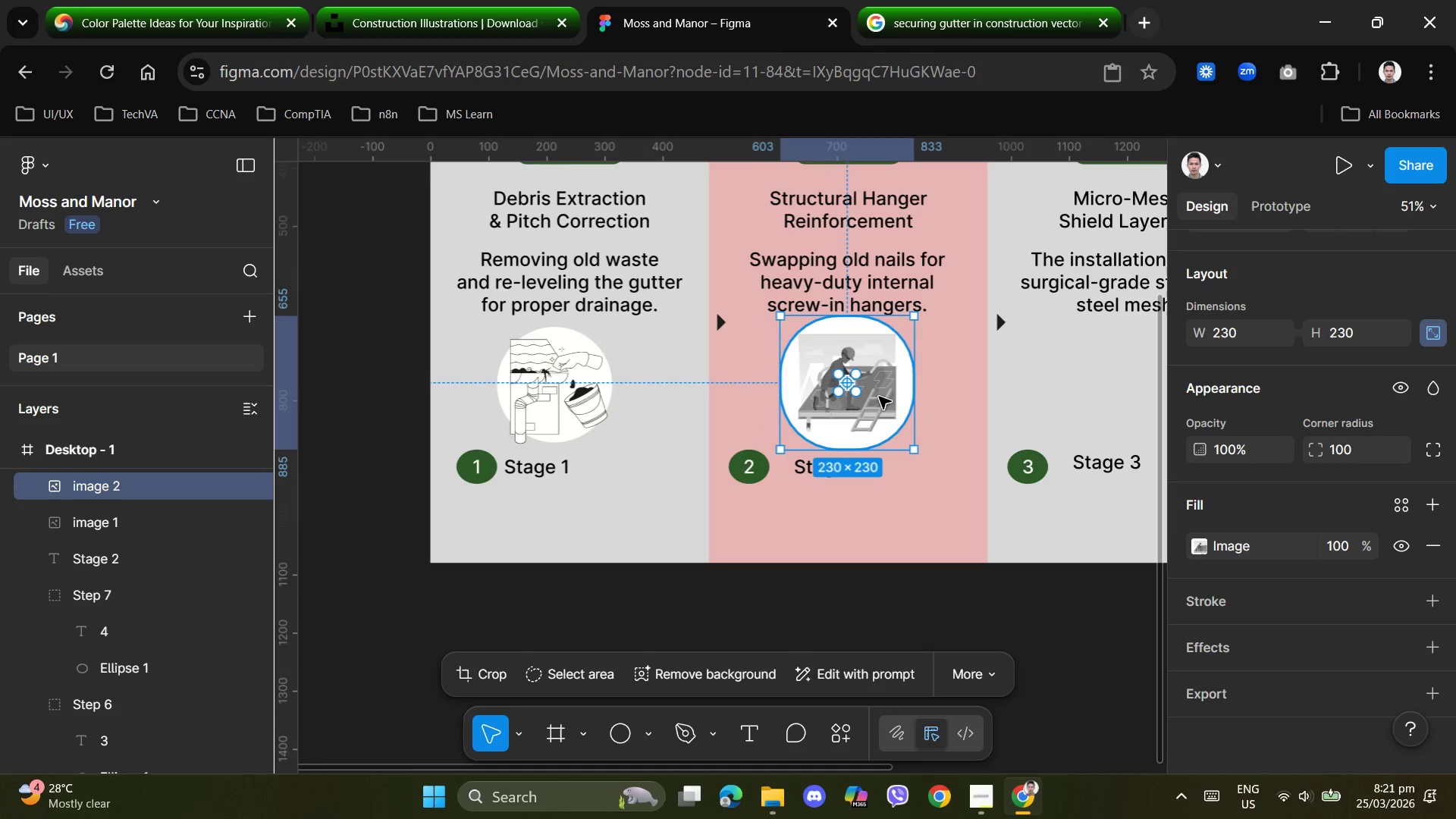 
key(Delete)
 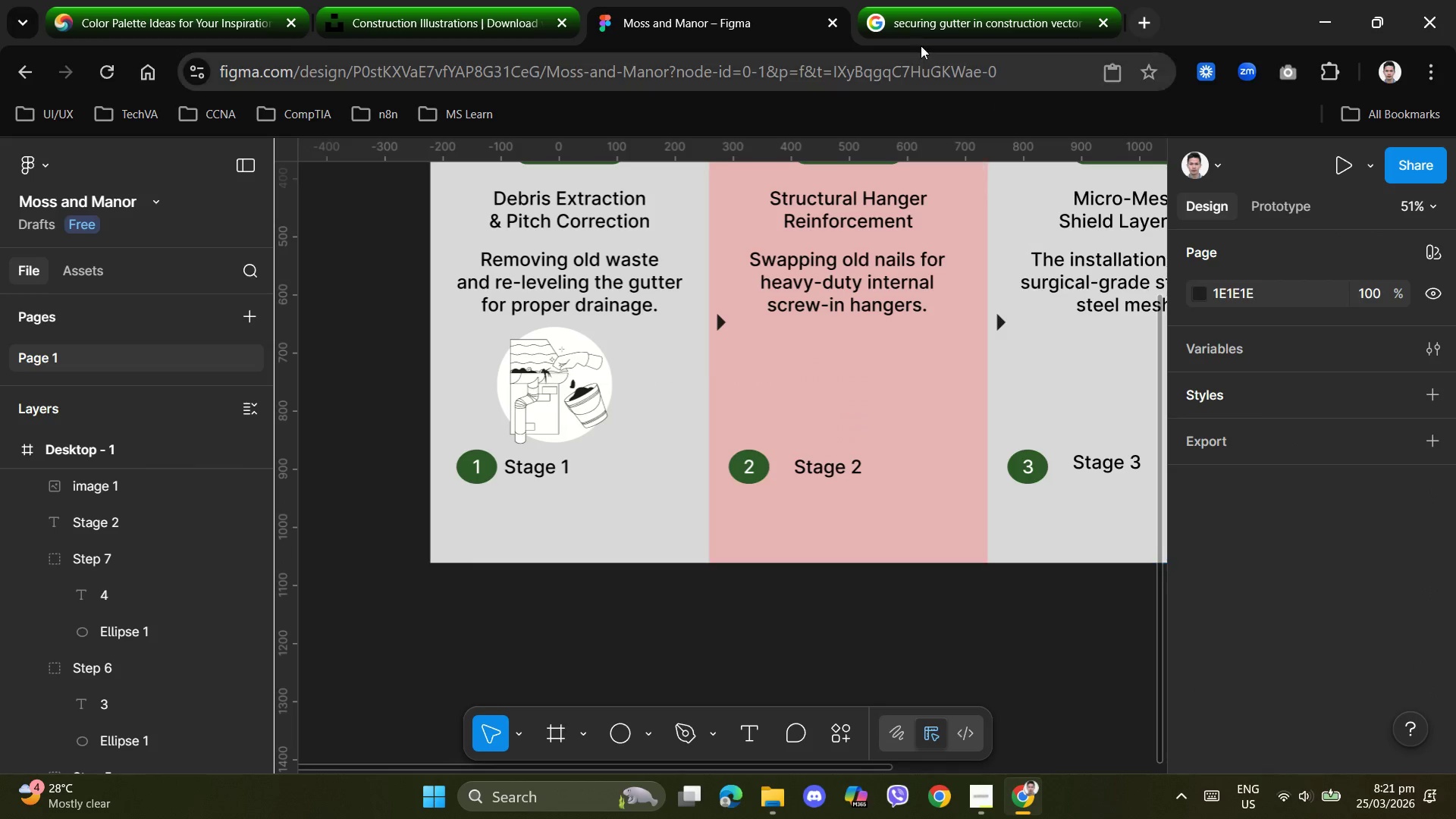 
left_click([940, 22])
 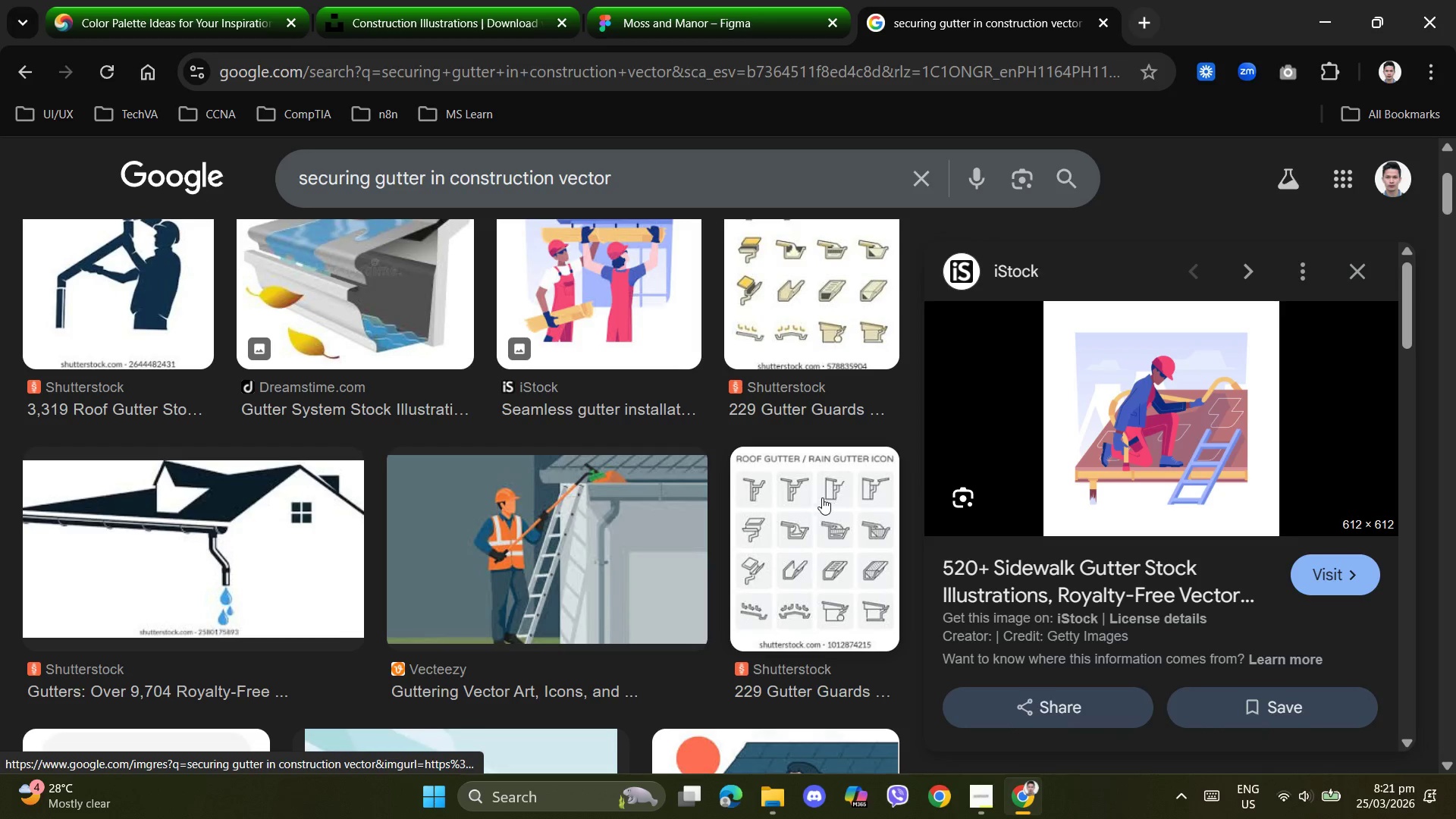 
scroll: coordinate [792, 490], scroll_direction: down, amount: 2.0
 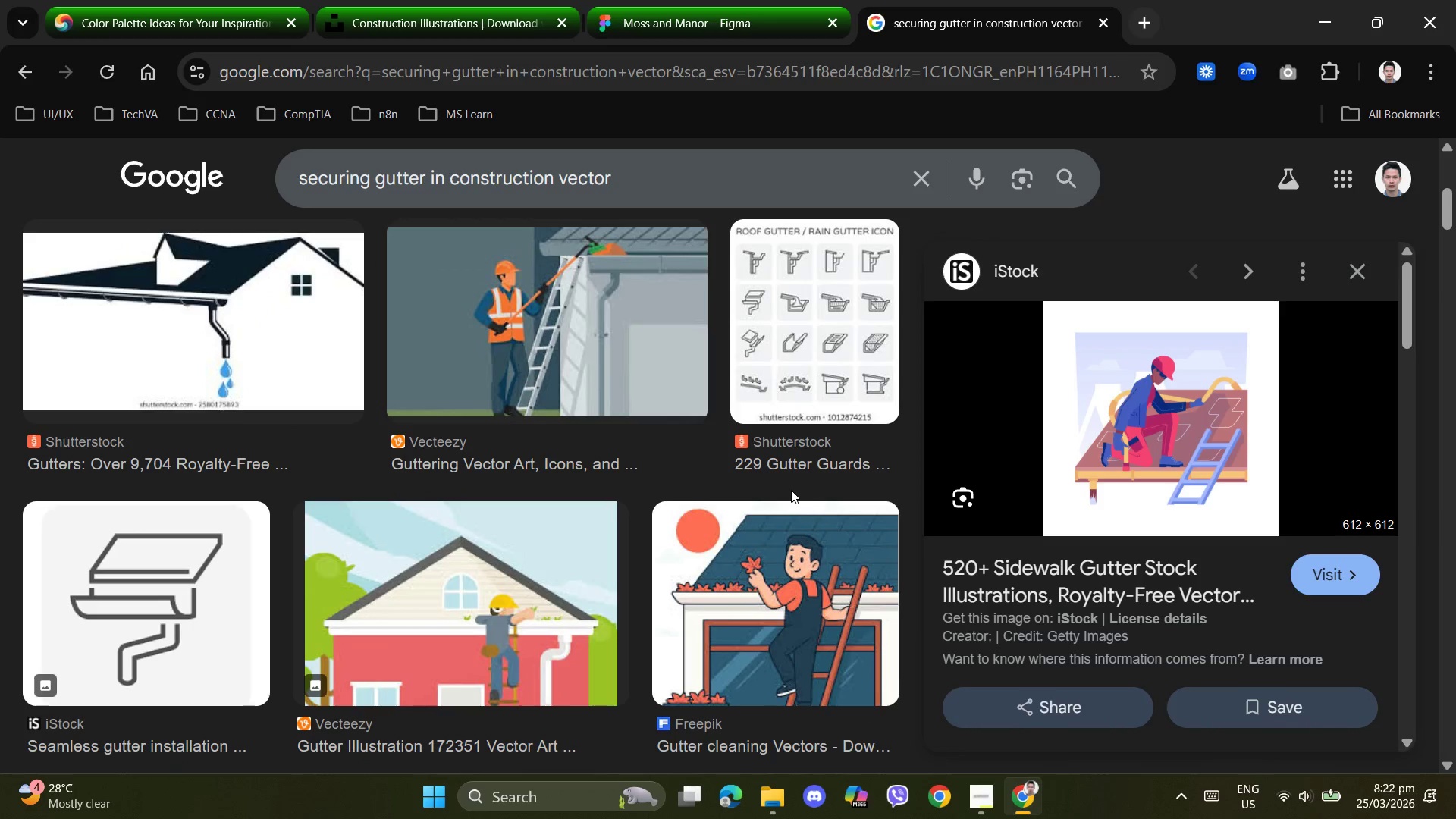 
scroll: coordinate [791, 490], scroll_direction: up, amount: 2.0
 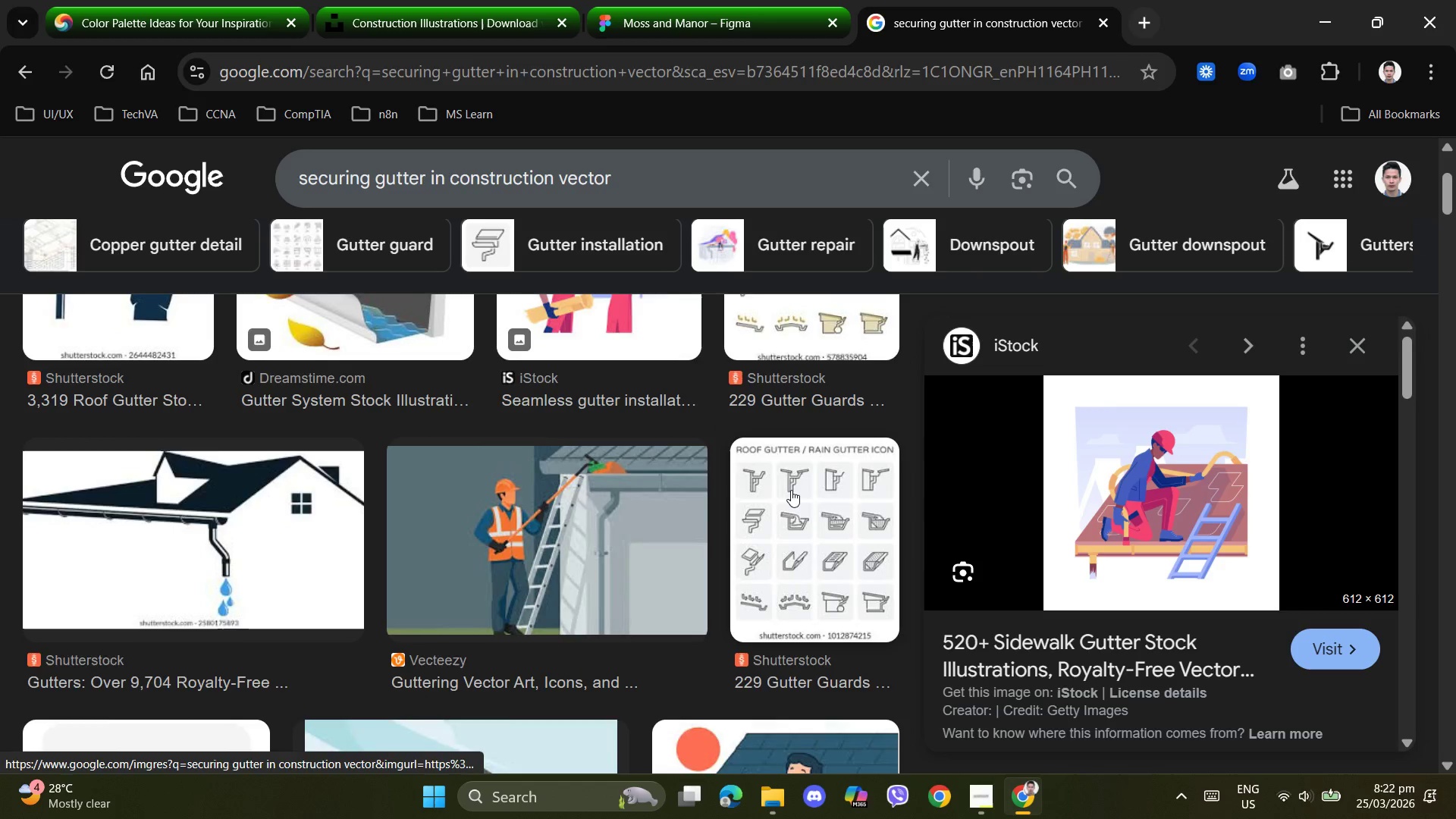 
scroll: coordinate [801, 488], scroll_direction: down, amount: 11.0
 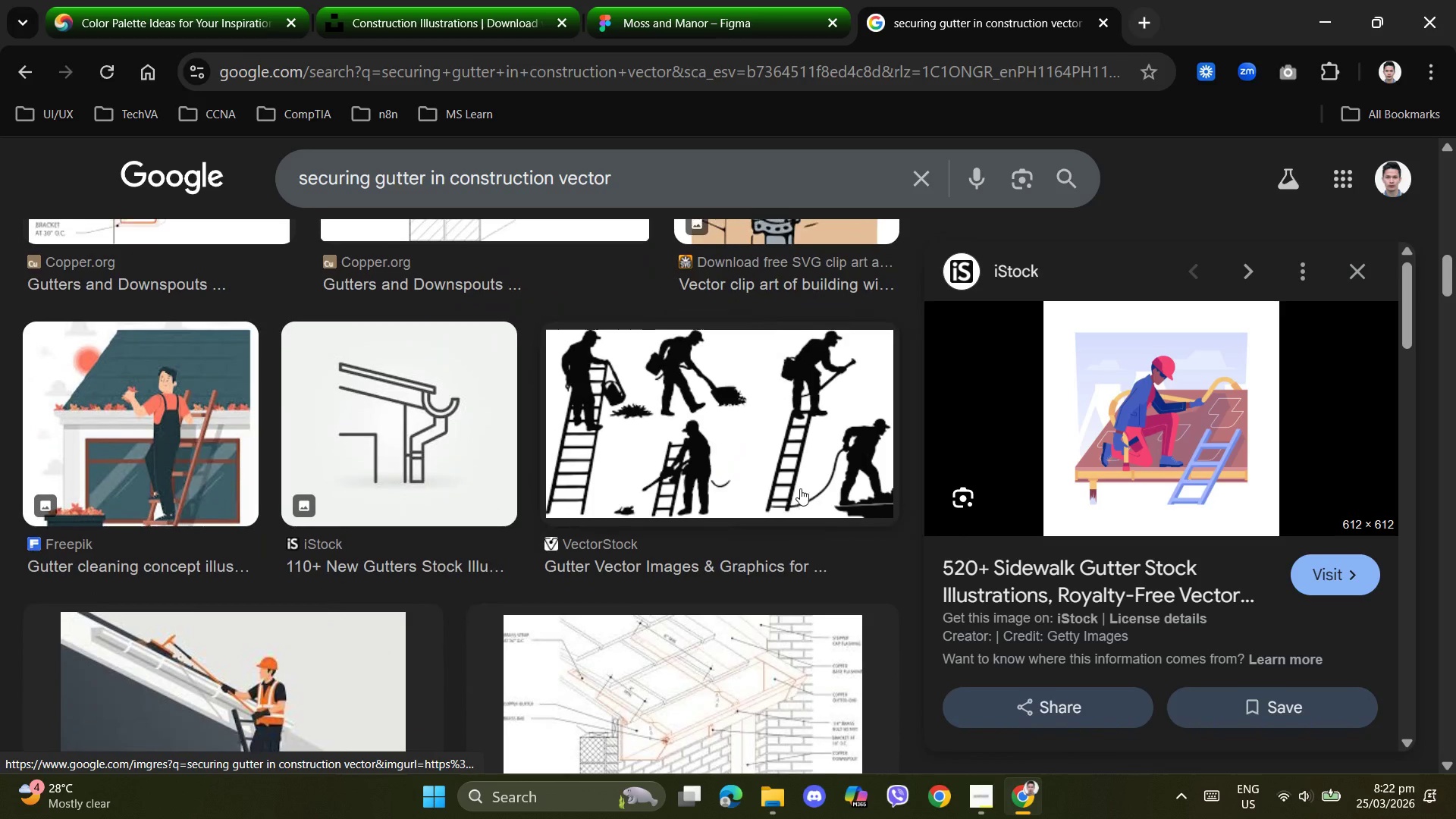 
scroll: coordinate [800, 488], scroll_direction: none, amount: 0.0
 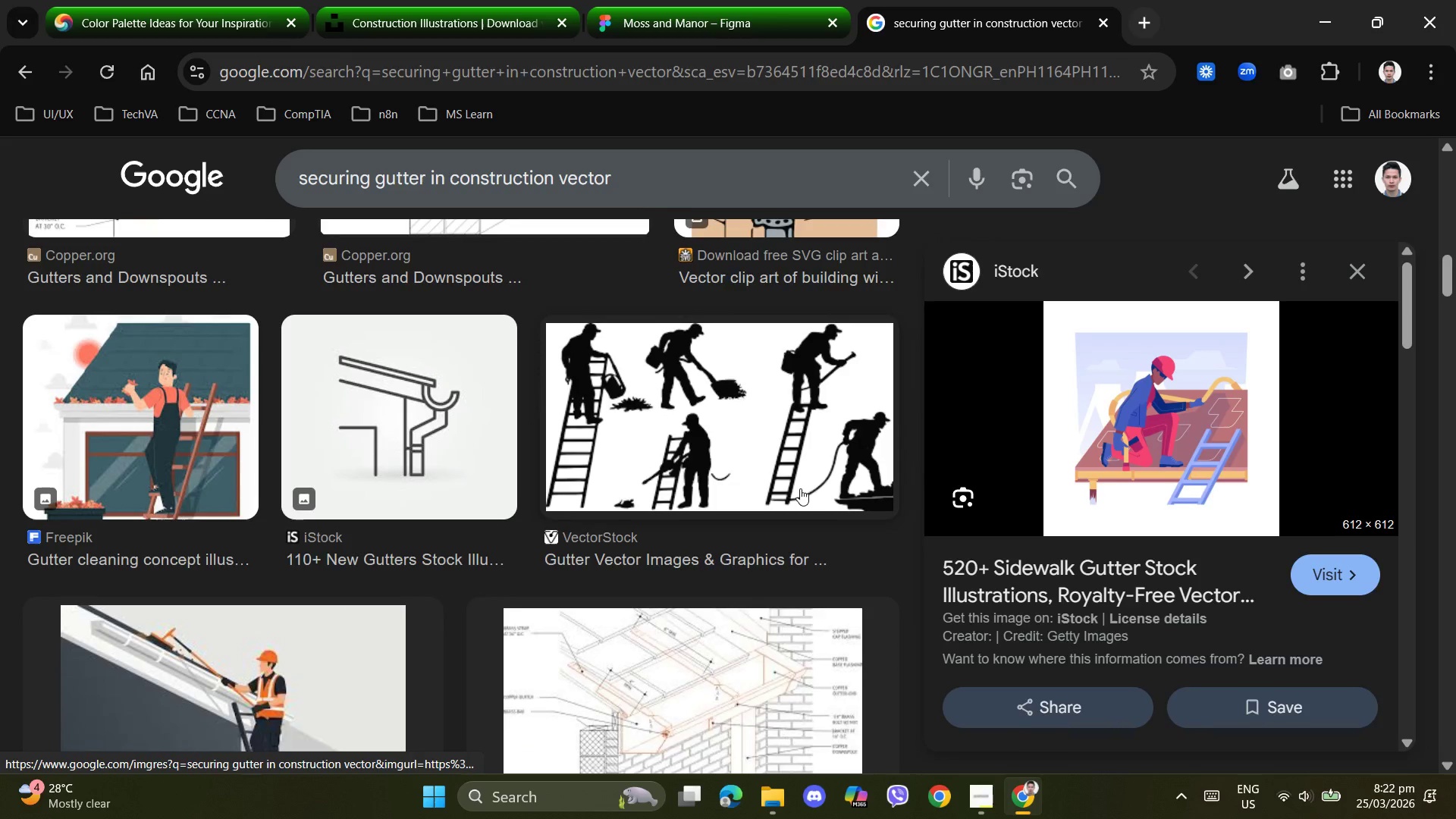 
scroll: coordinate [745, 502], scroll_direction: down, amount: 10.0
 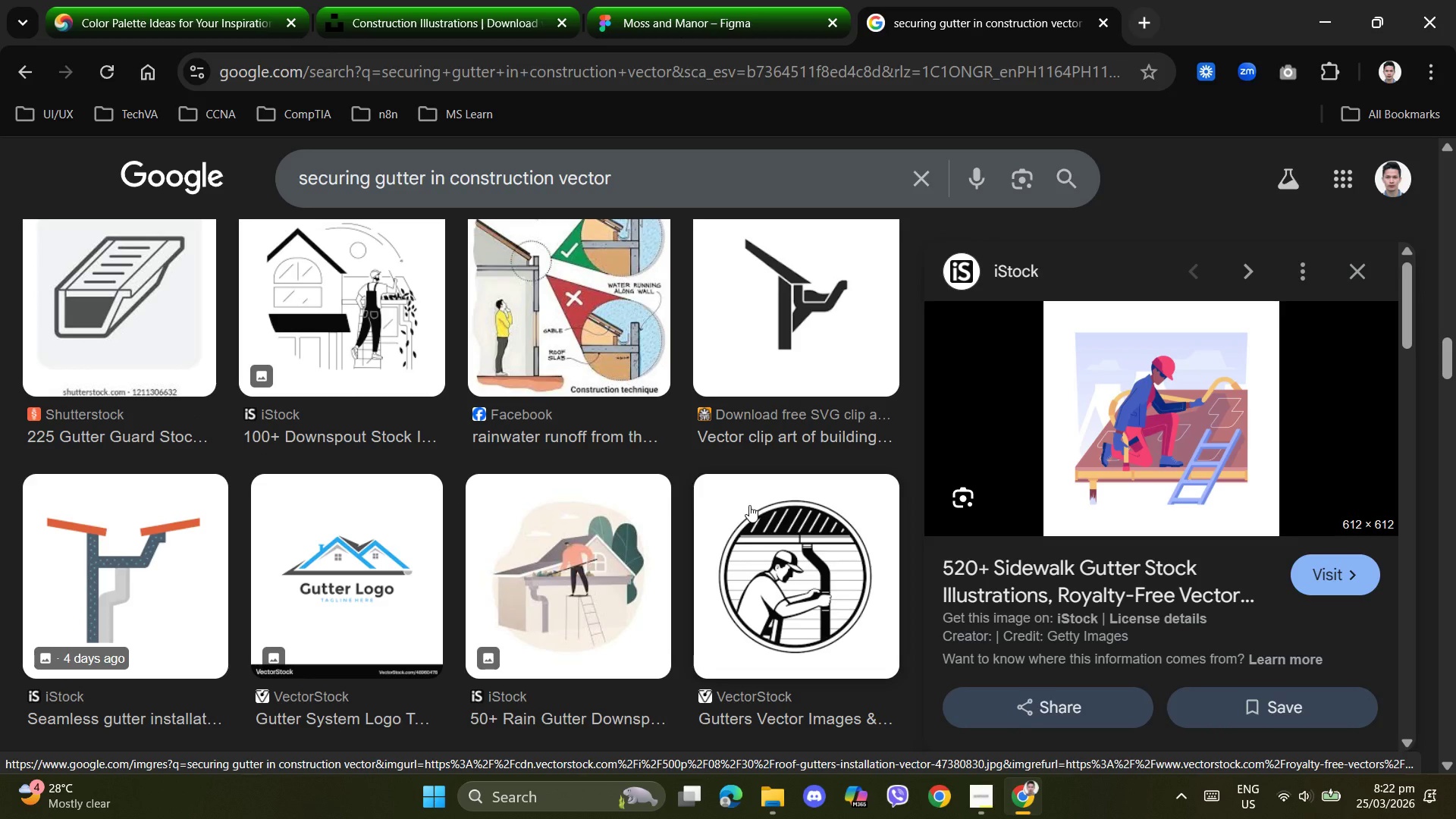 
scroll: coordinate [749, 506], scroll_direction: down, amount: 5.0
 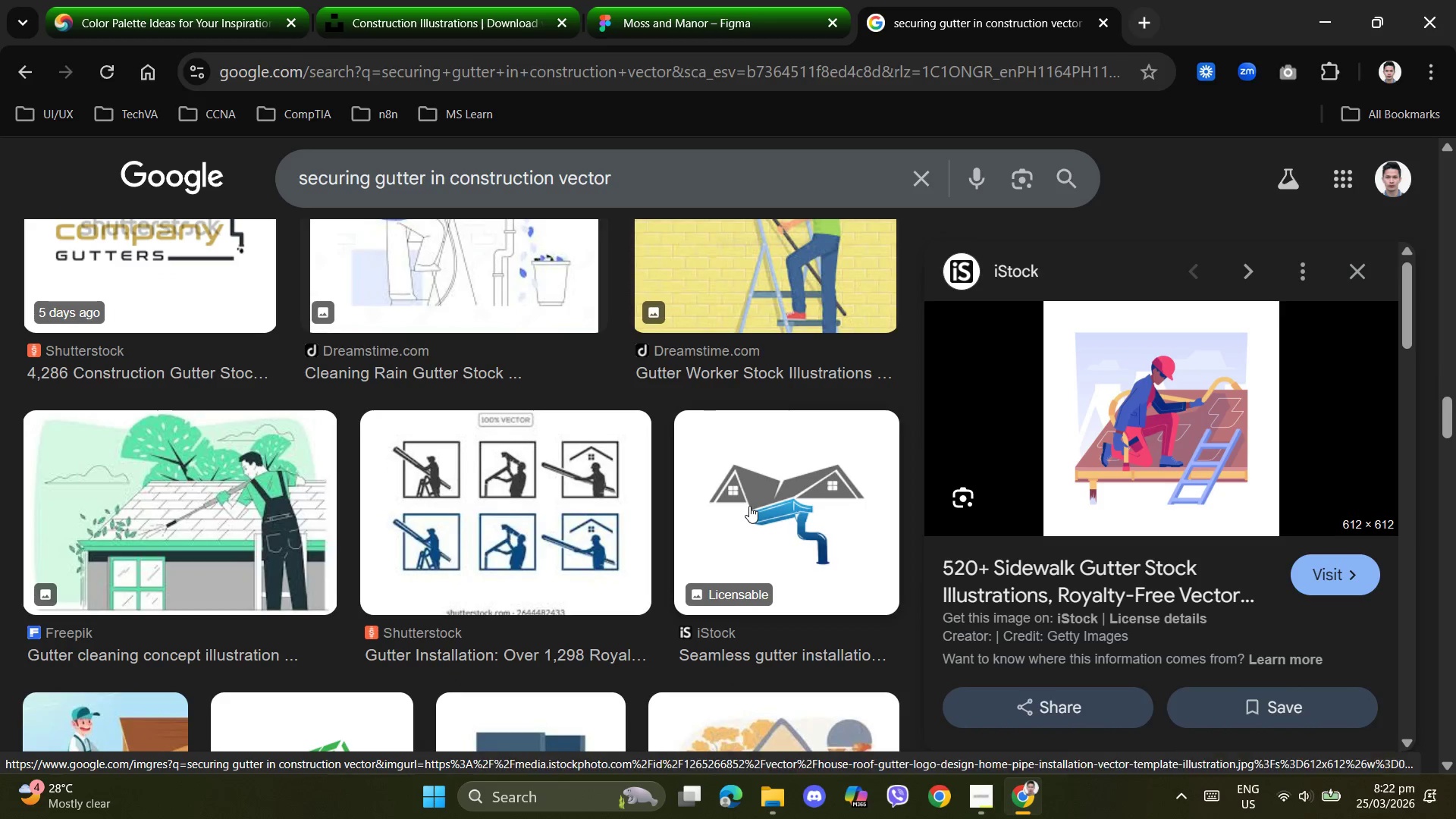 
scroll: coordinate [749, 506], scroll_direction: none, amount: 0.0
 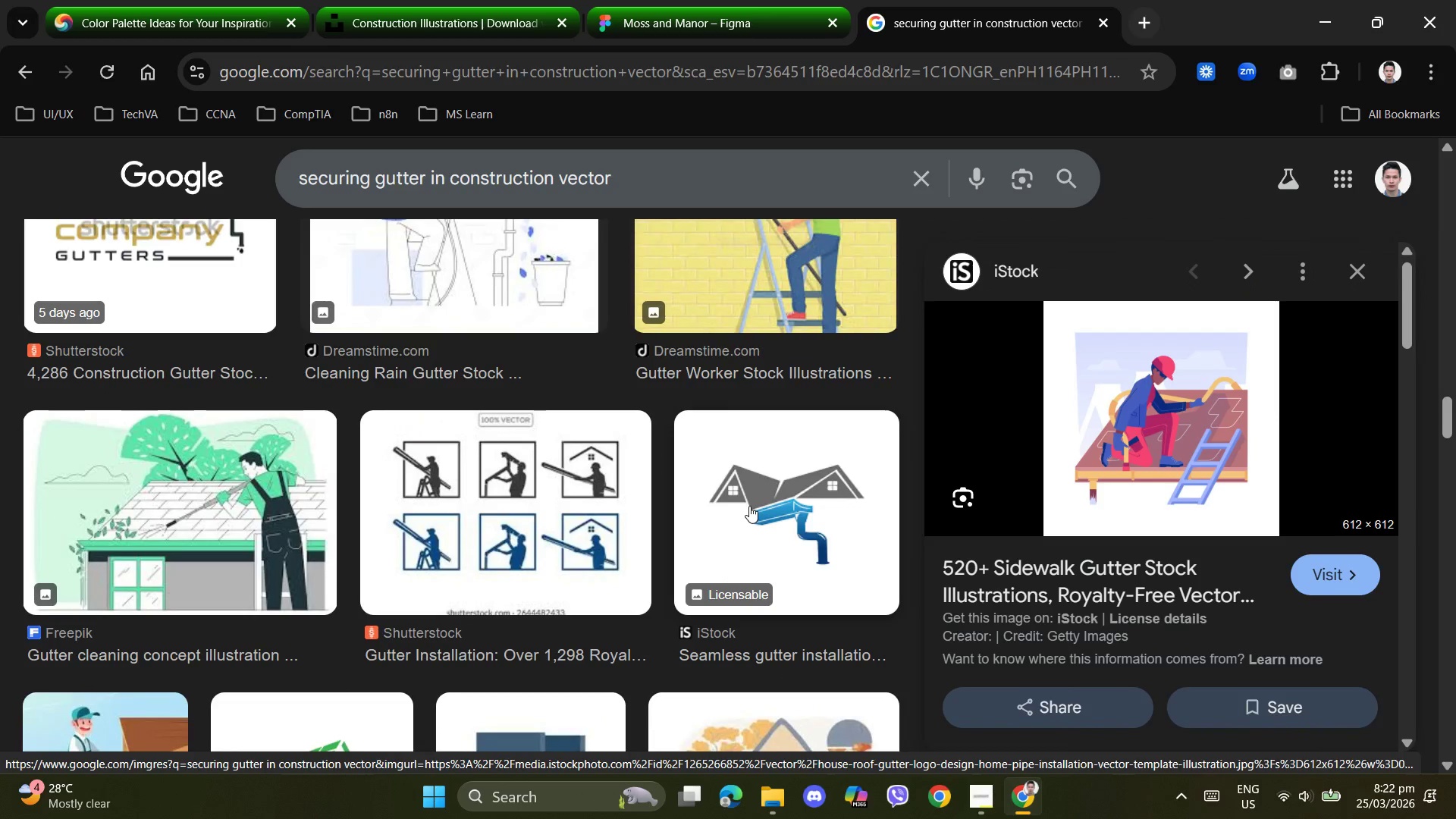 
scroll: coordinate [444, 494], scroll_direction: down, amount: 10.0
 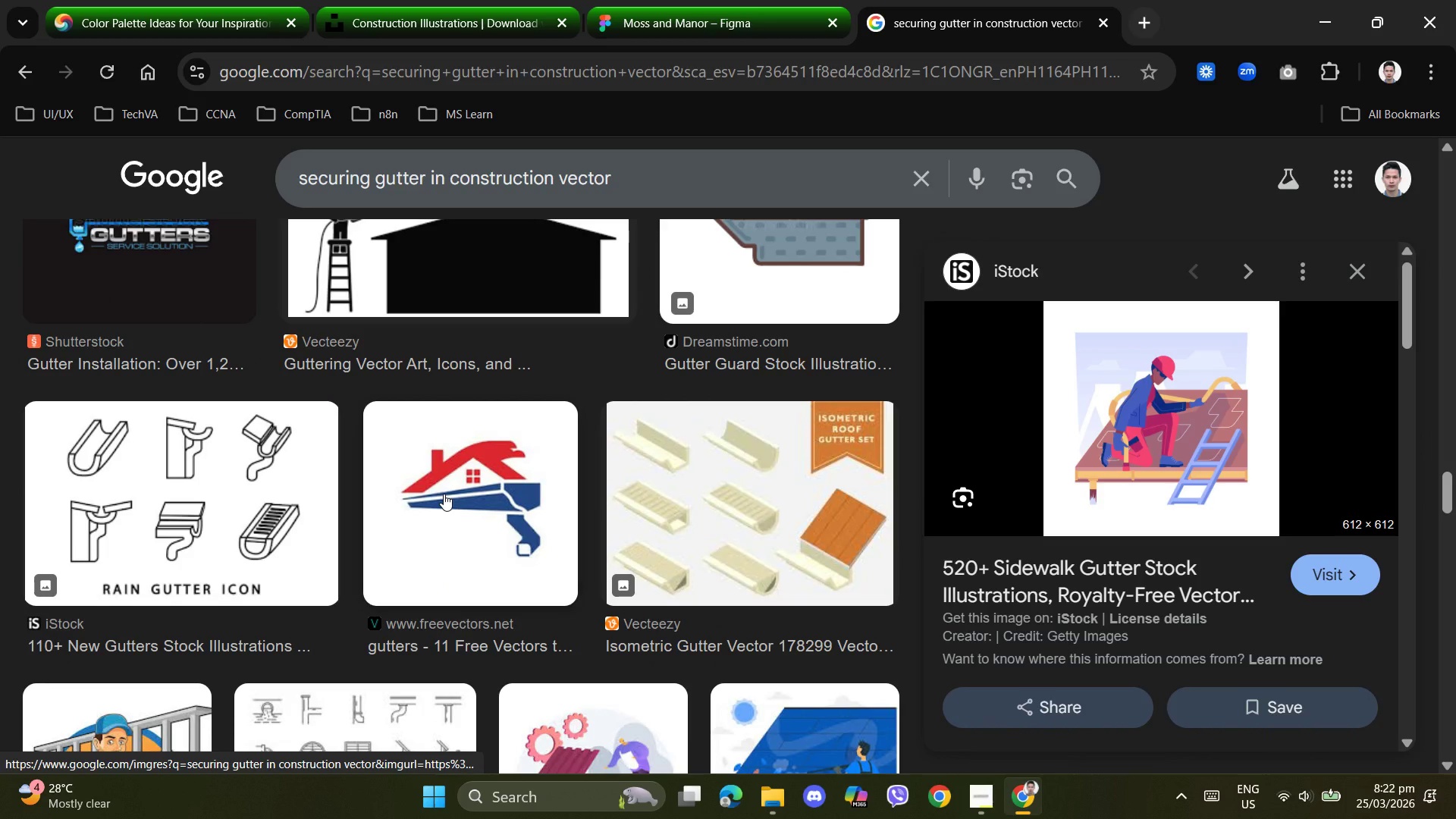 
scroll: coordinate [444, 494], scroll_direction: down, amount: 2.0
 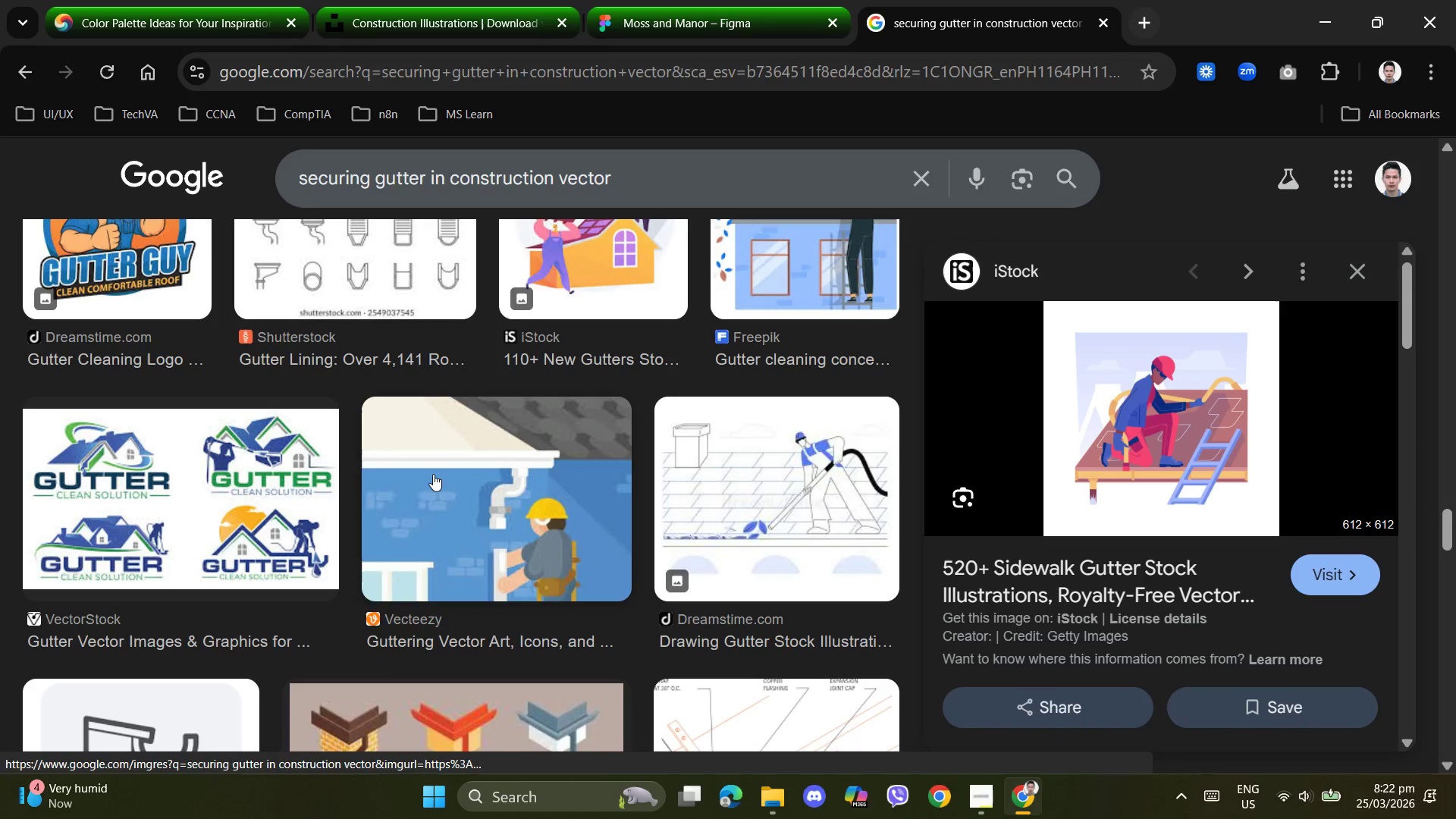 
wait(6.72)
 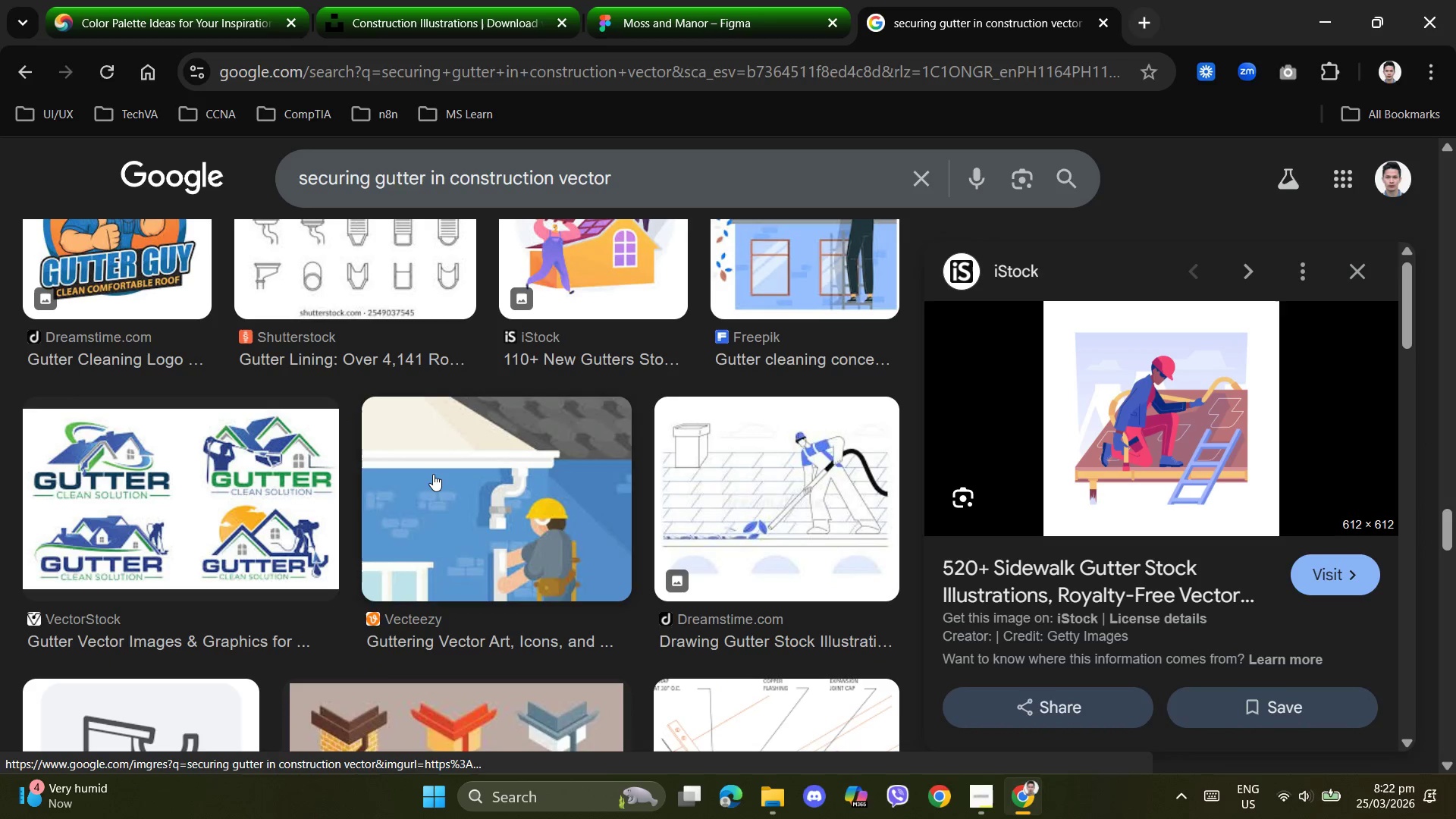 
scroll: coordinate [788, 597], scroll_direction: down, amount: 5.0
 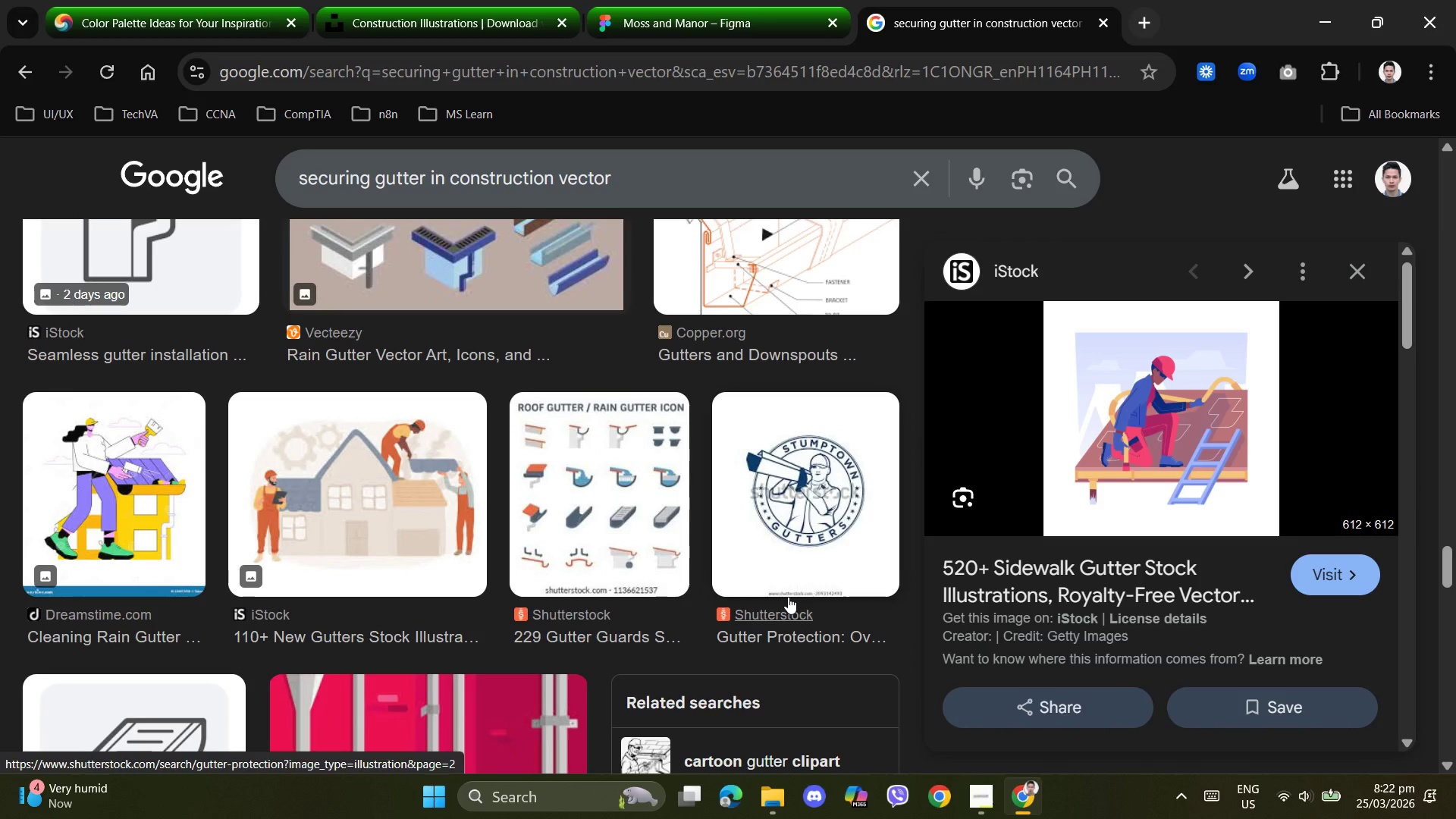 
scroll: coordinate [788, 597], scroll_direction: up, amount: 2.0
 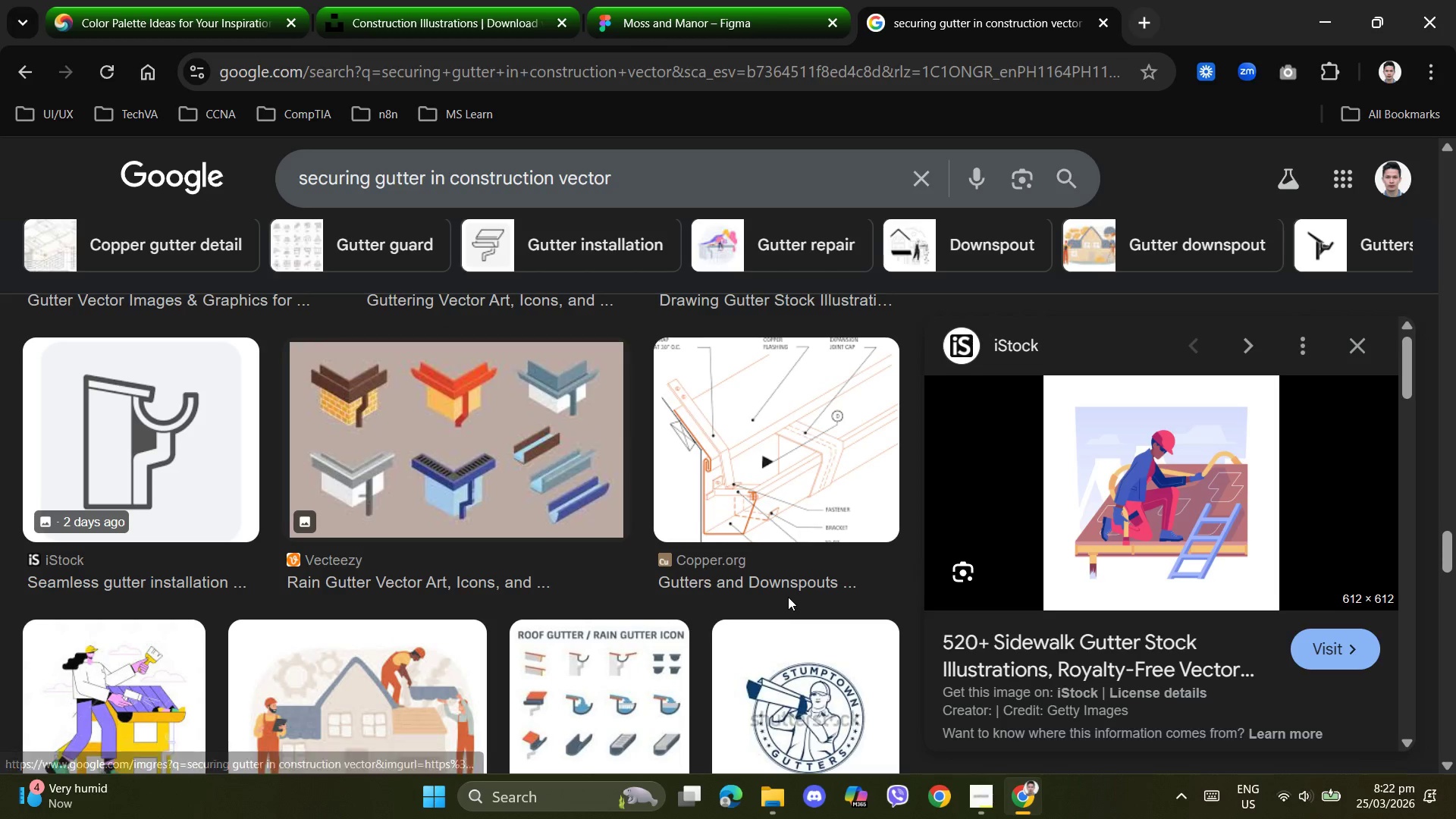 
scroll: coordinate [787, 596], scroll_direction: down, amount: 8.0
 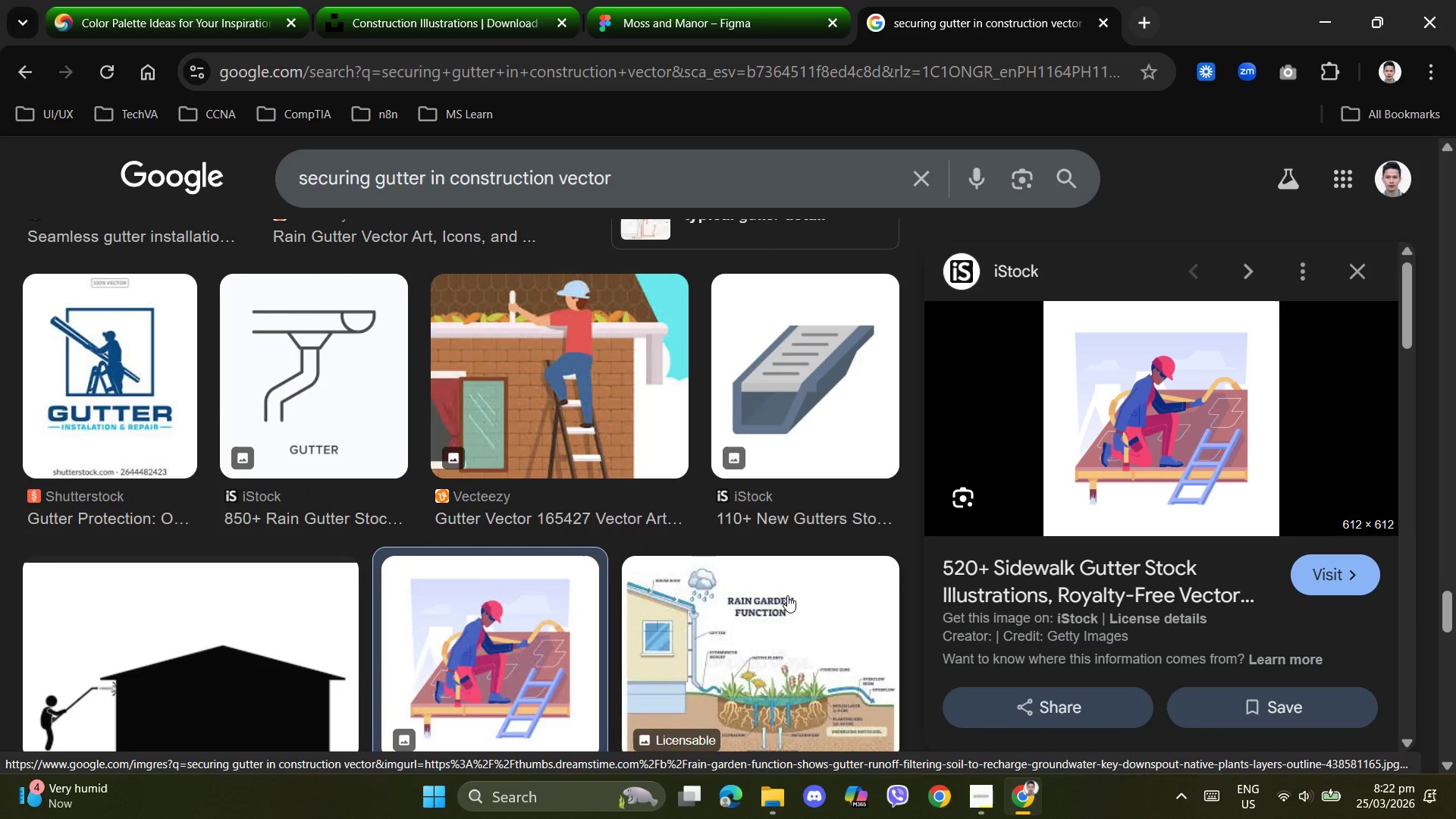 
scroll: coordinate [787, 595], scroll_direction: up, amount: 14.0
 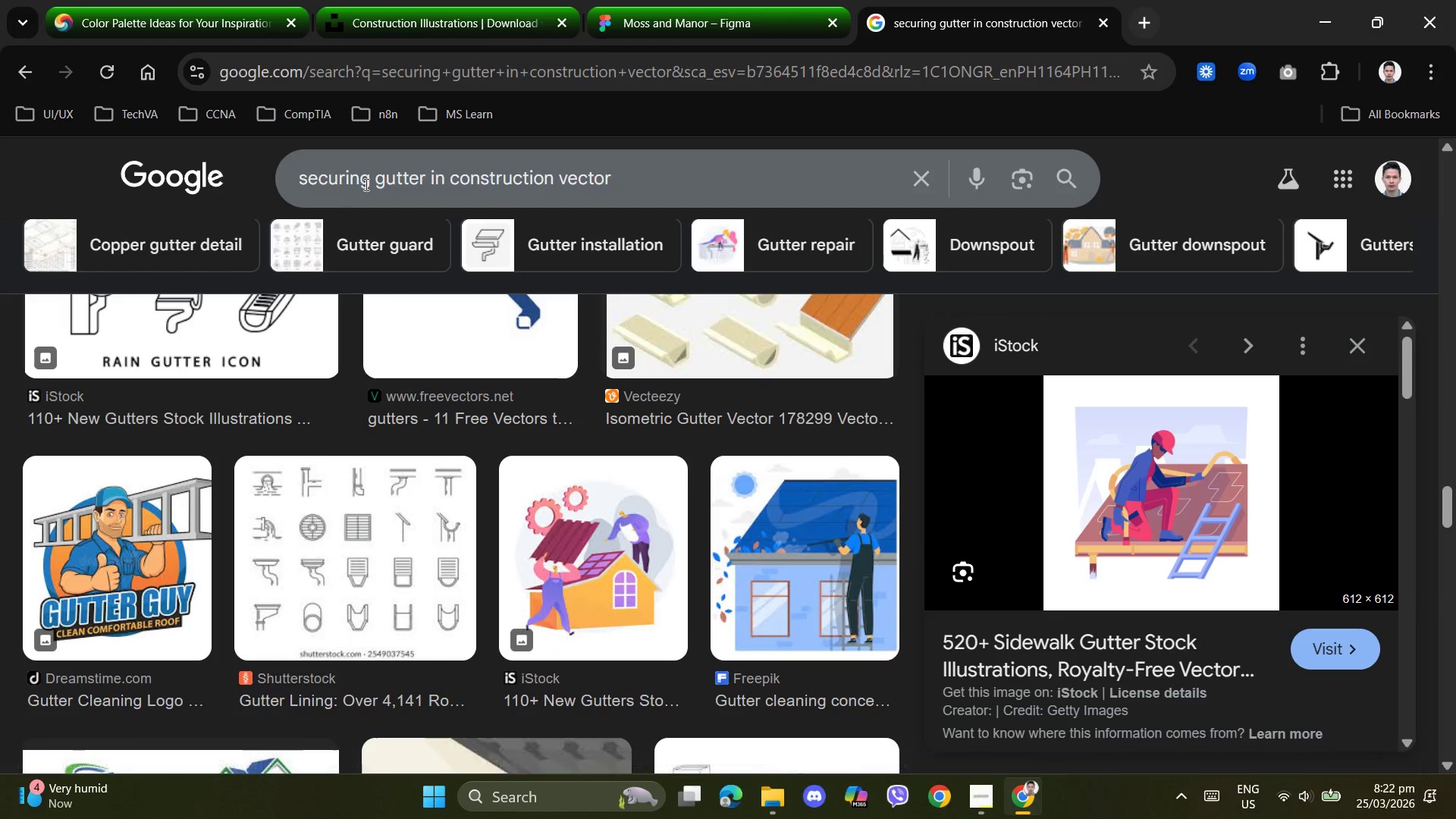 
left_click_drag(start_coordinate=[372, 177], to_coordinate=[259, 169])
 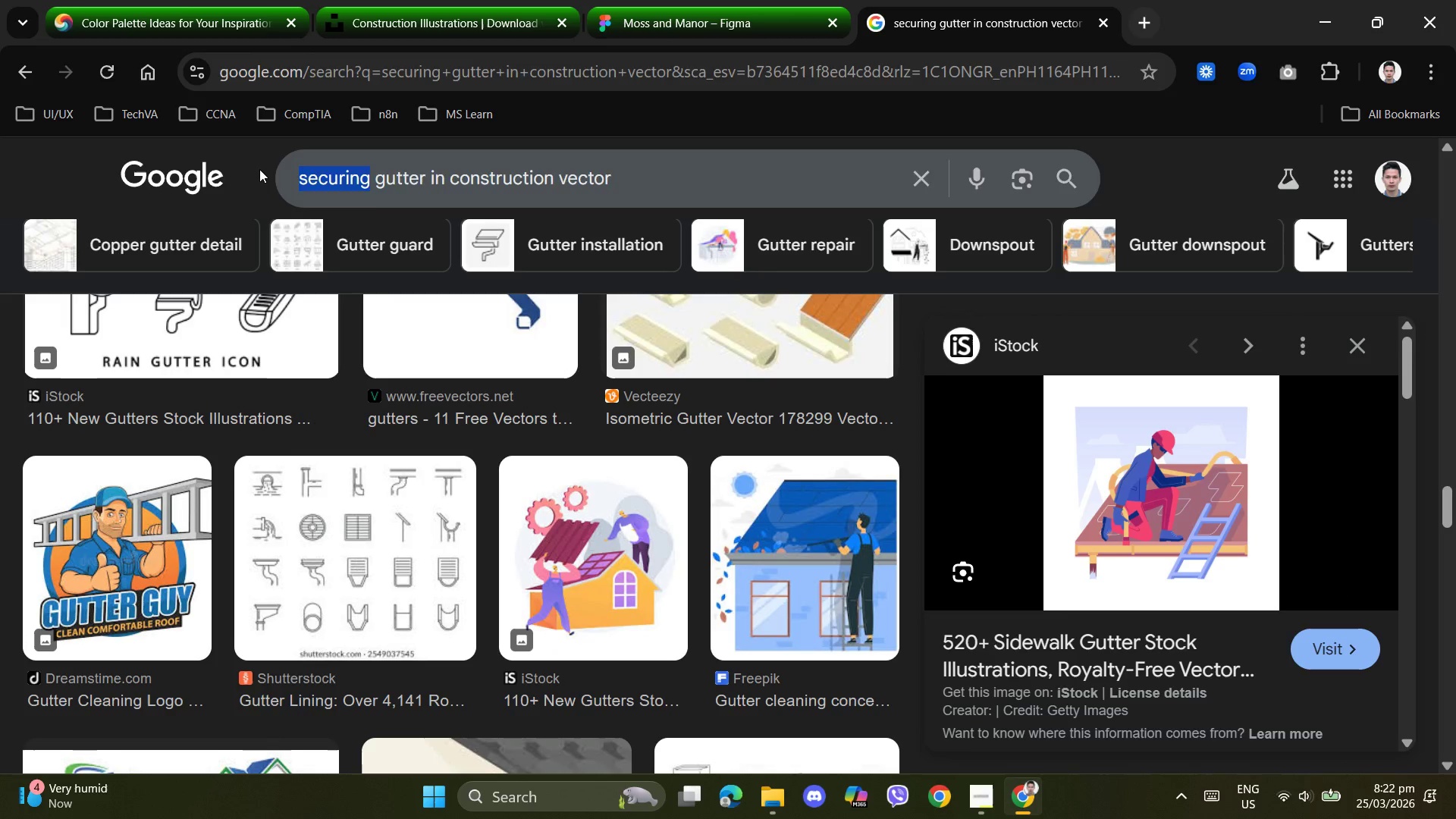 
type(repairing)
 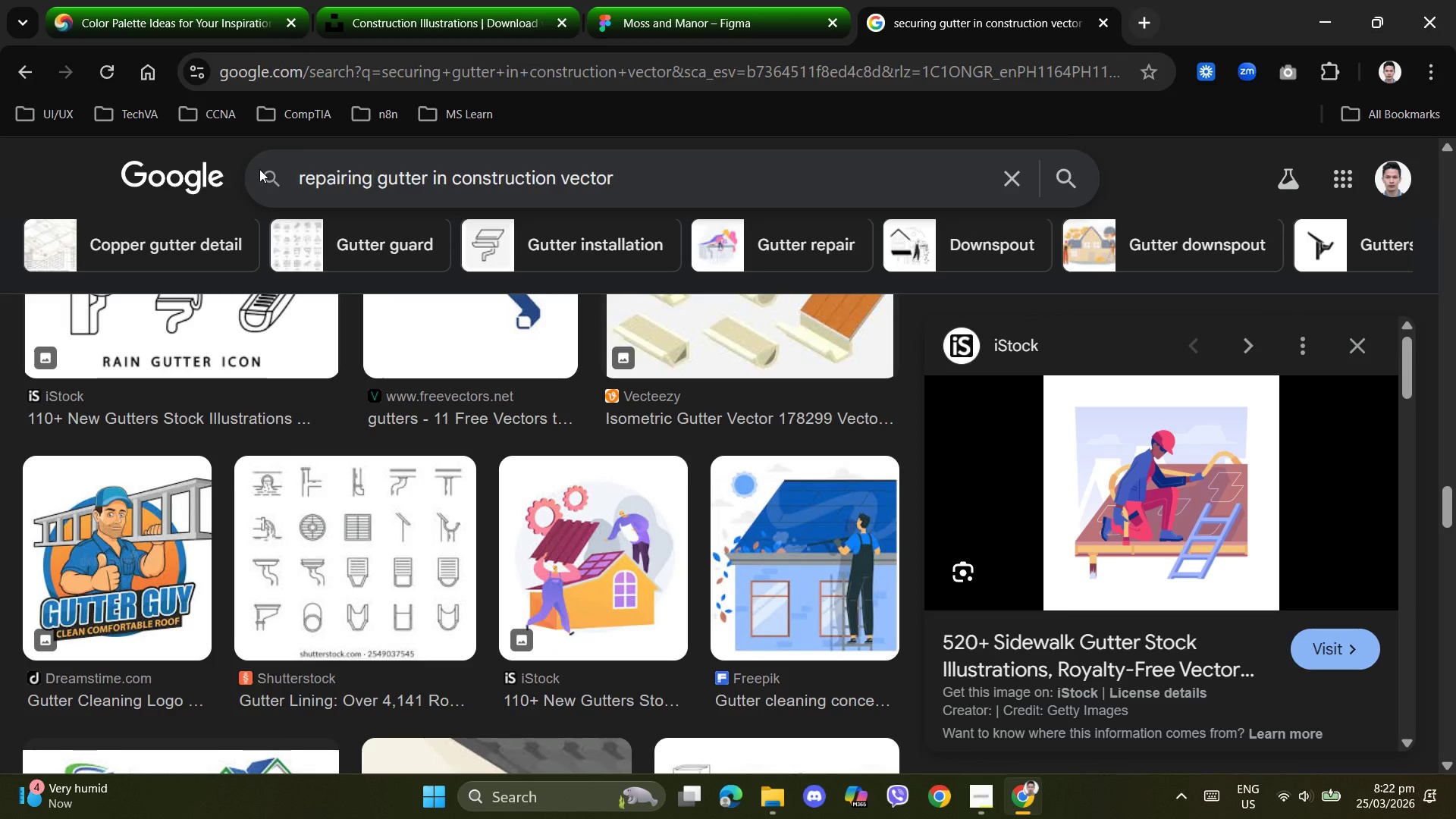 
key(Enter)
 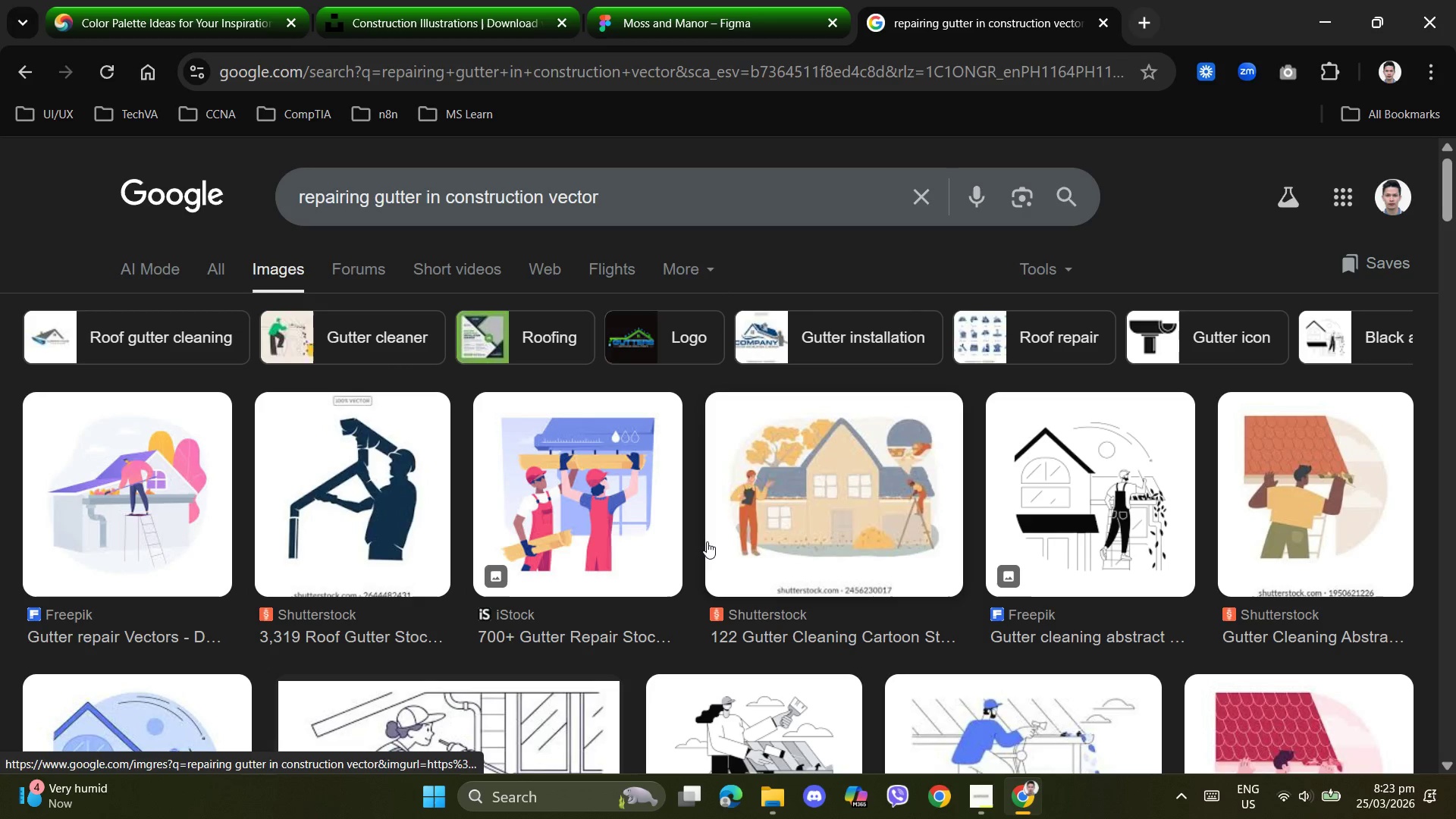 
scroll: coordinate [708, 541], scroll_direction: down, amount: 2.0
 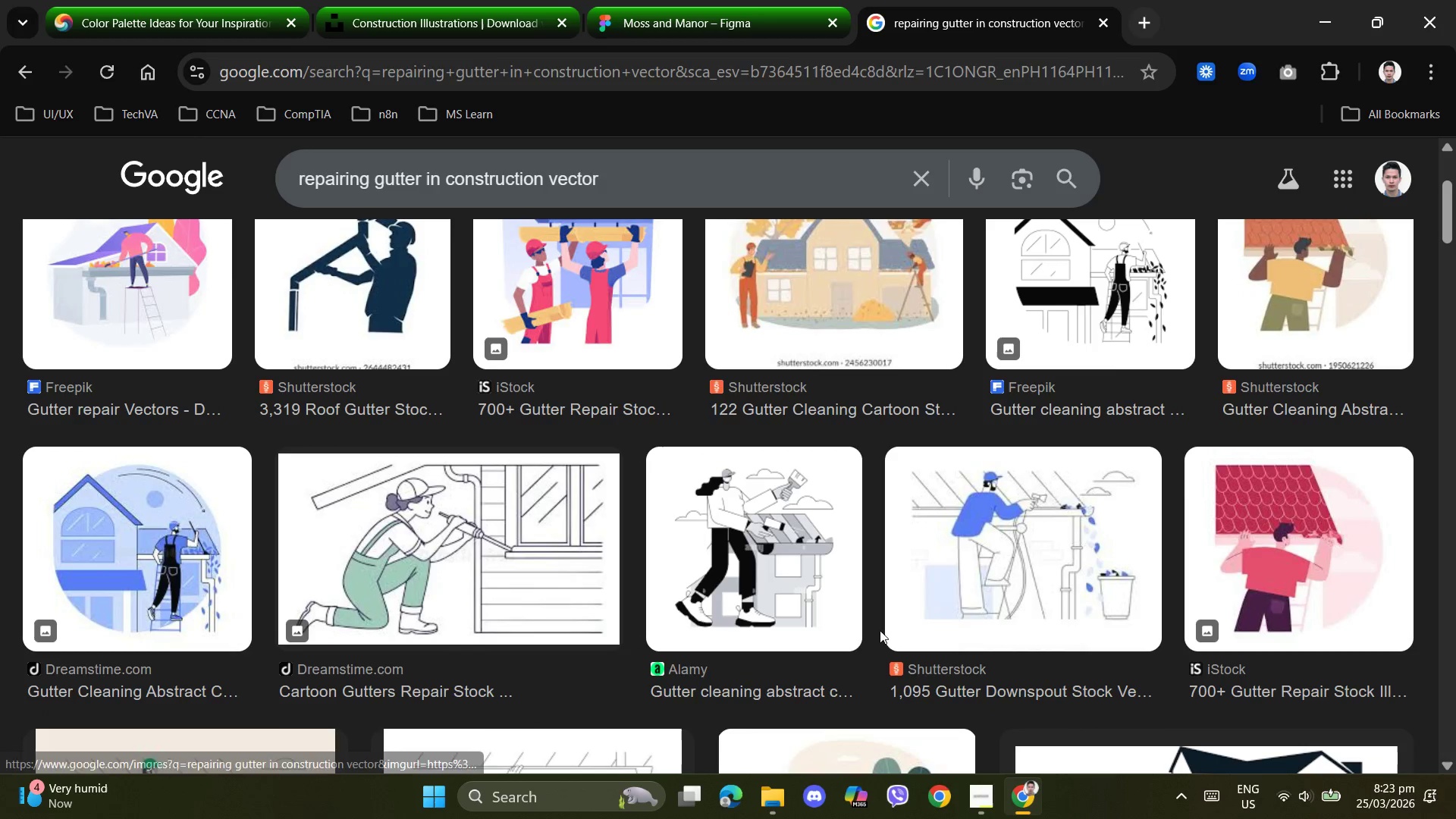 
left_click([781, 529])
 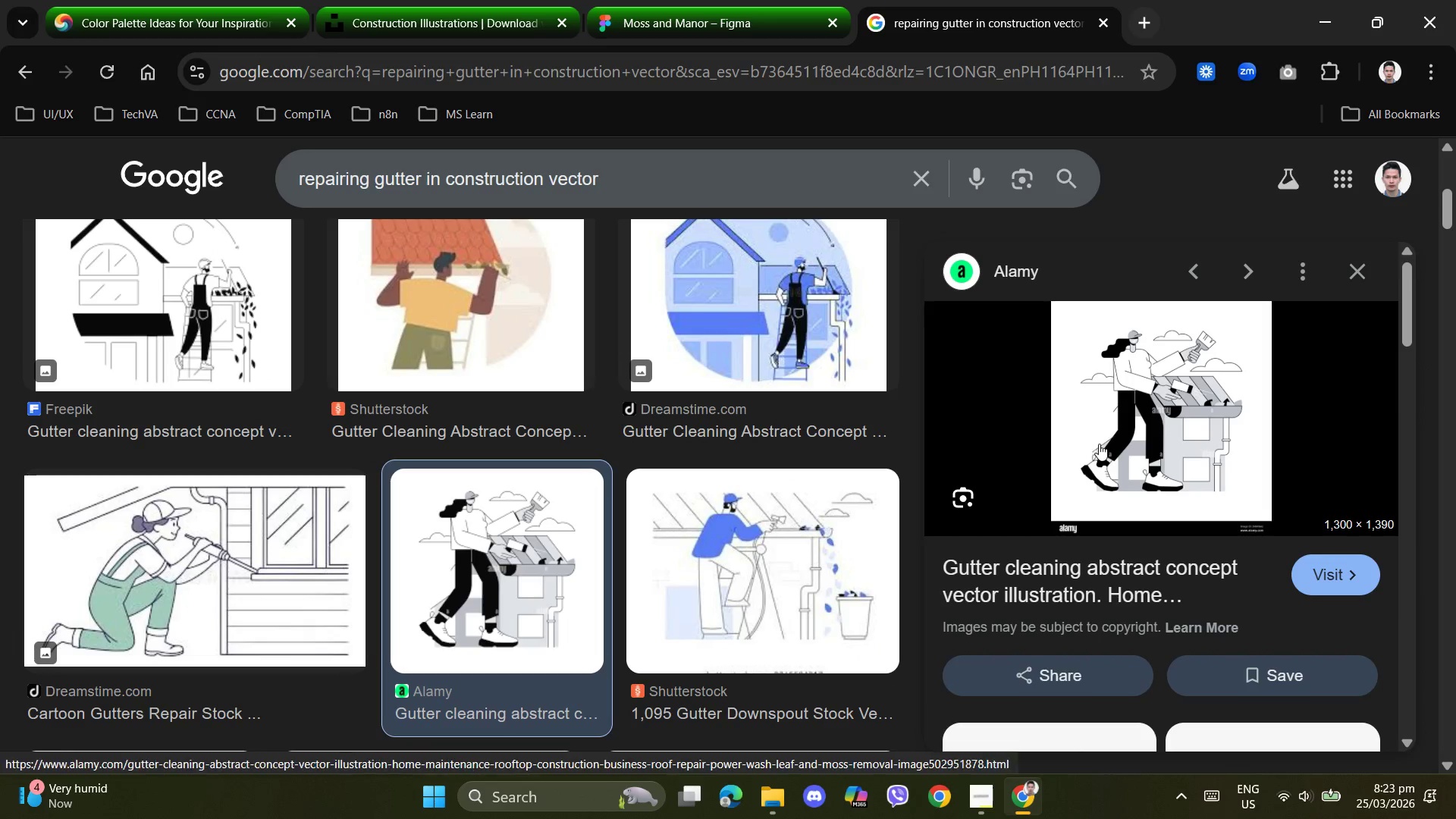 
wait(8.16)
 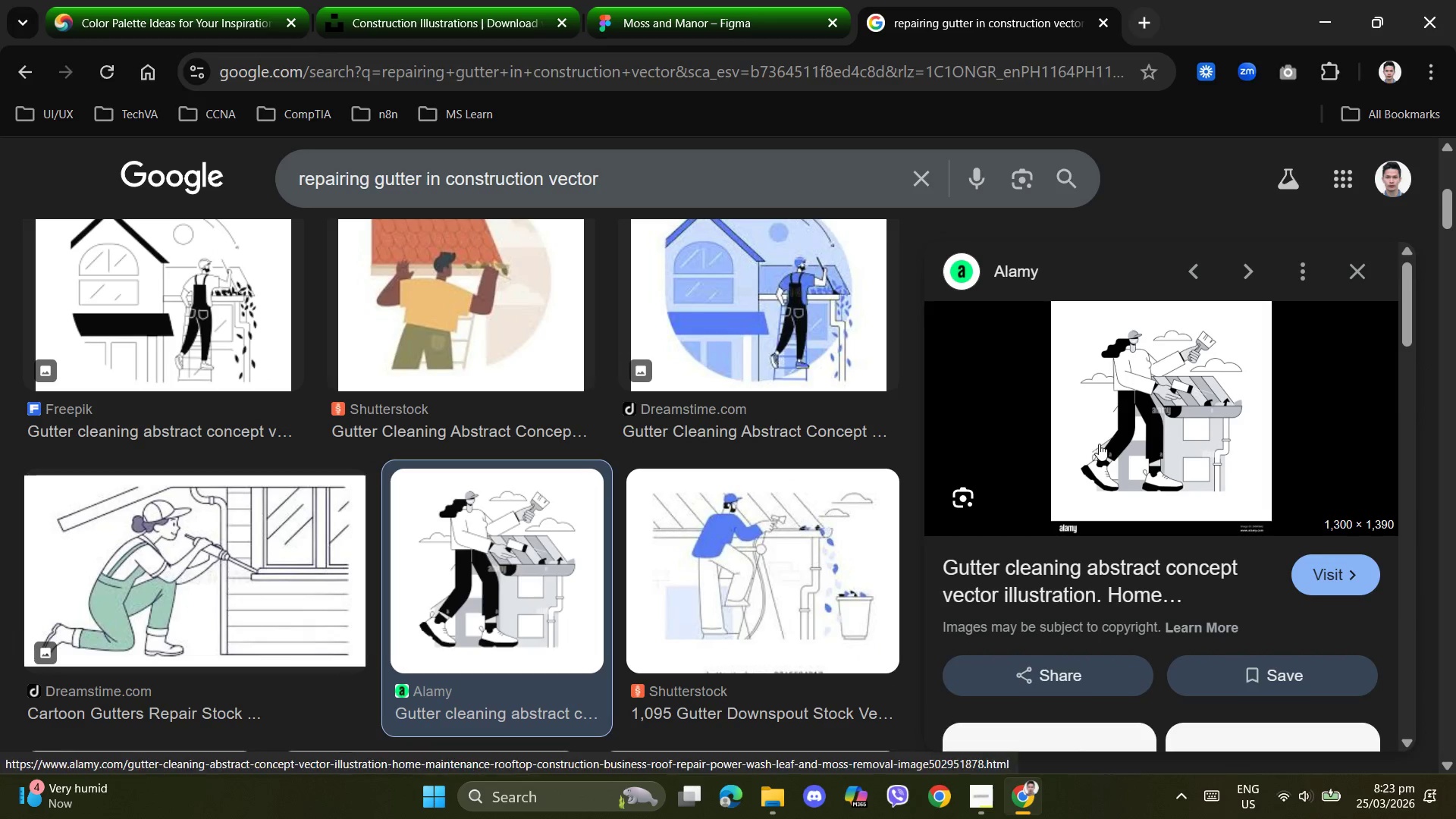 
scroll: coordinate [272, 469], scroll_direction: down, amount: 5.0
 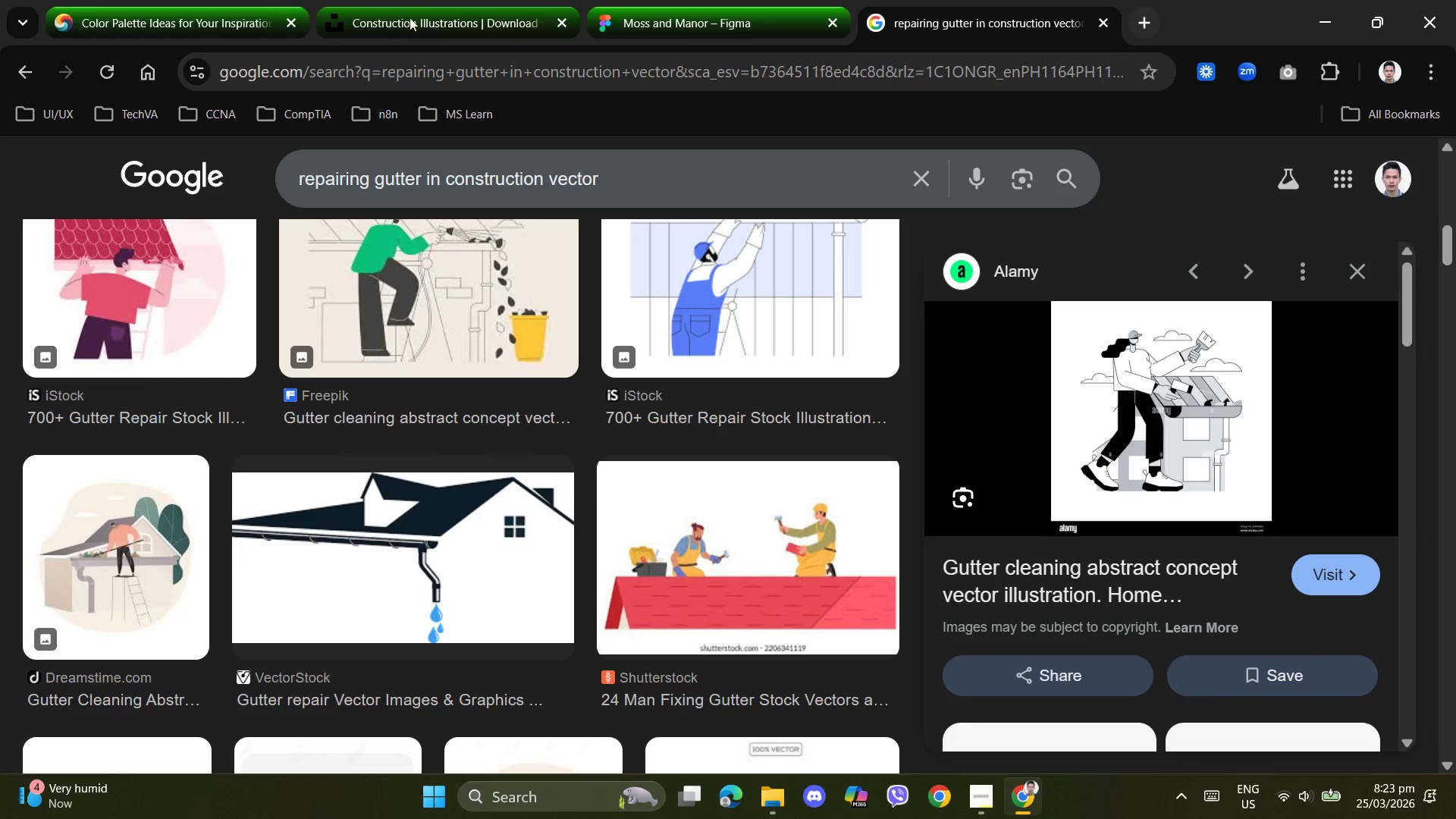 
left_click([721, 17])
 